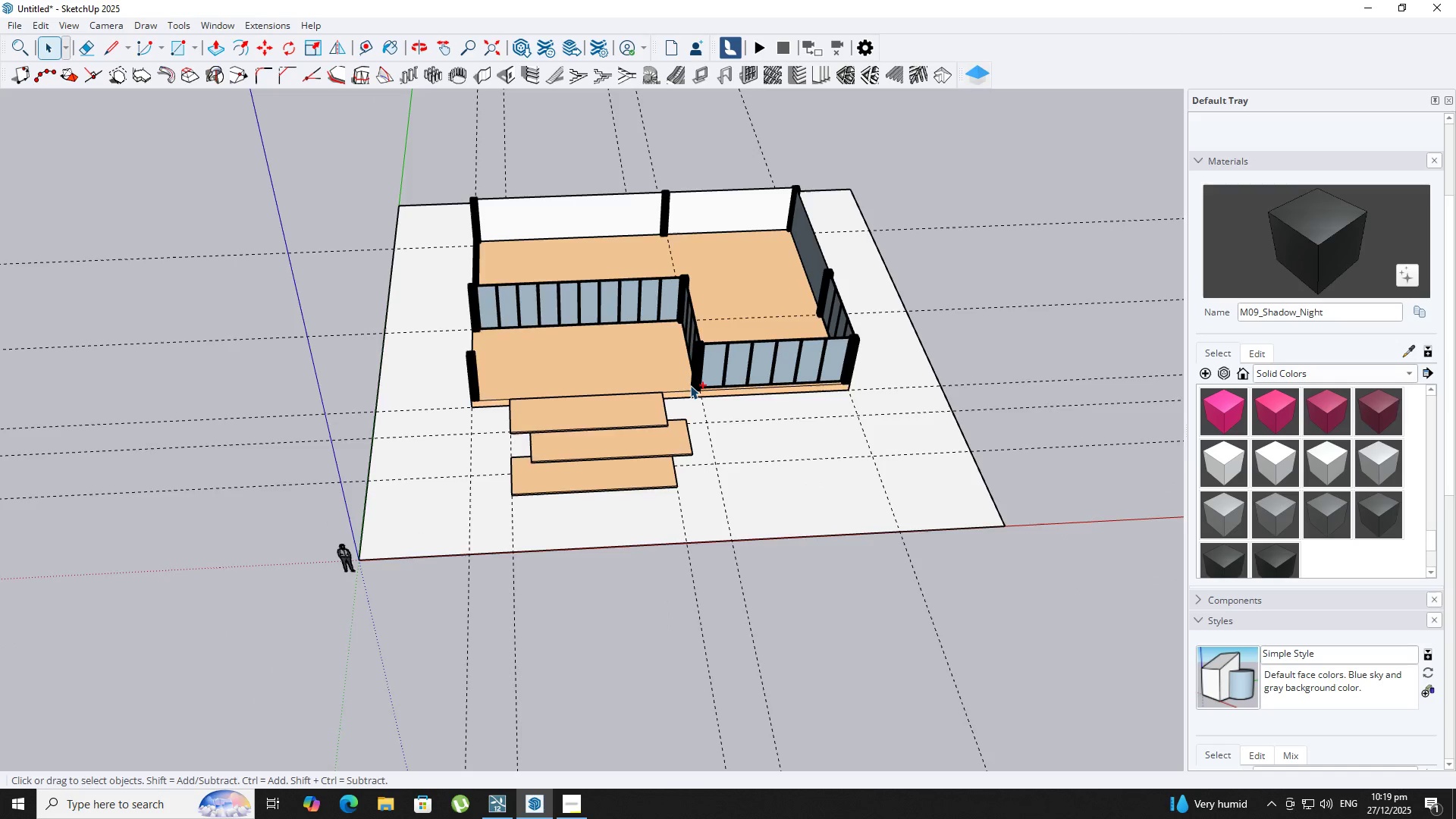 
scroll: coordinate [673, 287], scroll_direction: down, amount: 10.0
 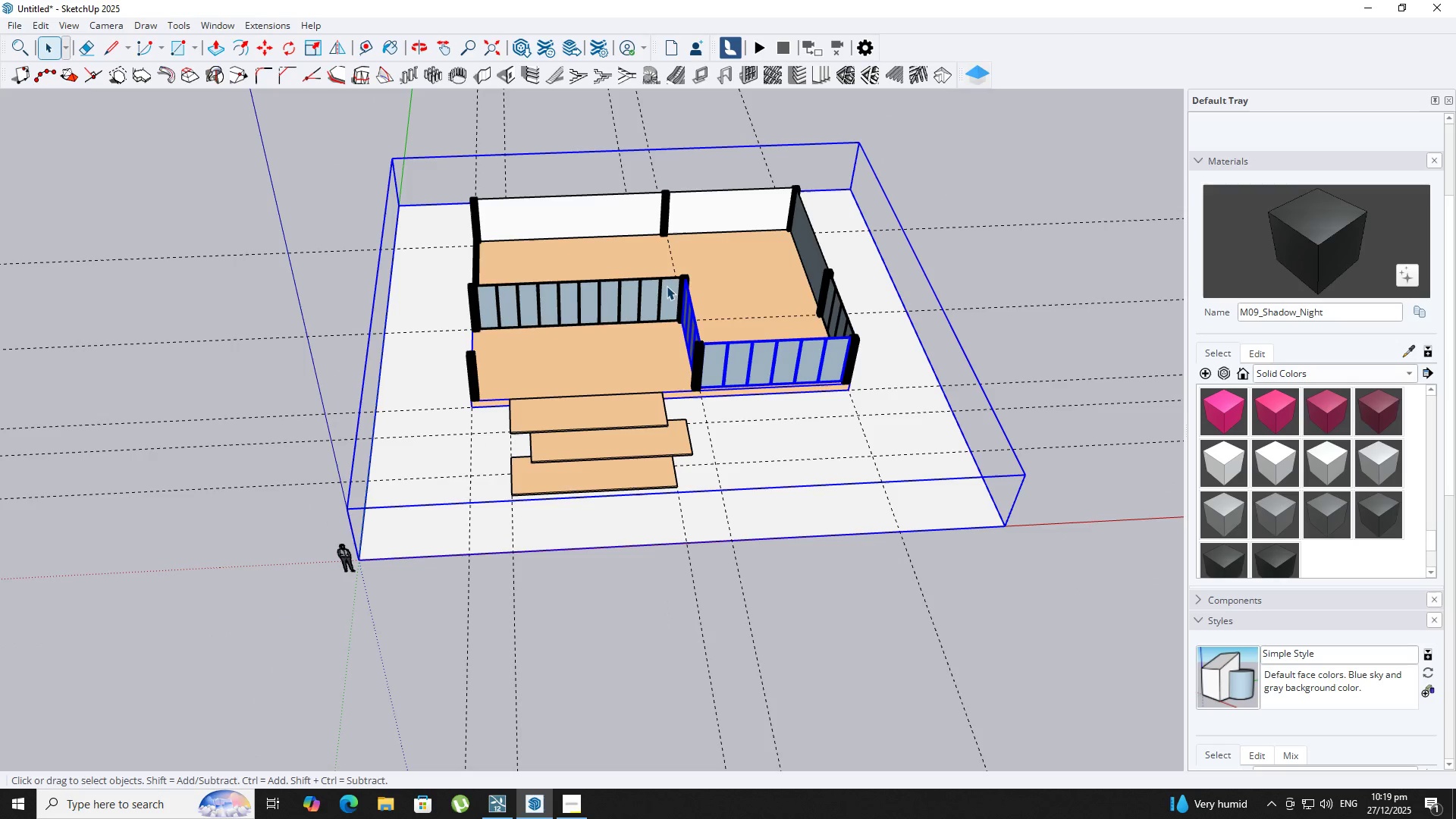 
left_click([734, 359])
 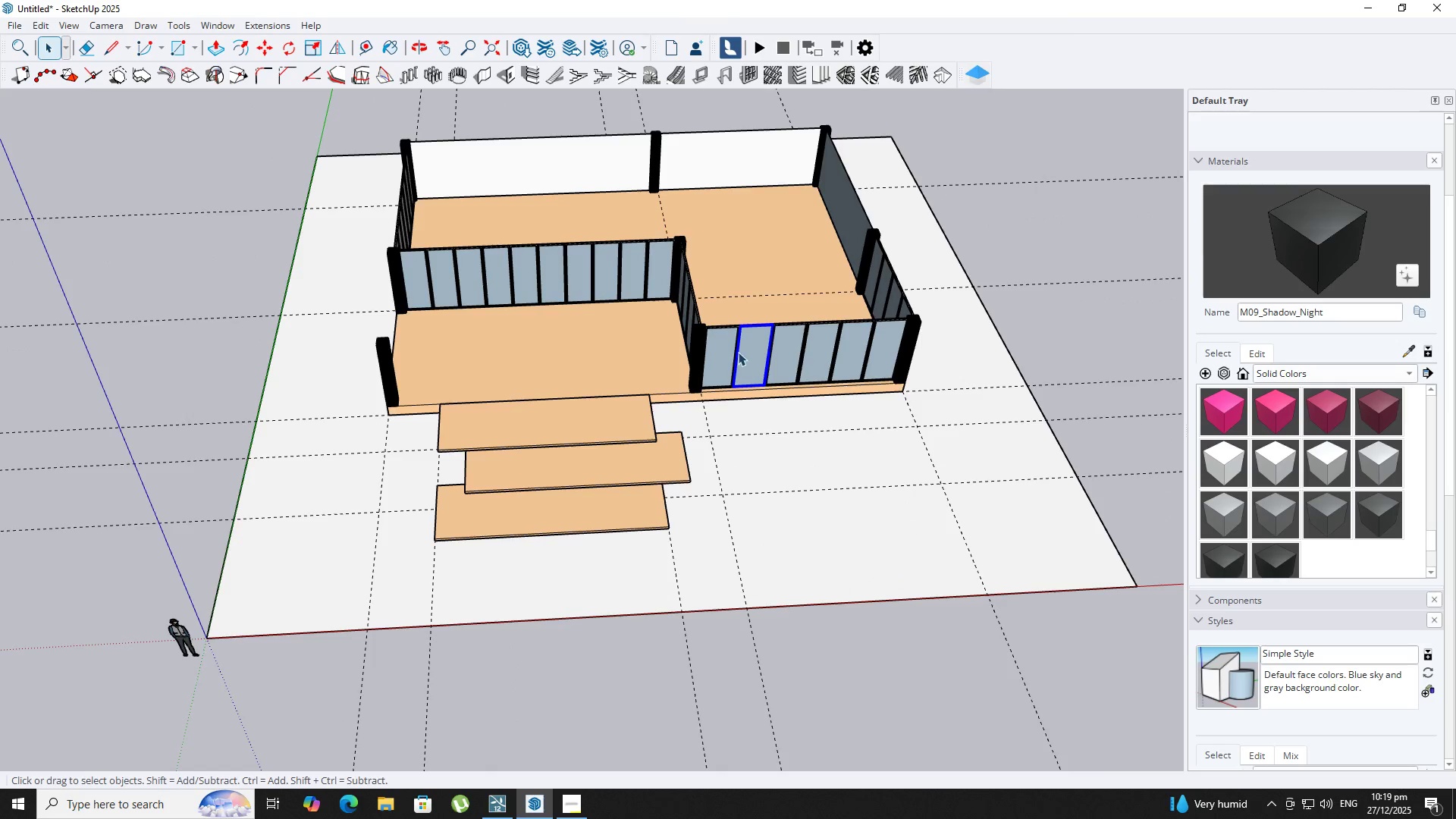 
scroll: coordinate [701, 387], scroll_direction: up, amount: 3.0
 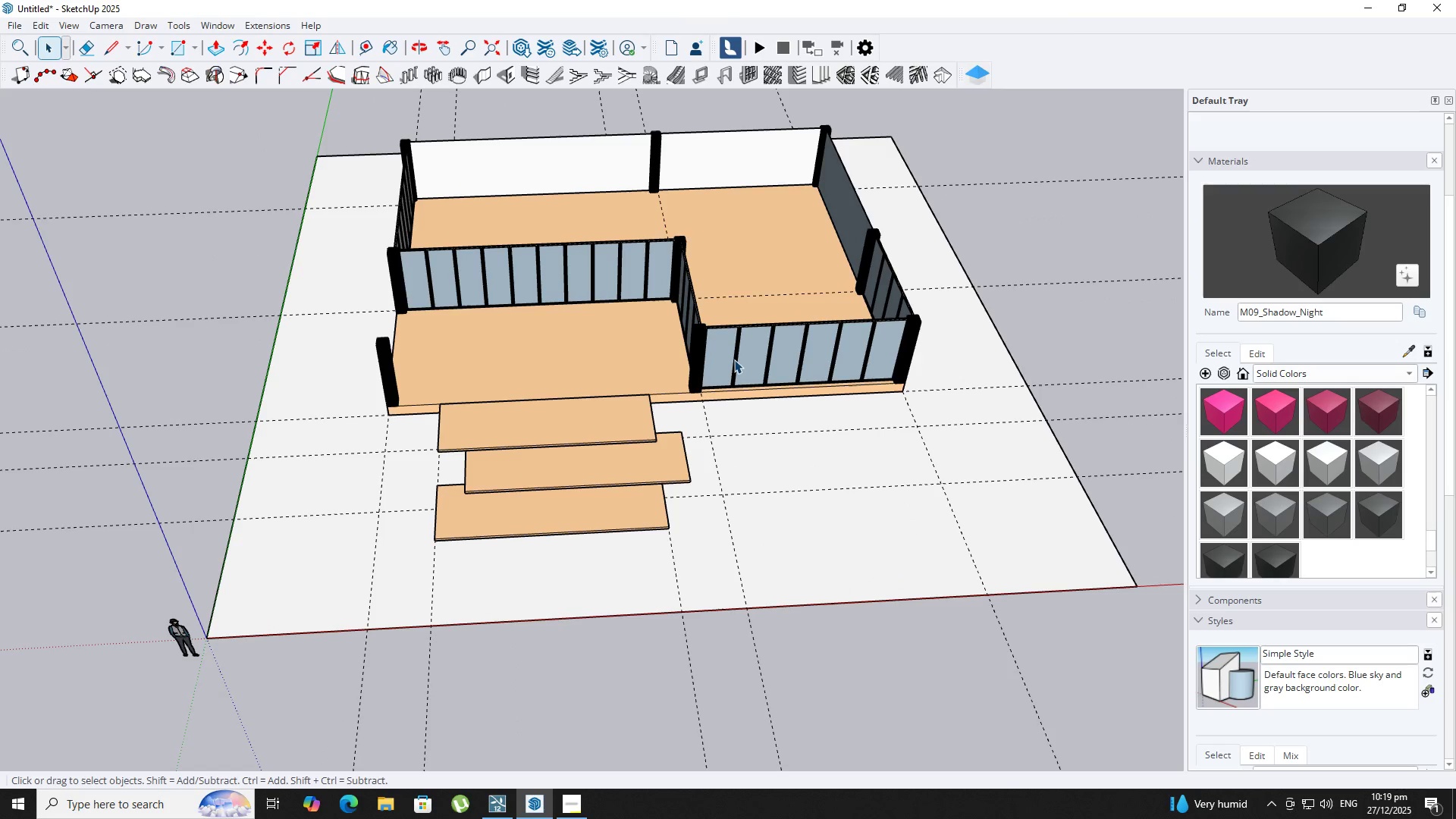 
hold_key(key=ShiftLeft, duration=1.5)
left_click([727, 337])
 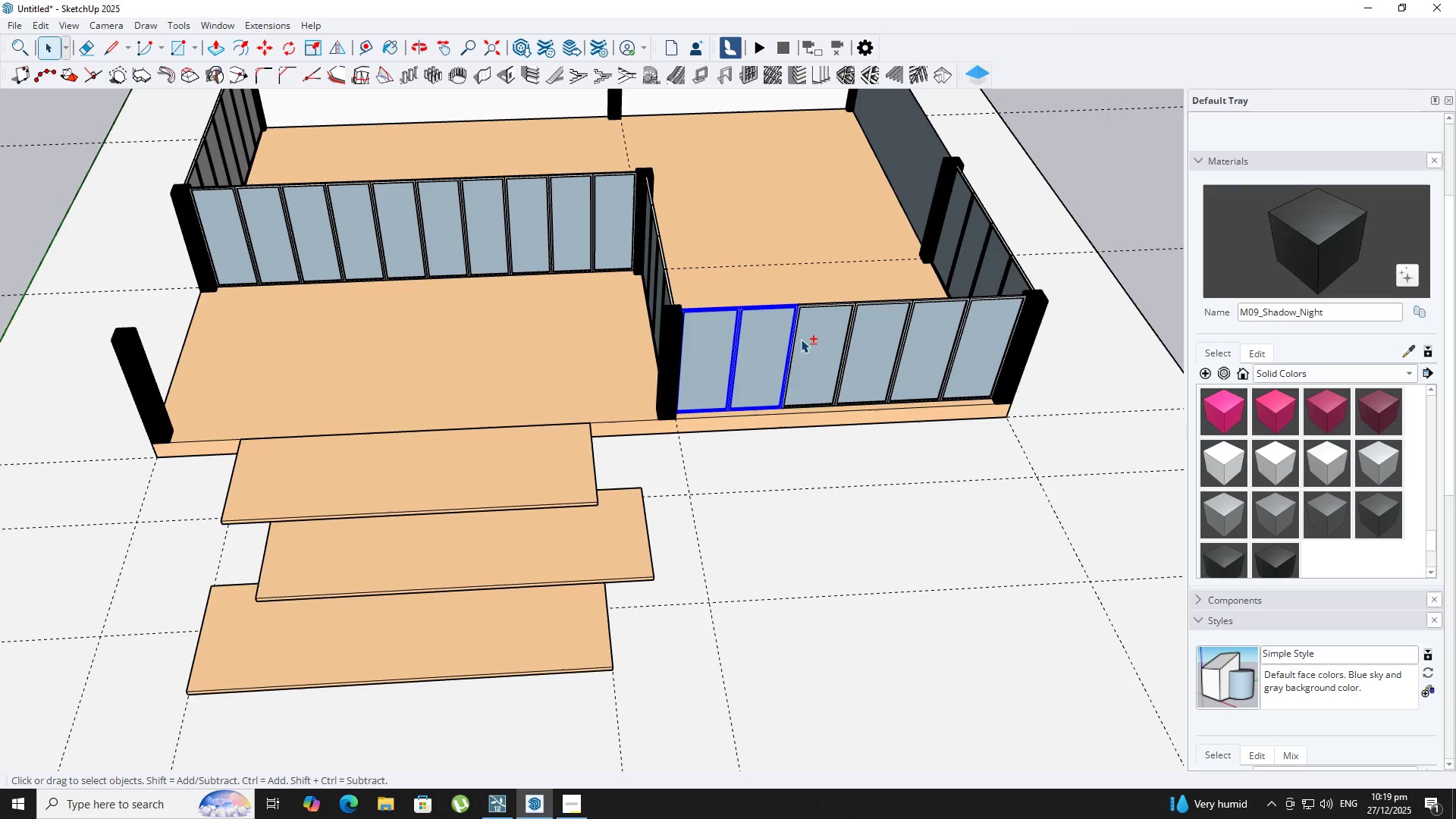 
scroll: coordinate [741, 351], scroll_direction: up, amount: 5.0
 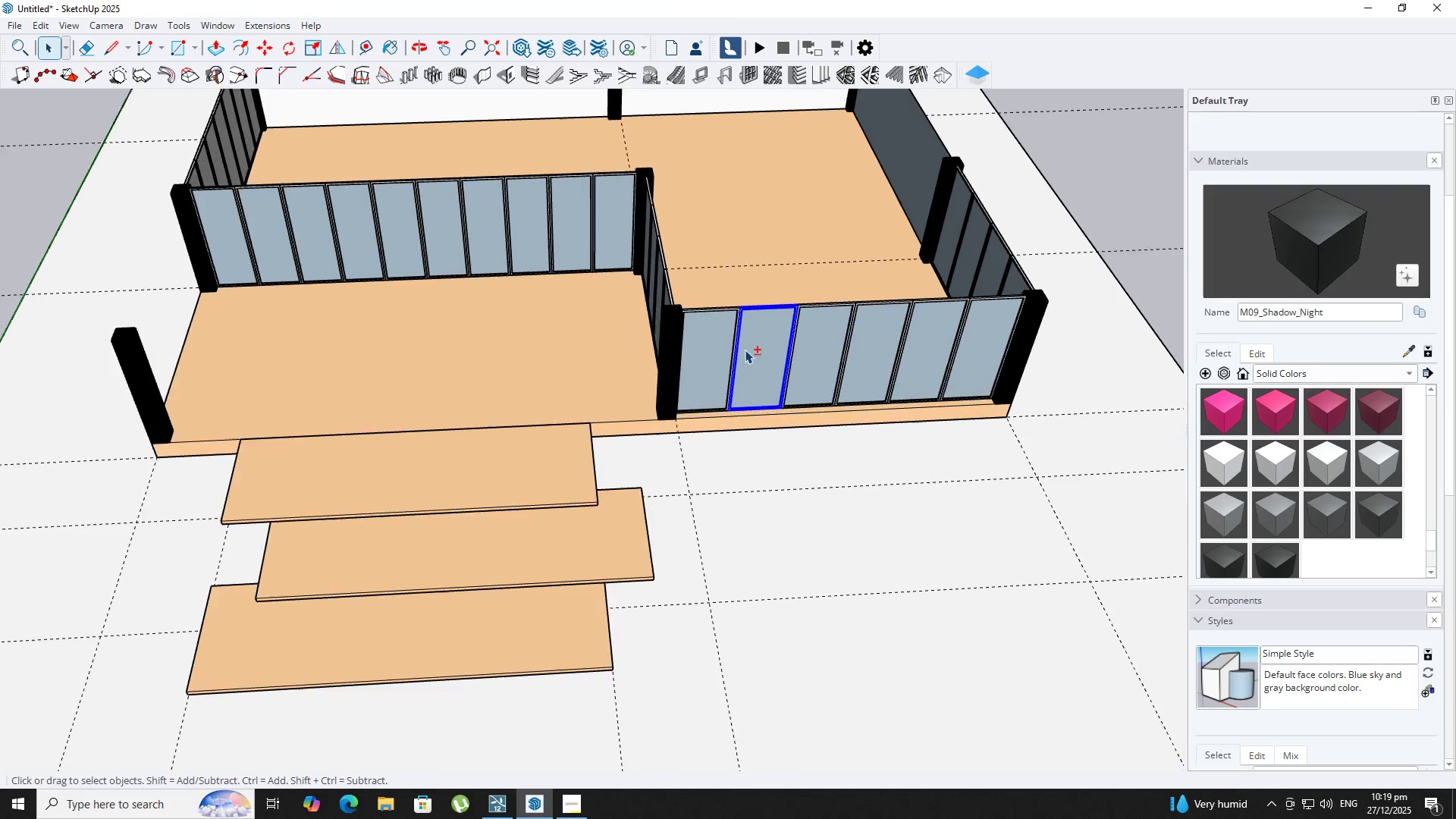 
double_click([837, 349])
 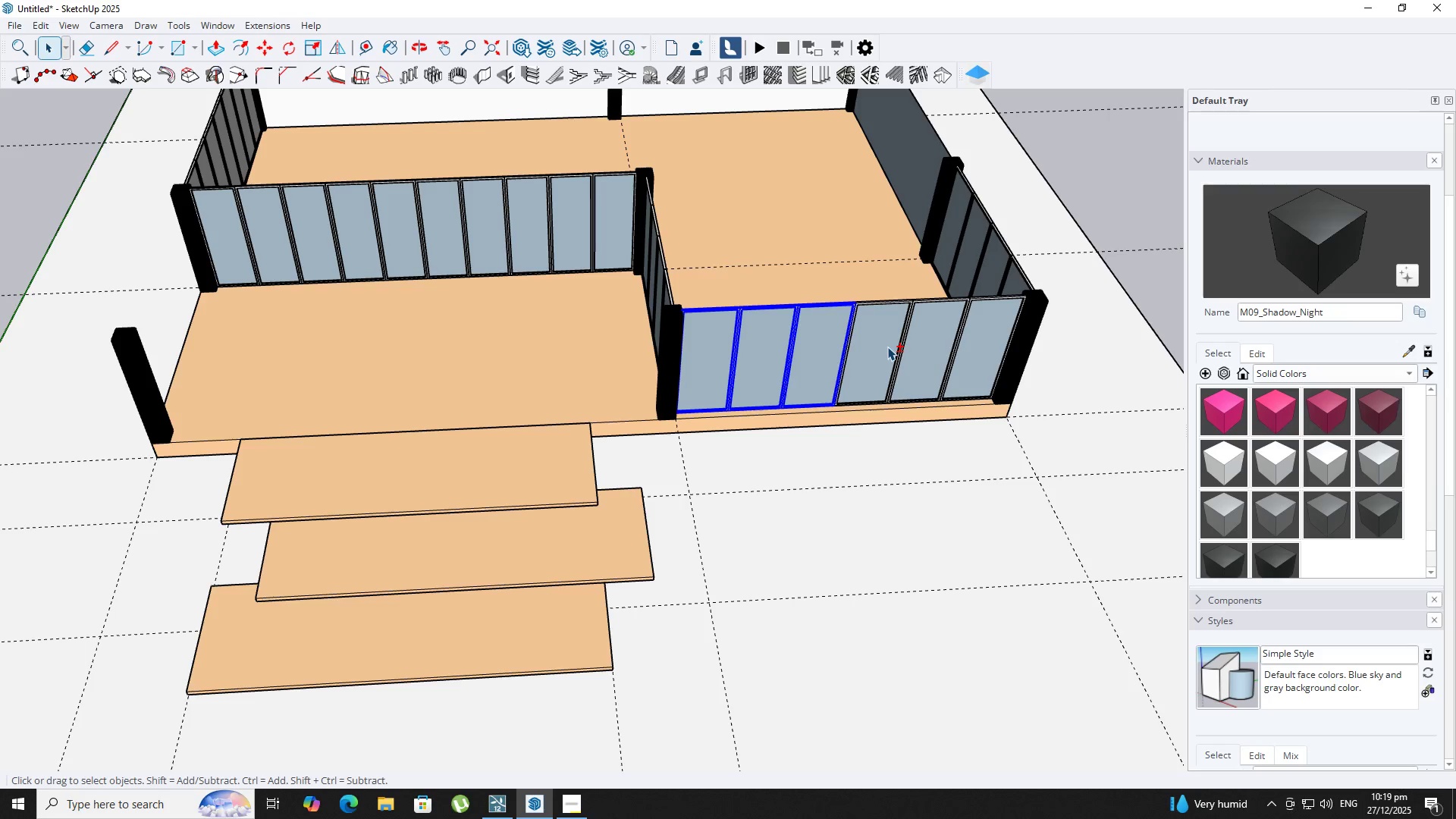 
hold_key(key=ShiftLeft, duration=1.02)
triple_click([977, 337])
 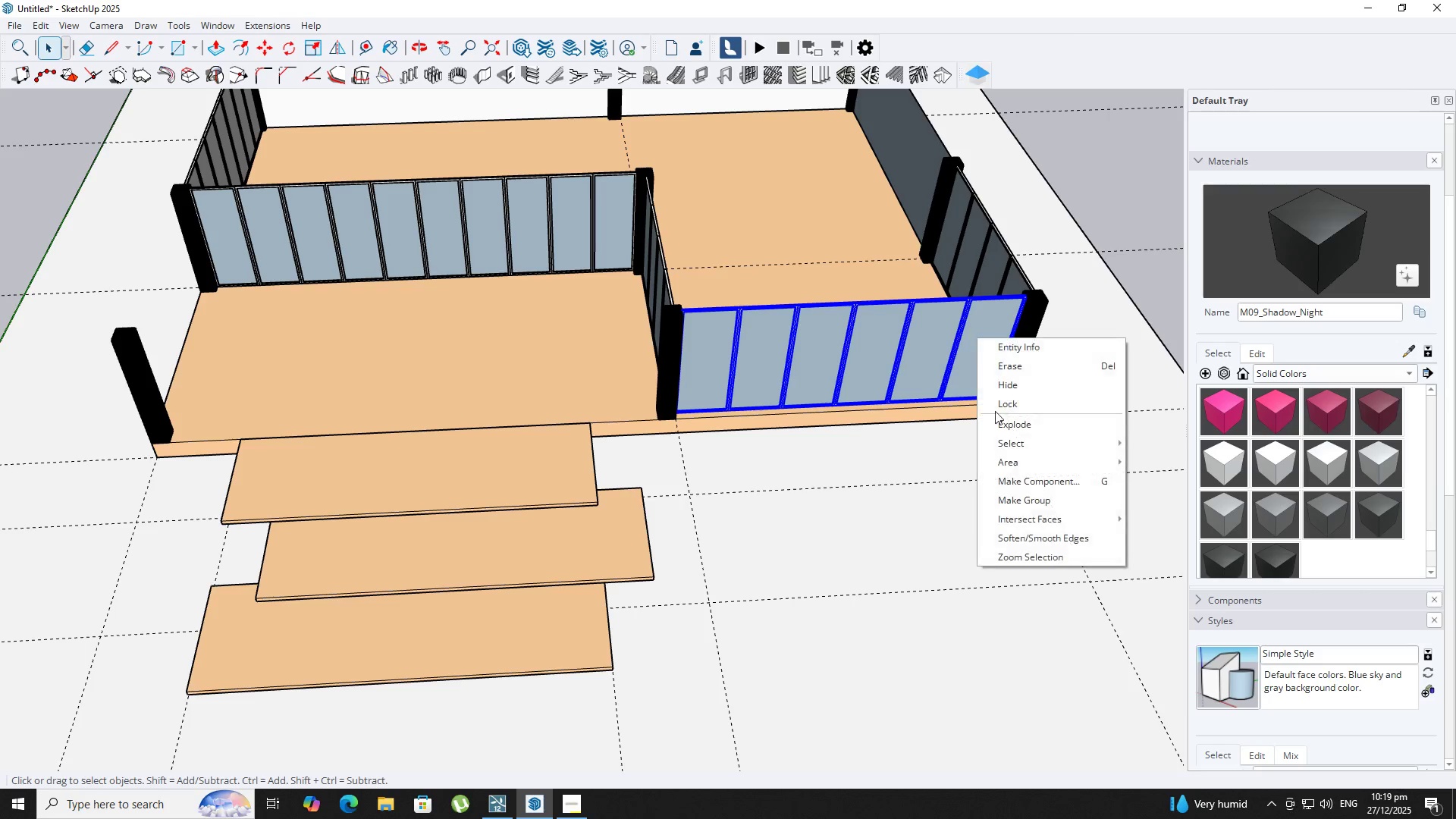 
hold_key(key=ShiftLeft, duration=1.94)
left_click([615, 205])
 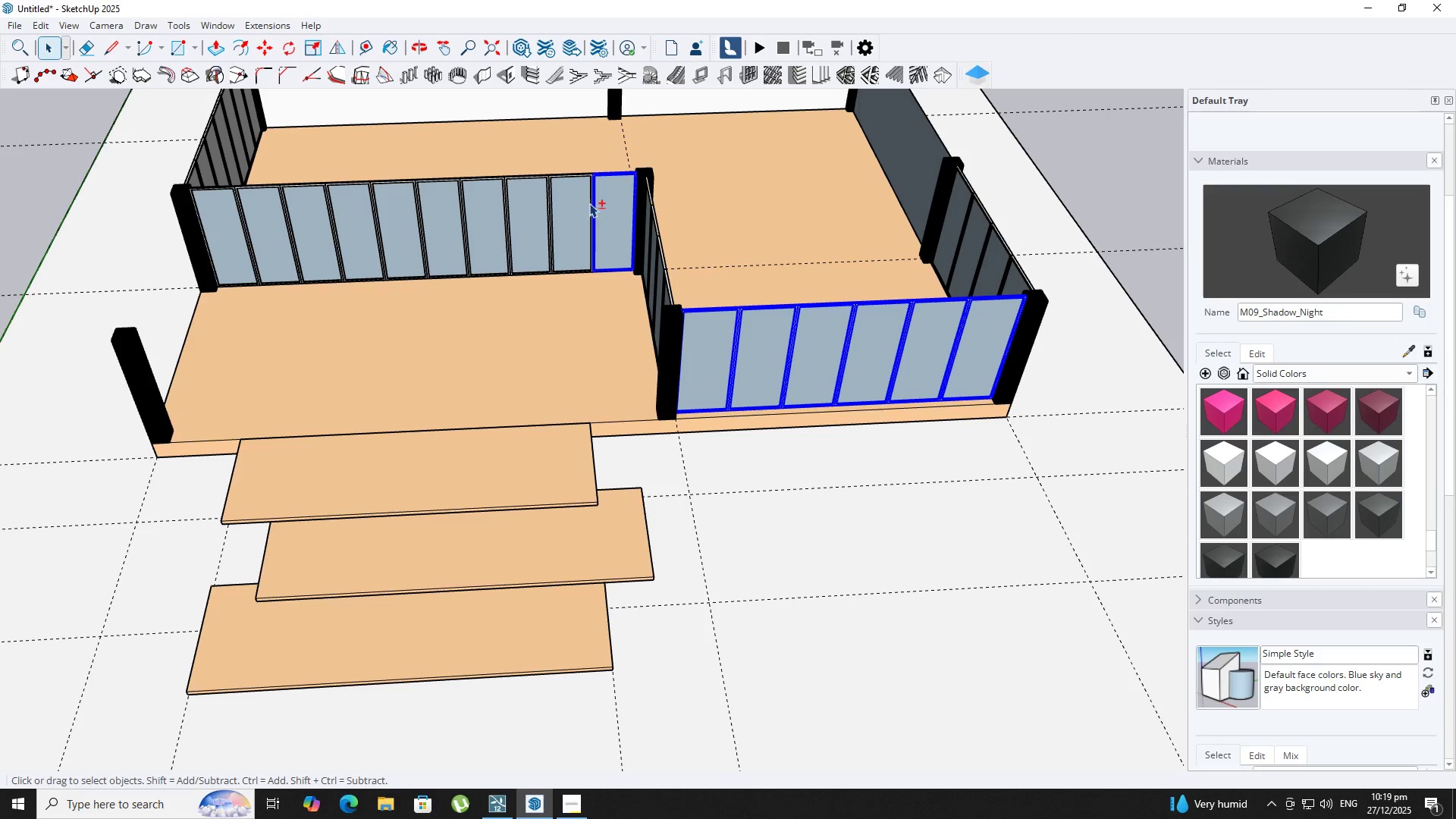 
key(Shift+ShiftLeft)
 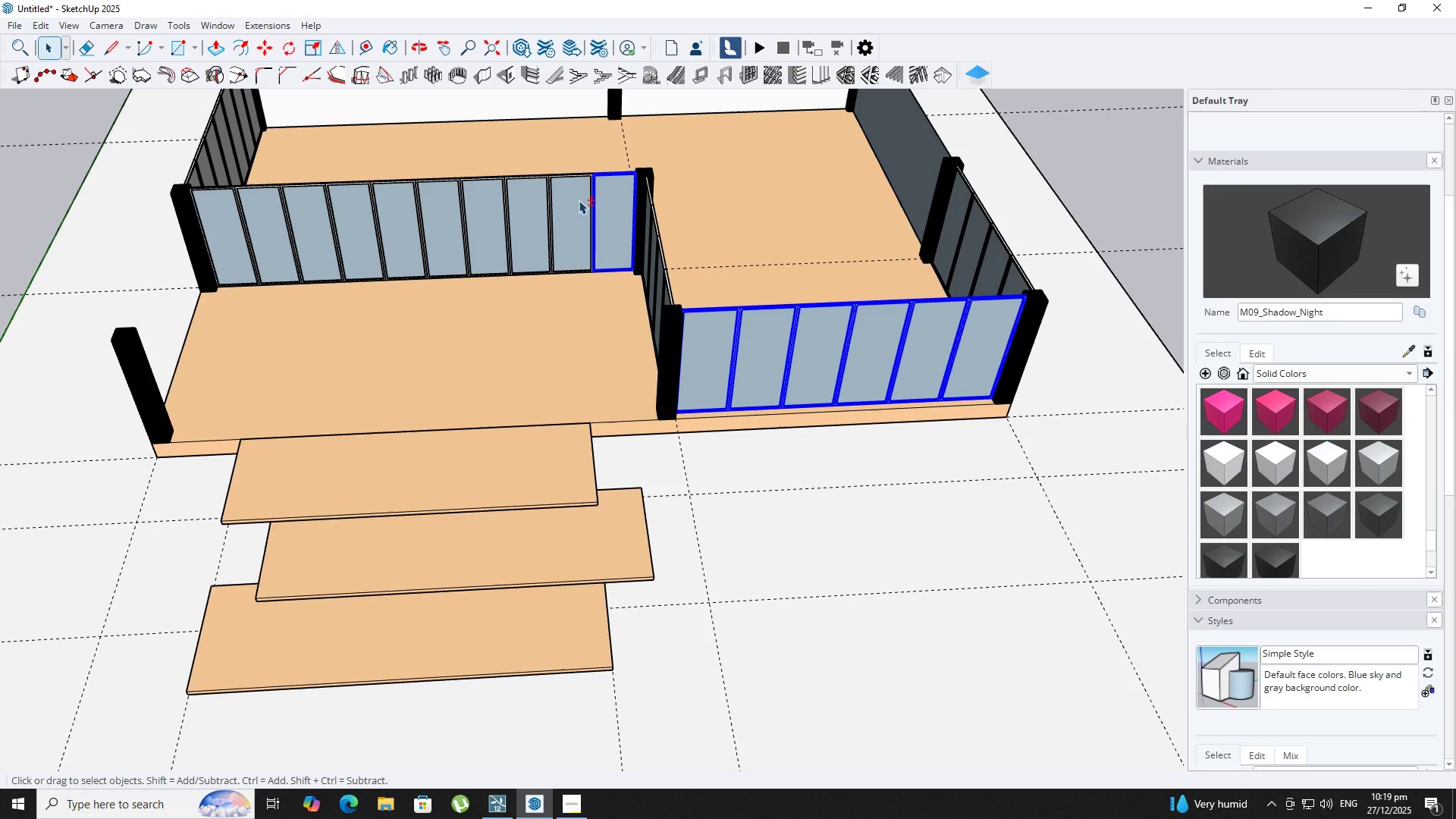 
key(Shift+ShiftLeft)
 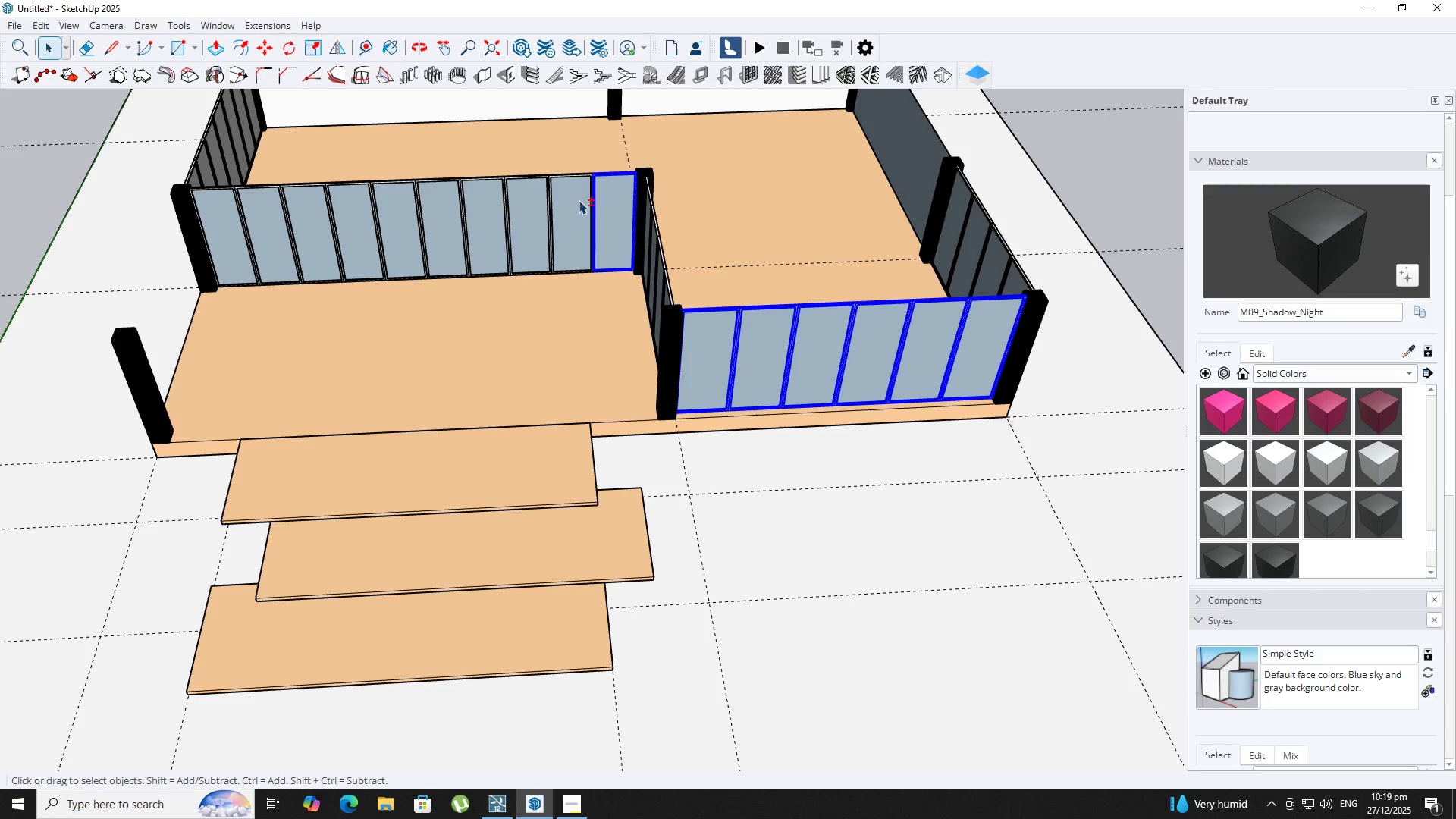 
key(Shift+ShiftLeft)
 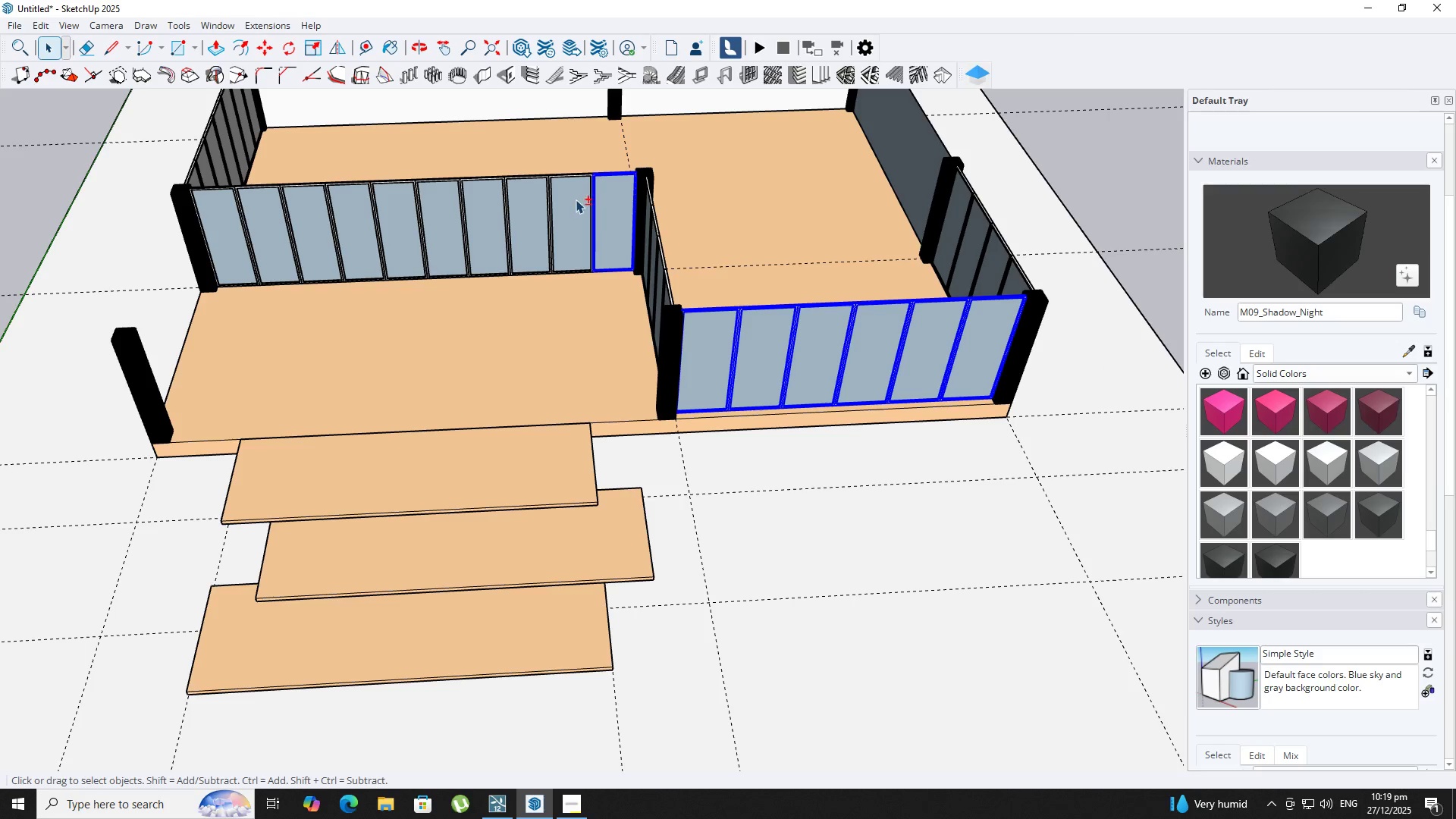 
key(Shift+ShiftLeft)
 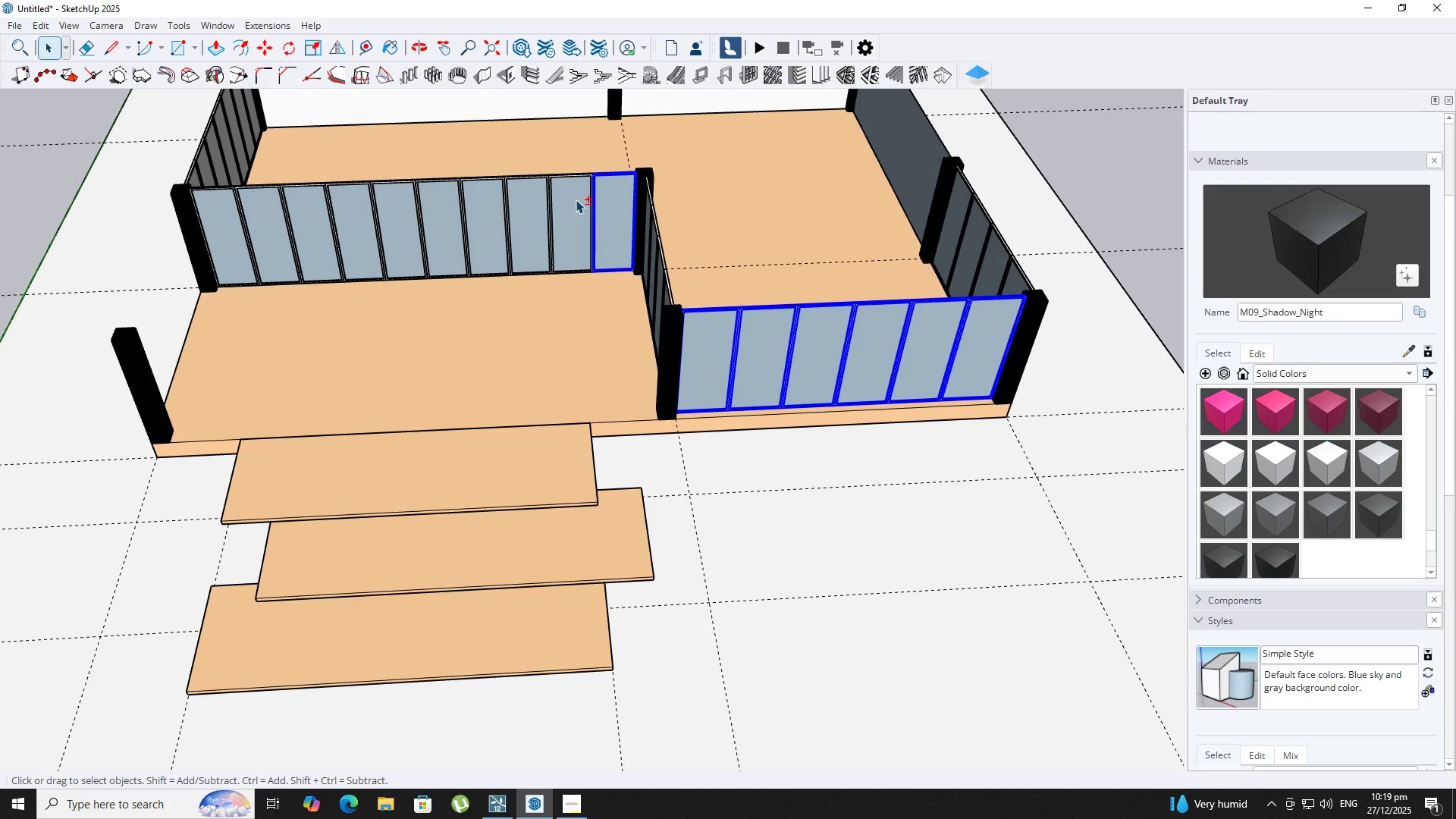 
key(Shift+ShiftLeft)
 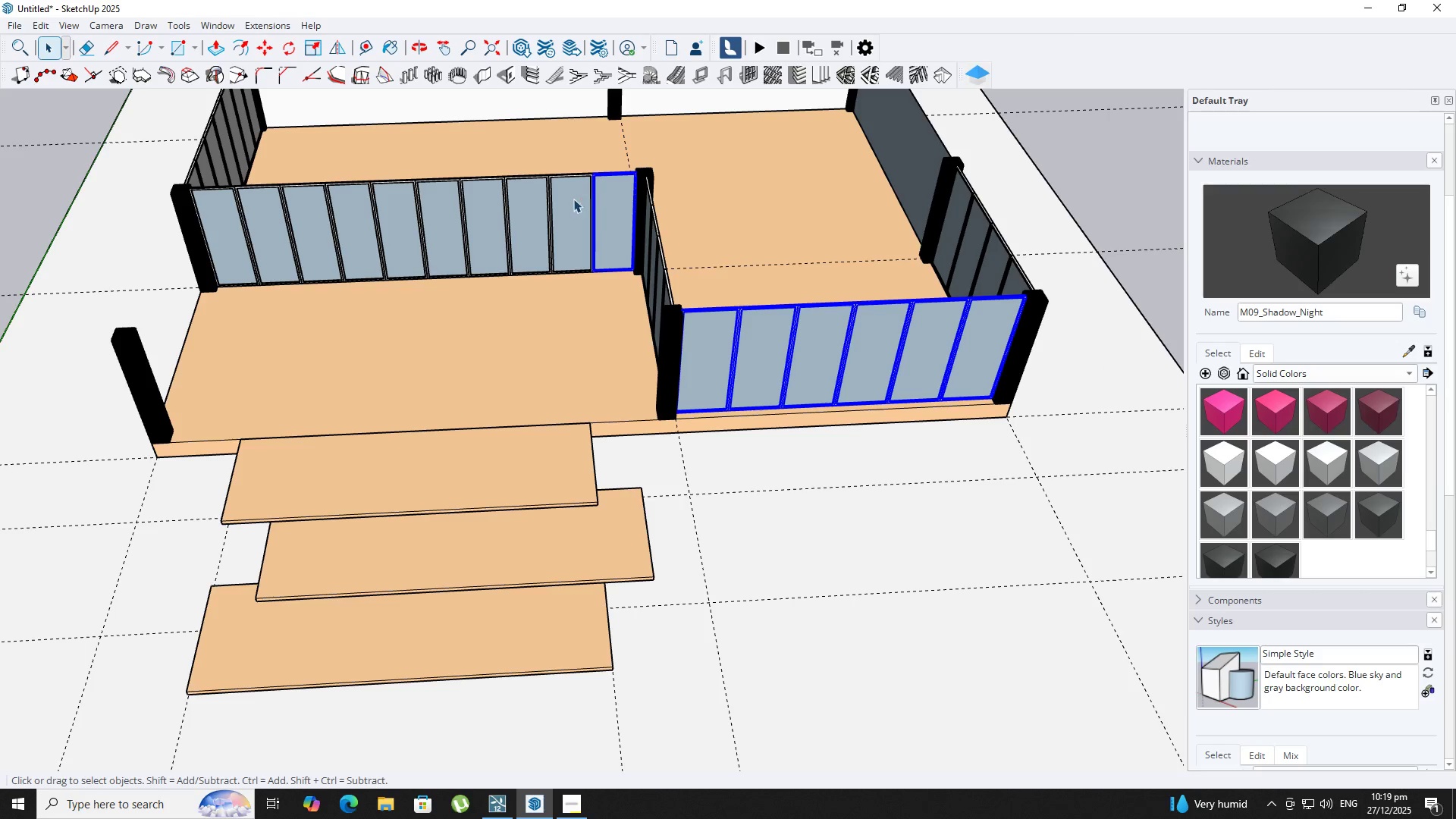 
hold_key(key=ShiftLeft, duration=1.52)
left_click([566, 196])
 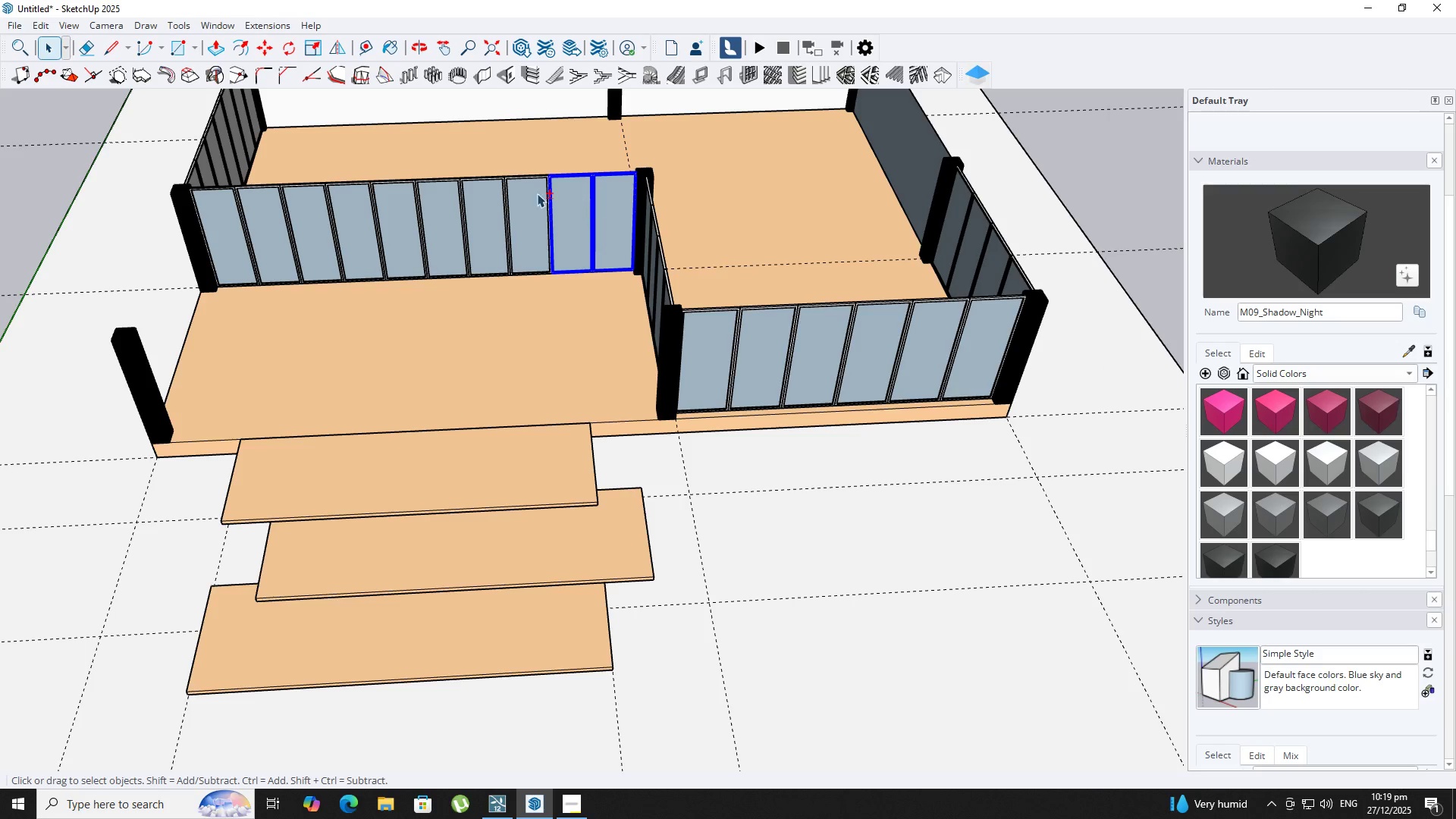 
hold_key(key=ShiftLeft, duration=1.51)
triple_click([487, 202])
 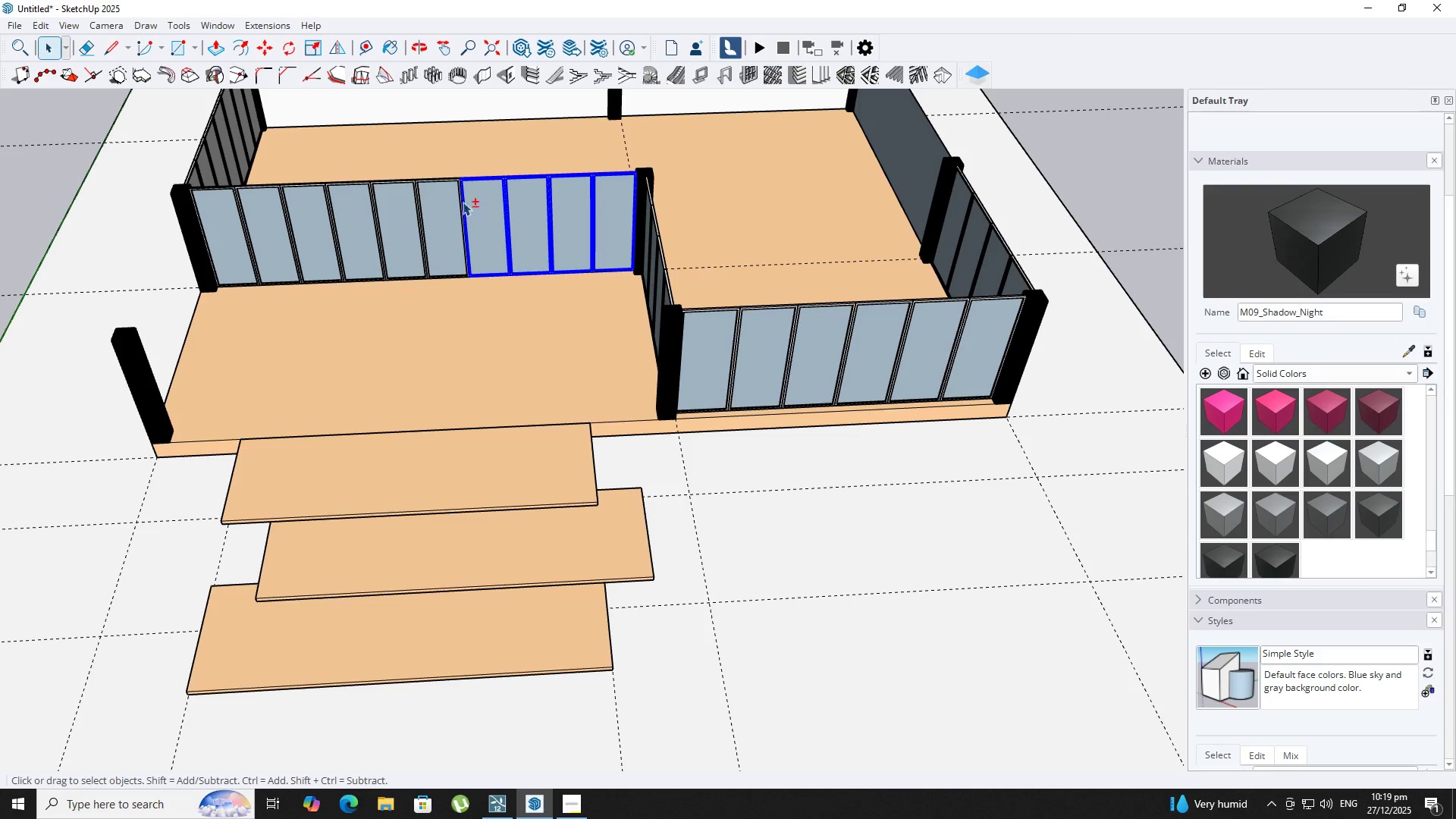 
left_click([445, 198])
 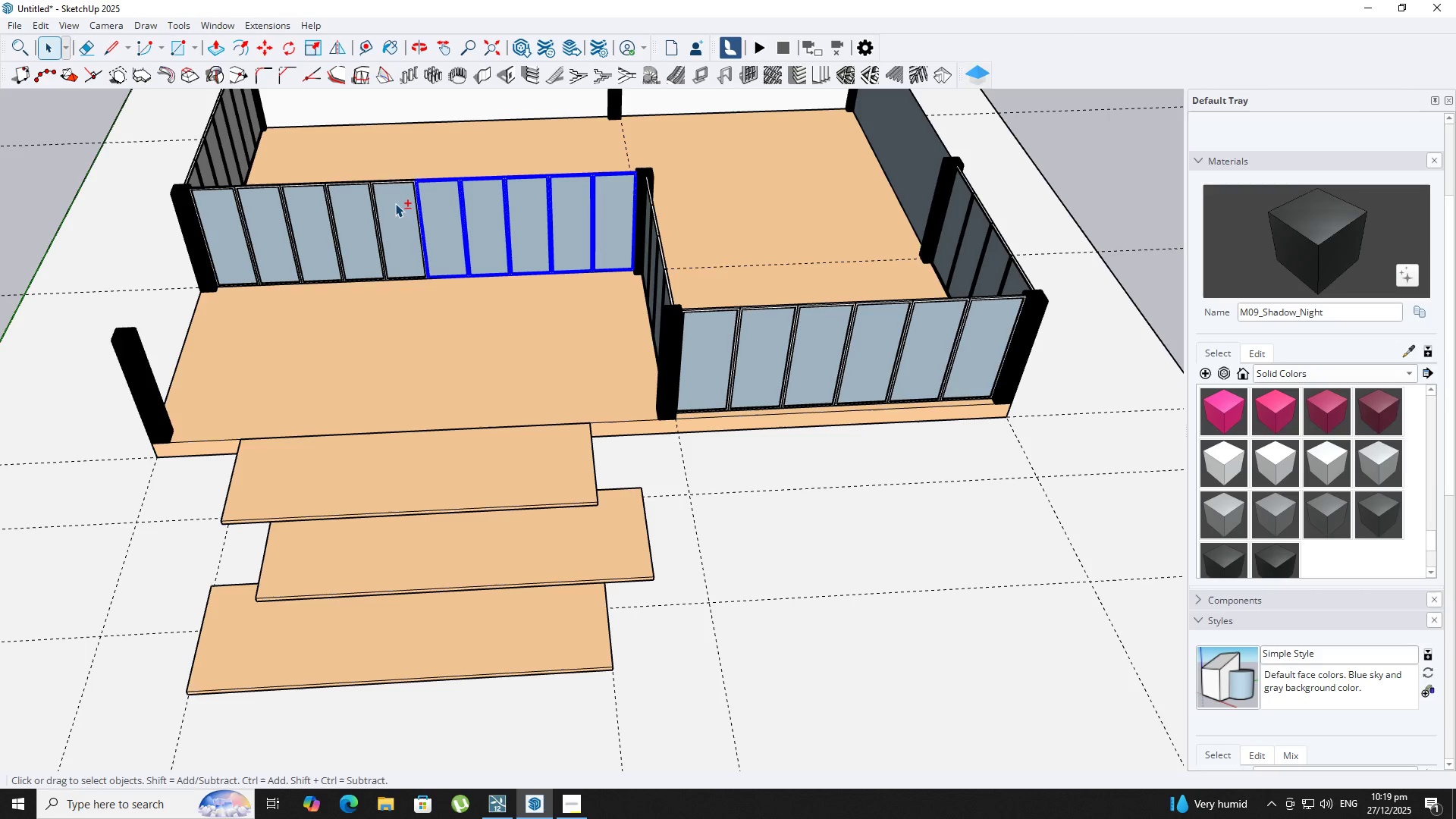 
hold_key(key=ShiftLeft, duration=1.52)
triple_click([338, 200])
 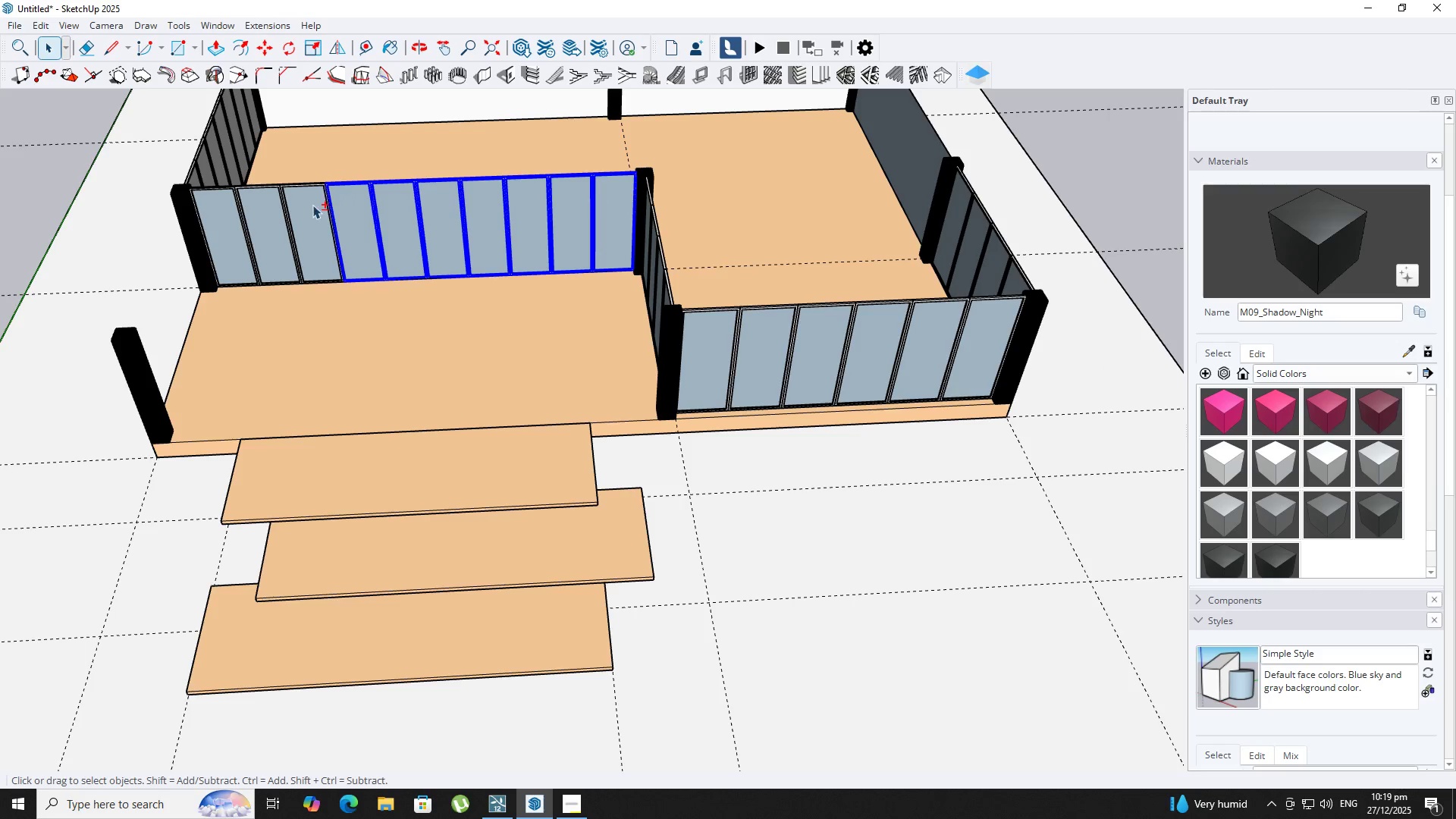 
triple_click([298, 205])
 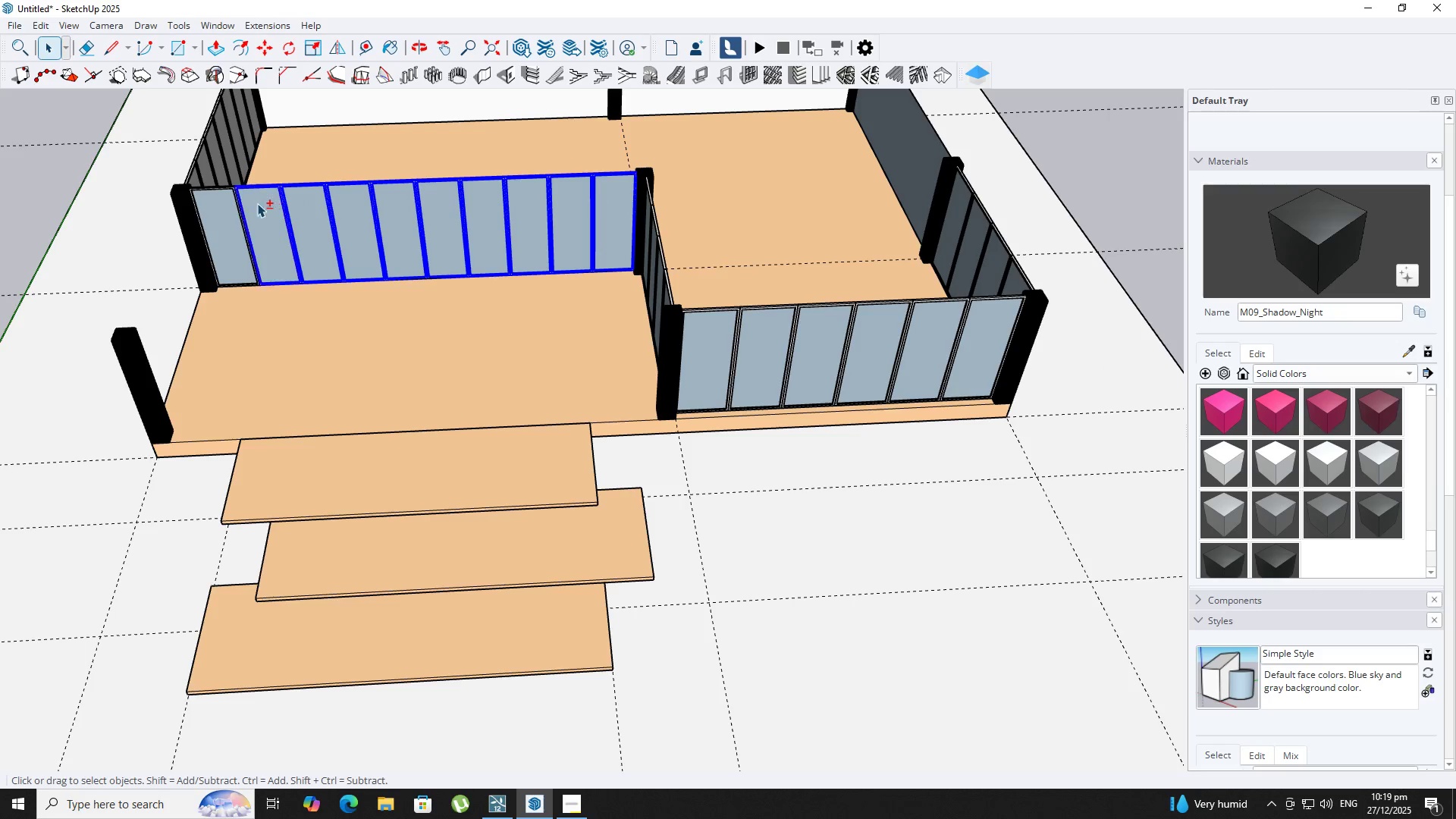 
hold_key(key=ShiftLeft, duration=0.67)
left_click([224, 198])
 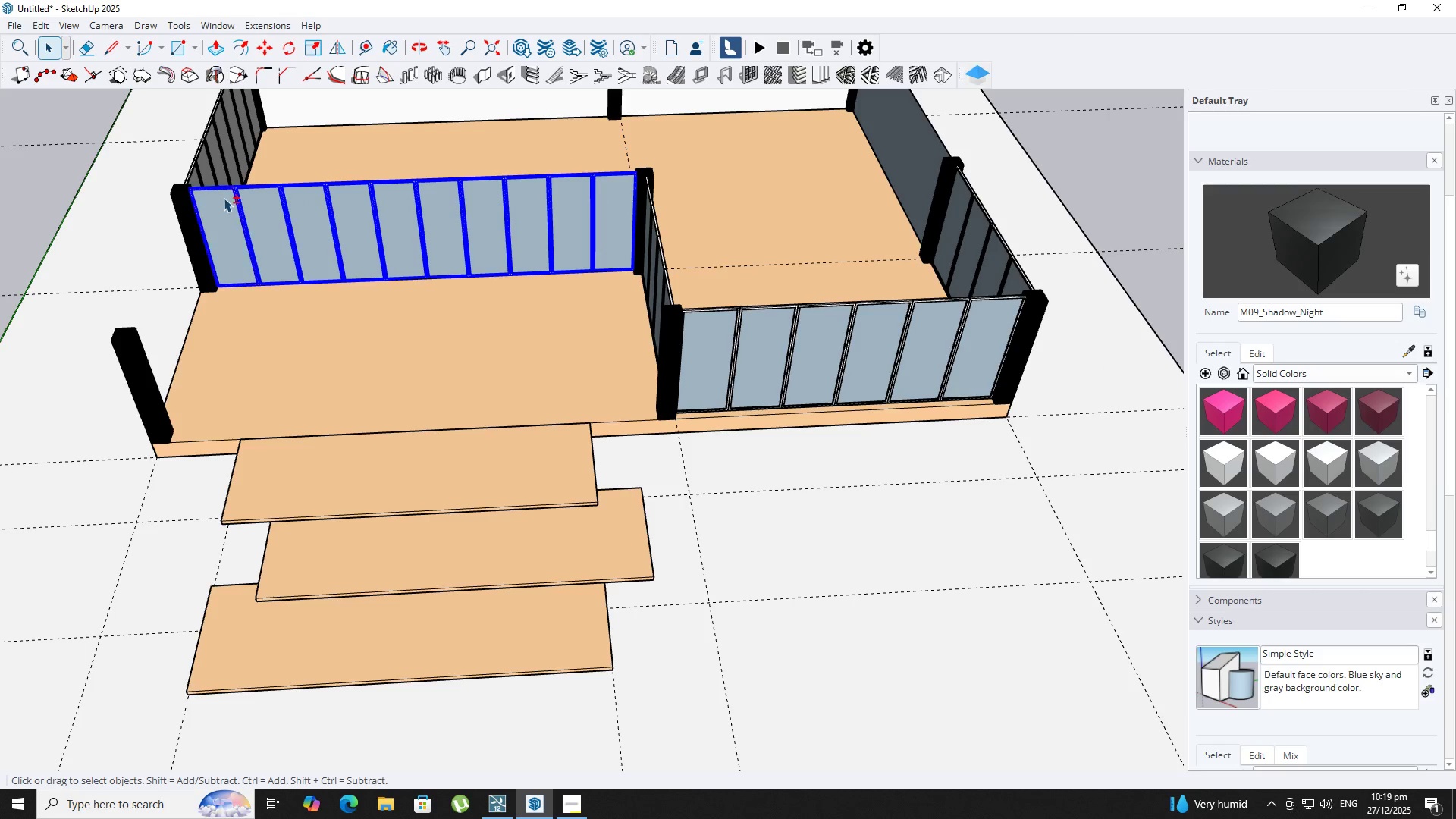 
right_click([223, 197])
 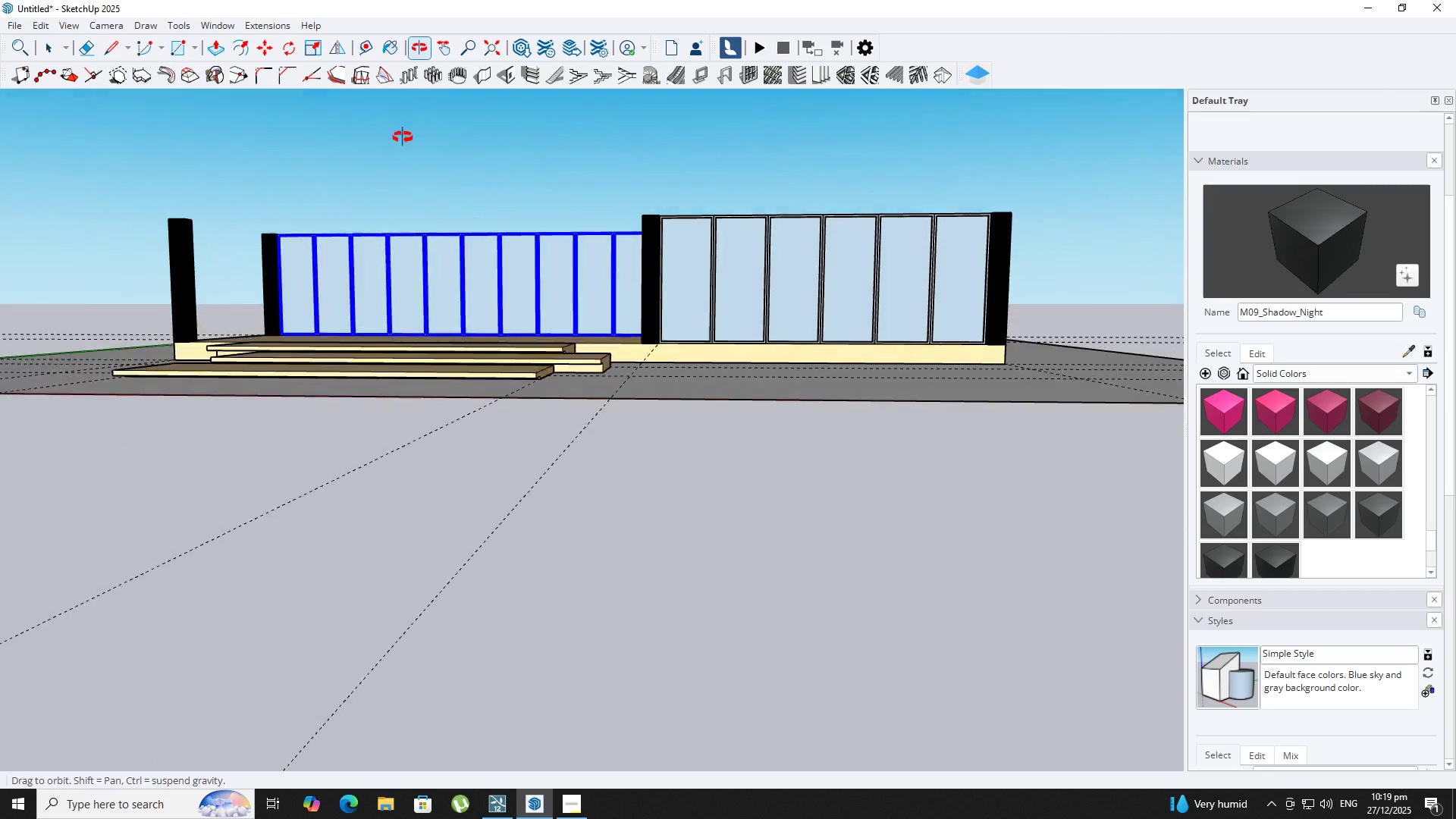 
scroll: coordinate [807, 511], scroll_direction: down, amount: 3.0
 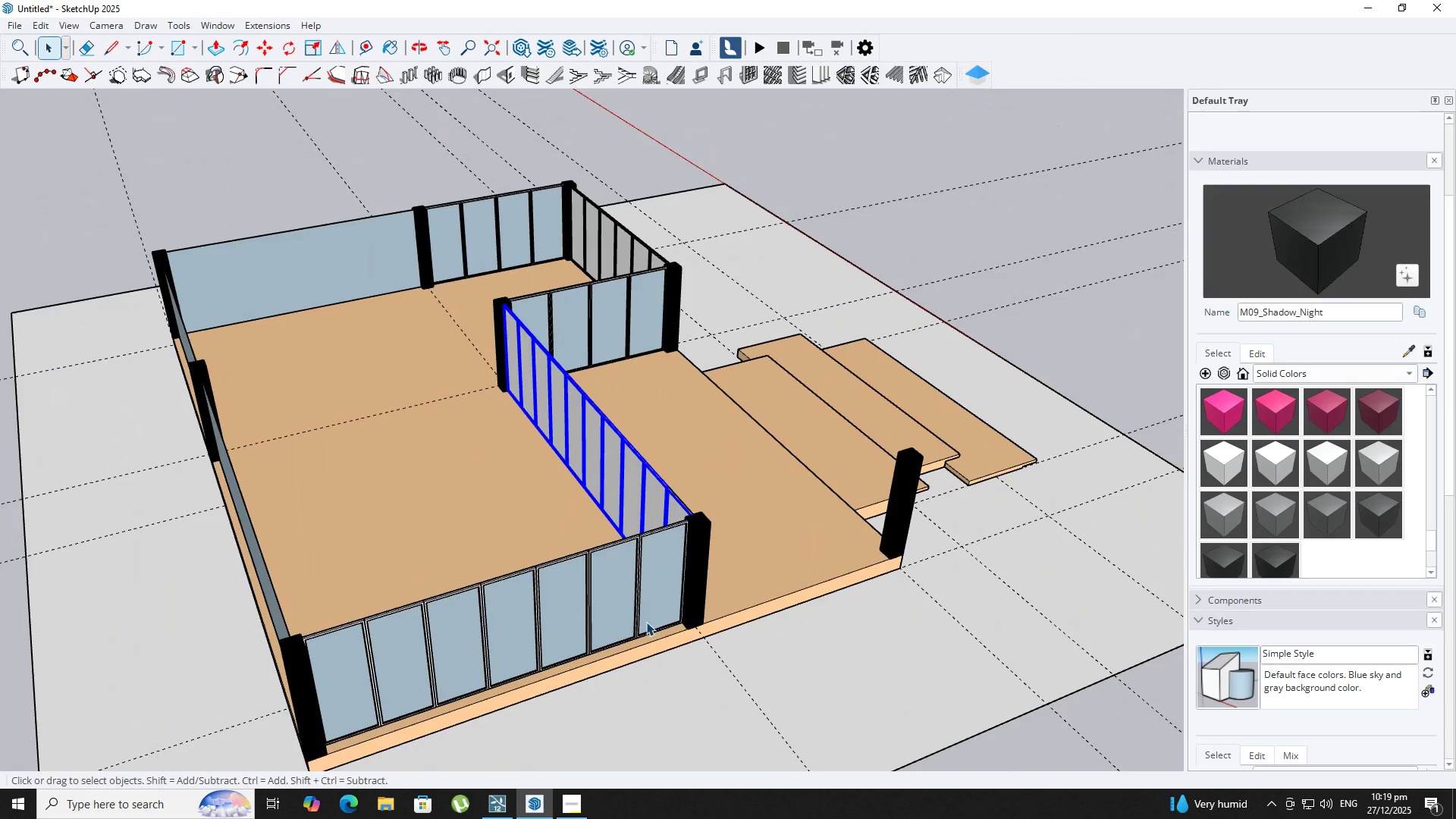 
left_click([646, 618])
 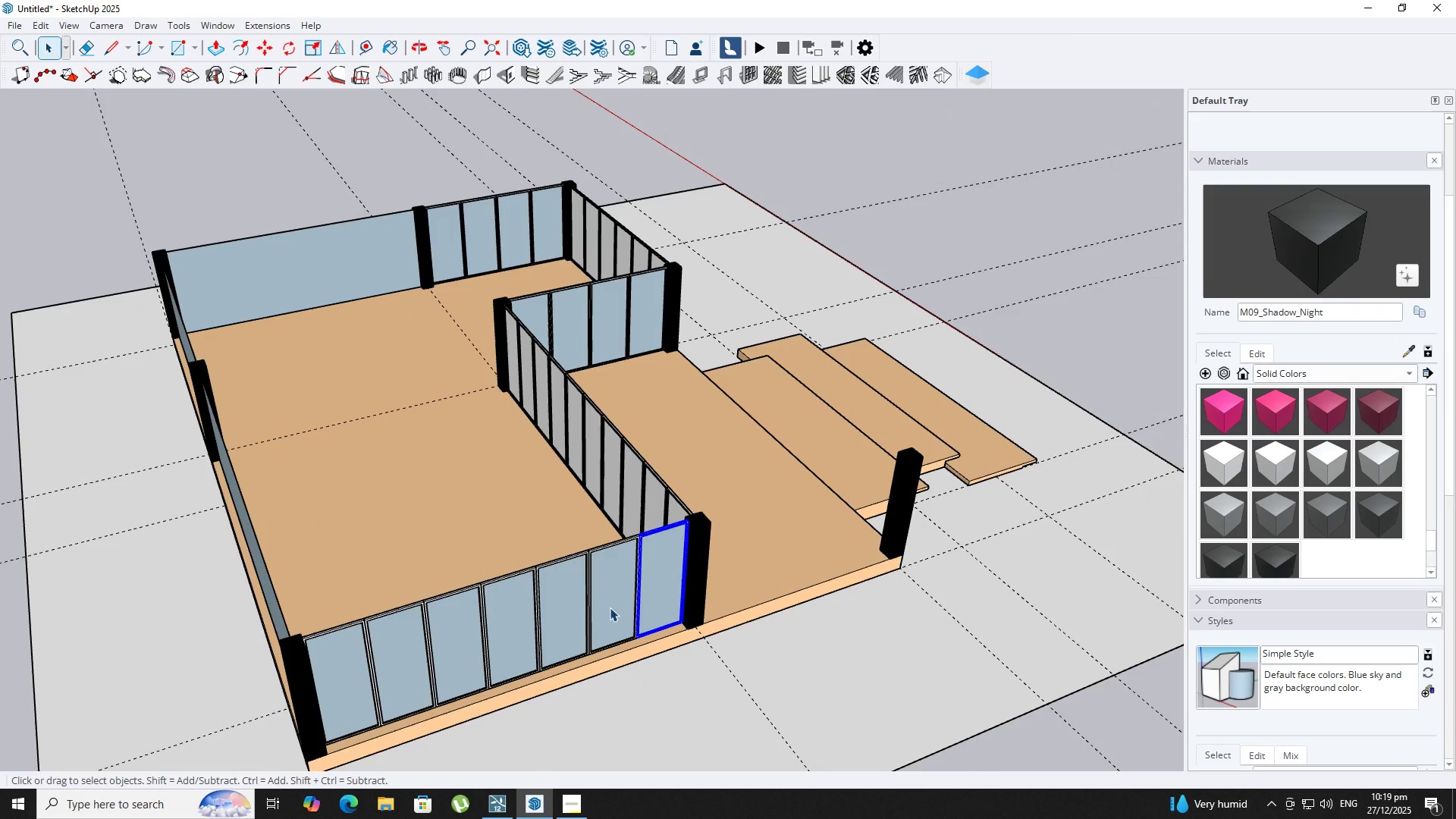 
hold_key(key=ShiftLeft, duration=1.52)
double_click([604, 606])
 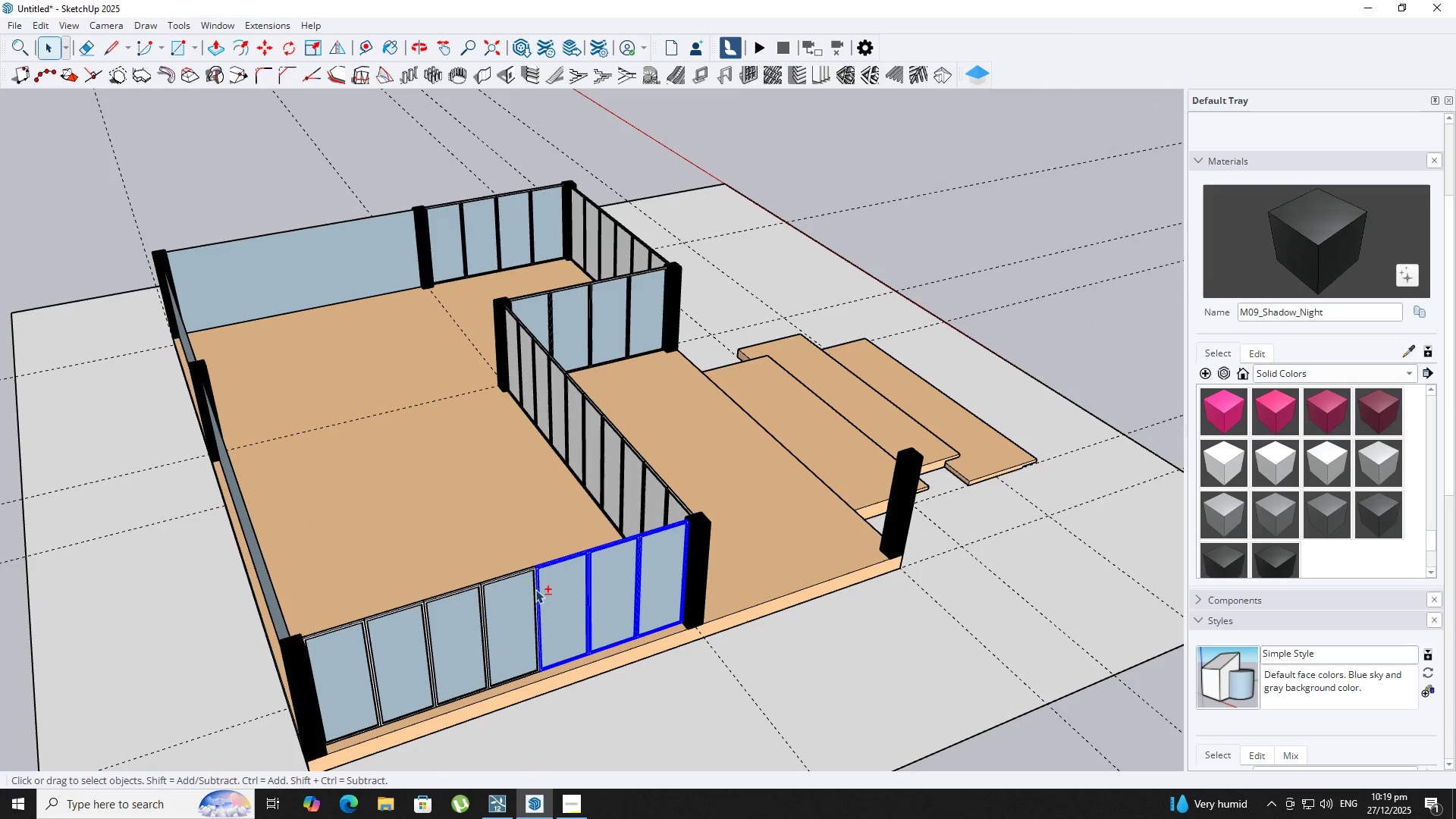 
left_click_drag(start_coordinate=[523, 585], to_coordinate=[517, 584])
 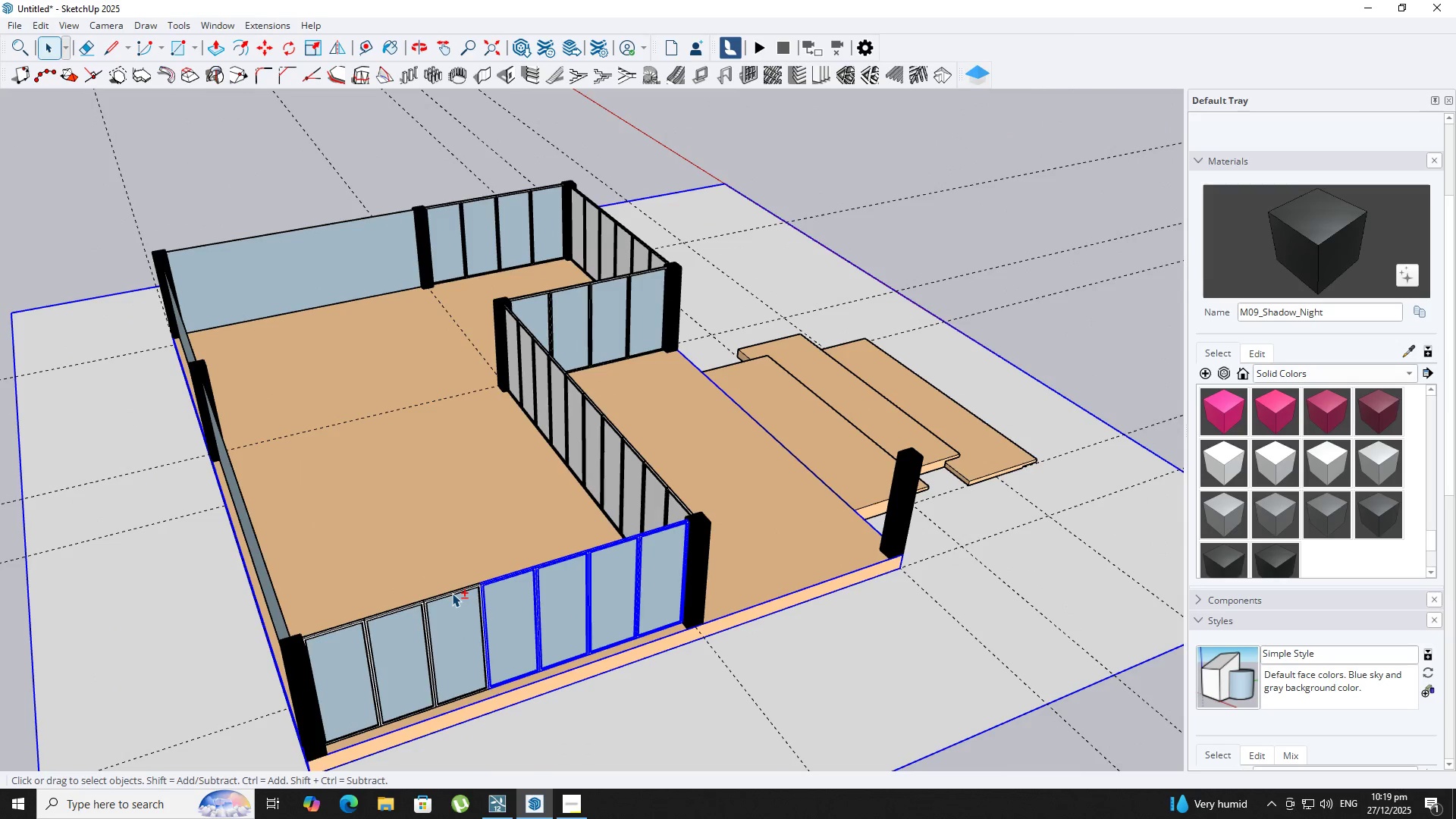 
triple_click([452, 595])
 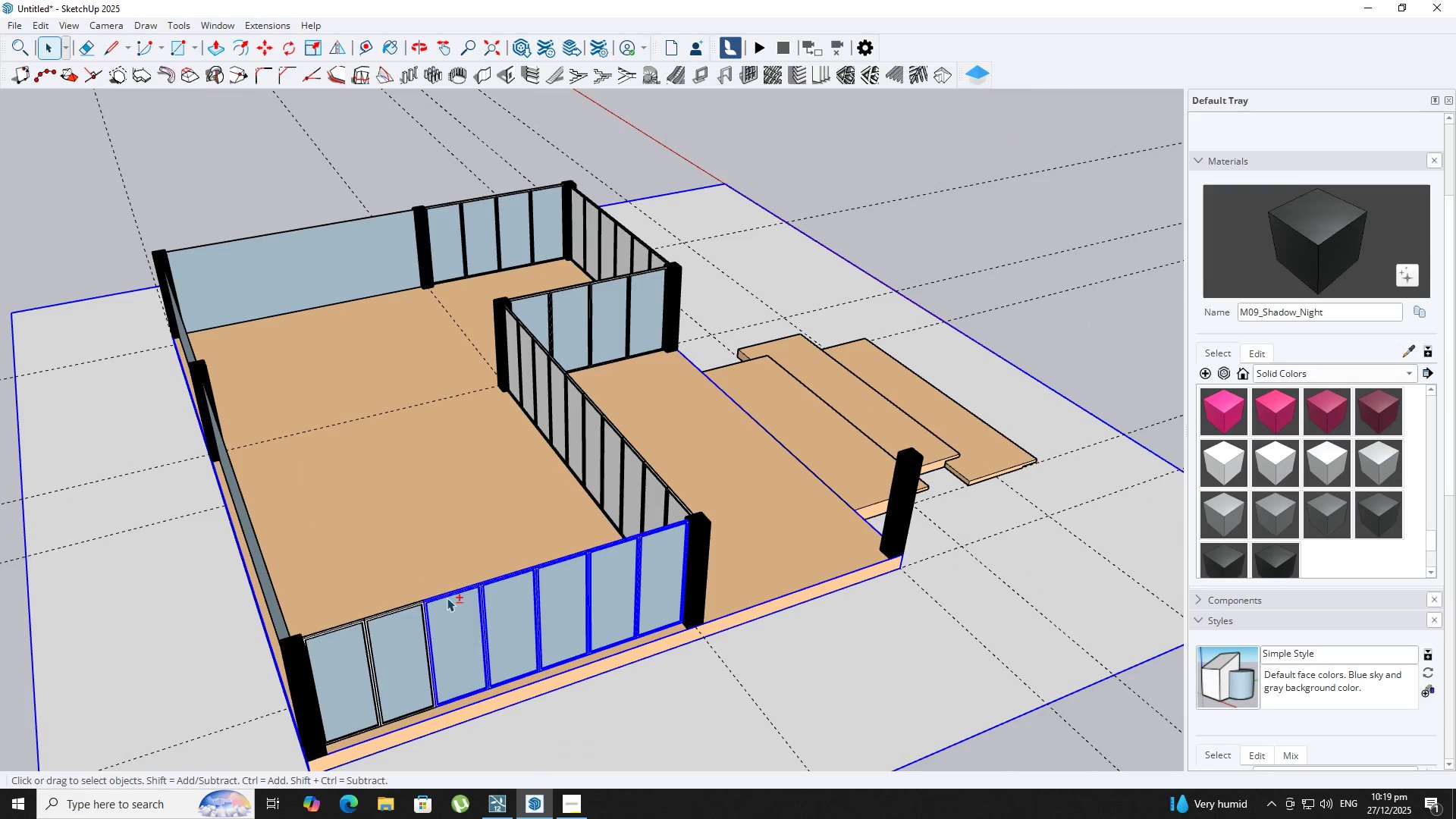 
hold_key(key=ShiftLeft, duration=1.5)
left_click([334, 643])
 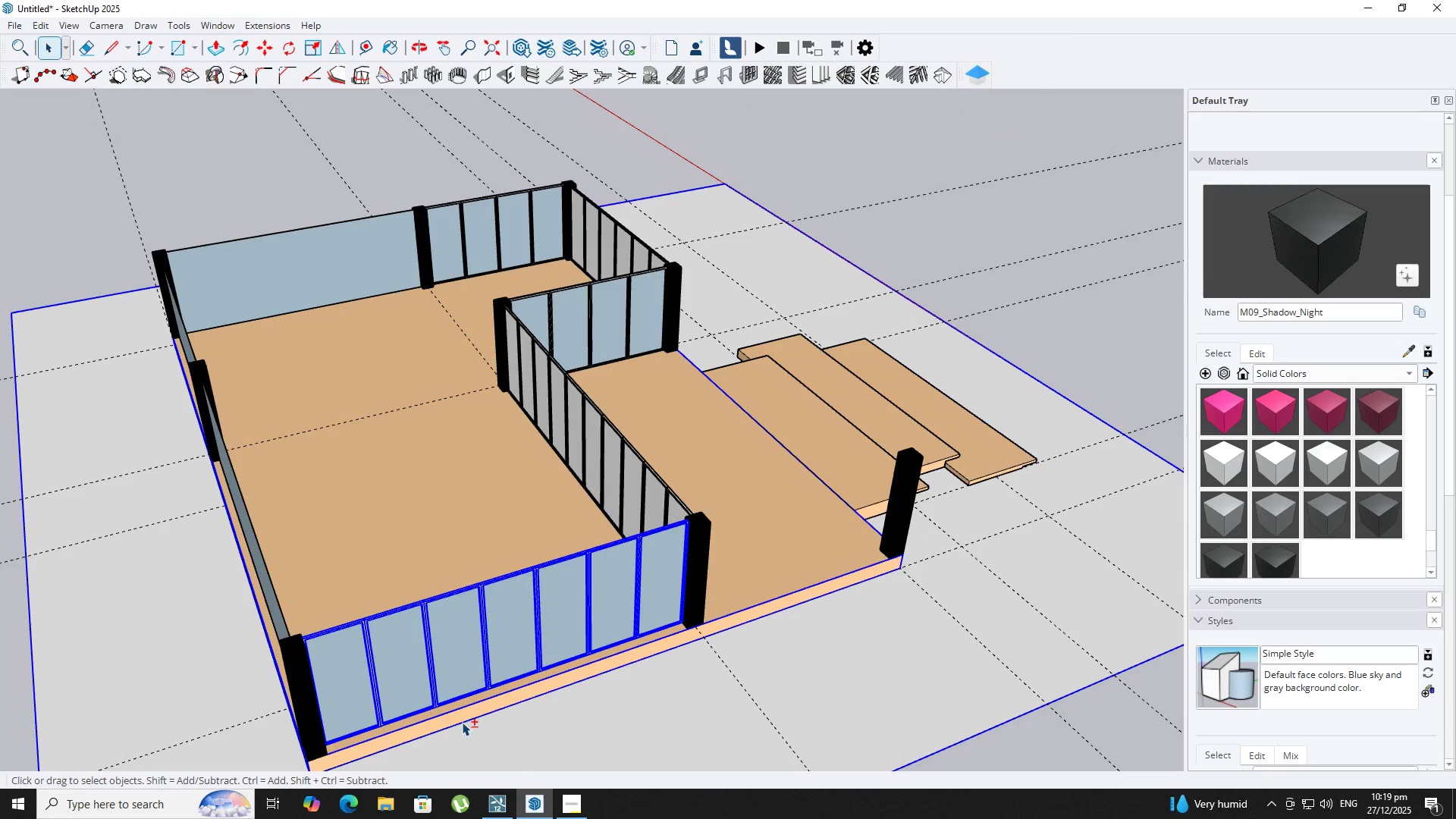 
hold_key(key=ShiftLeft, duration=0.78)
right_click([495, 612])
 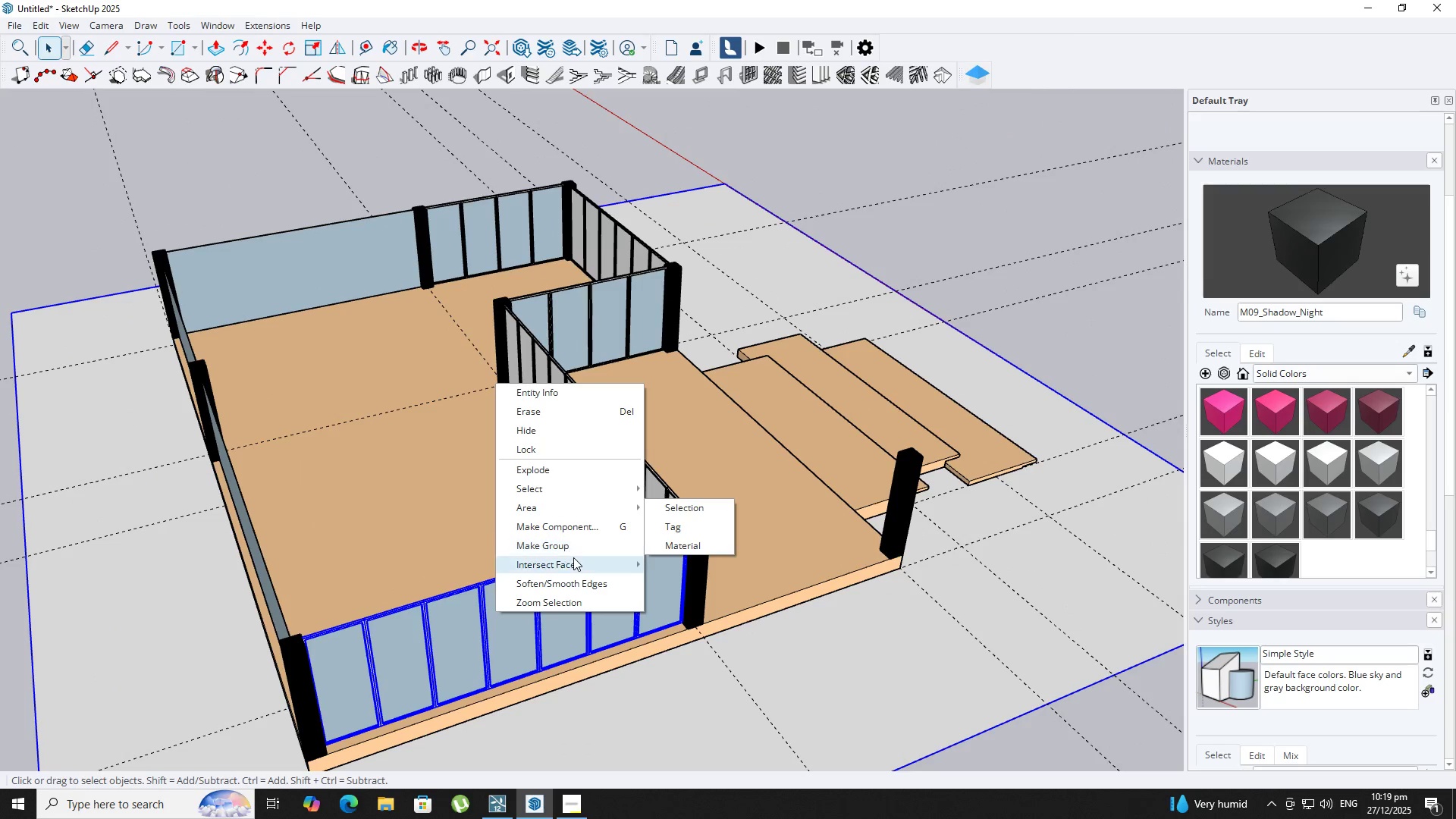 
left_click([571, 551])
 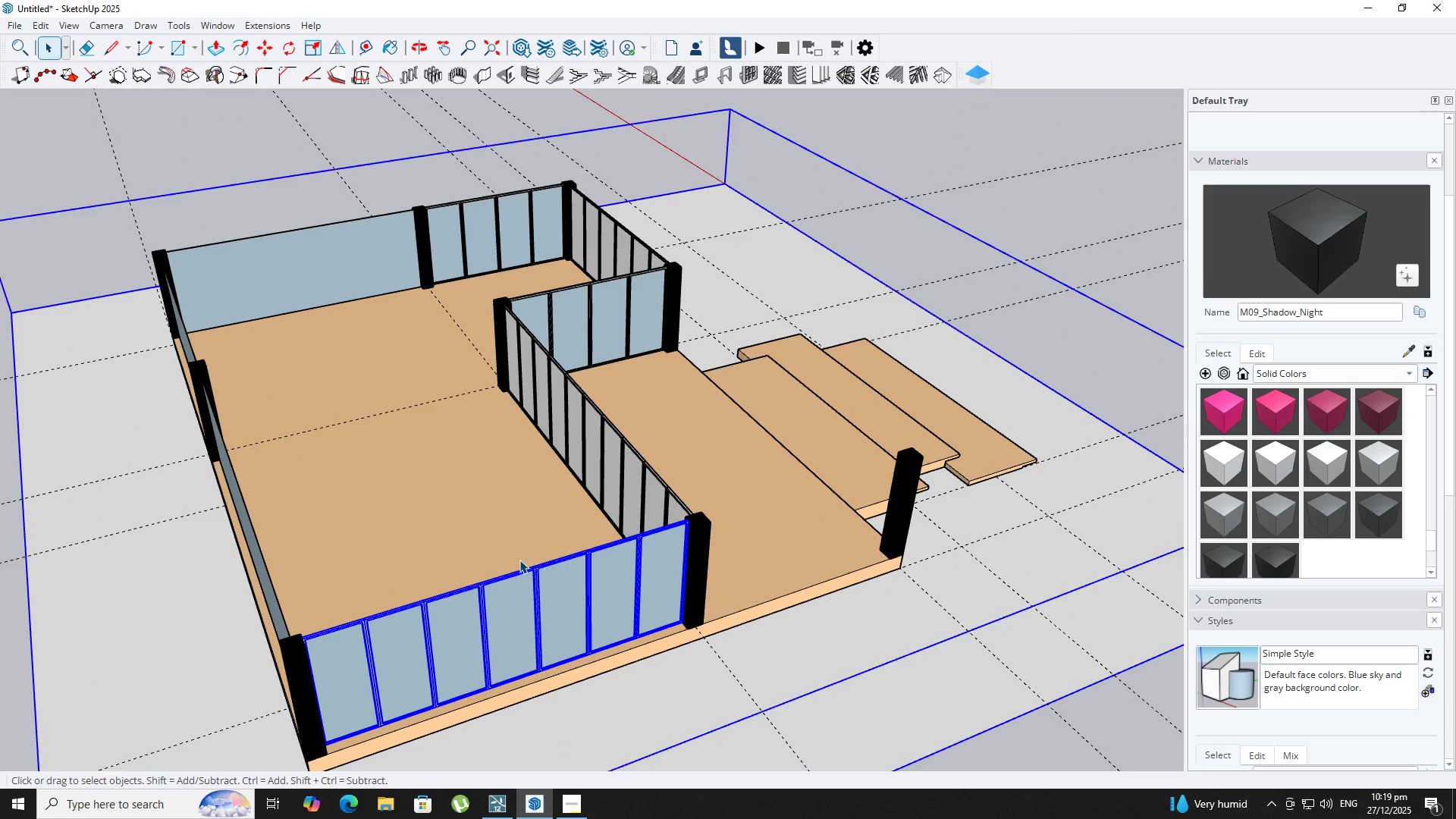 
key(Shift+ShiftLeft)
 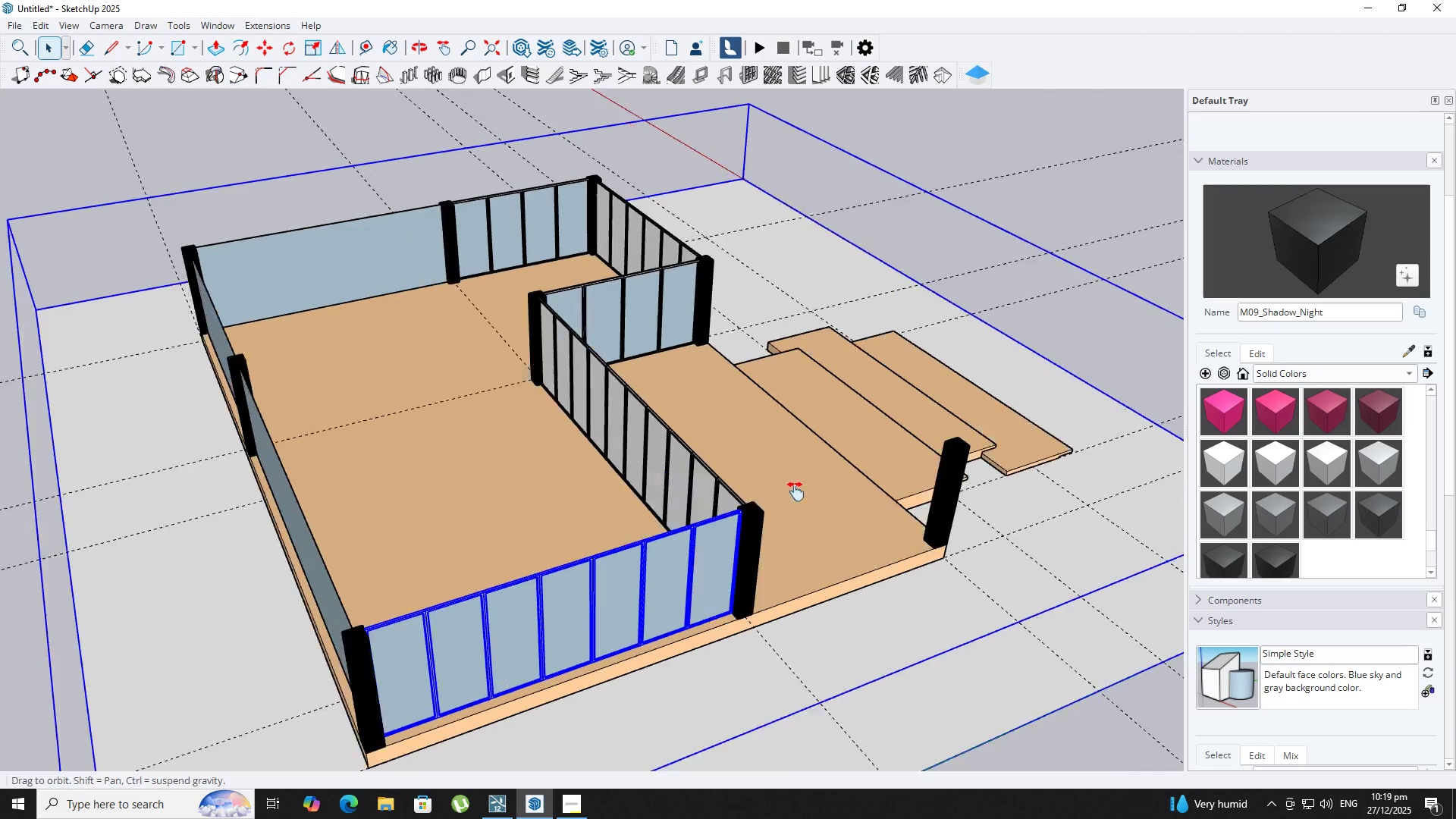 
scroll: coordinate [866, 444], scroll_direction: down, amount: 2.0
 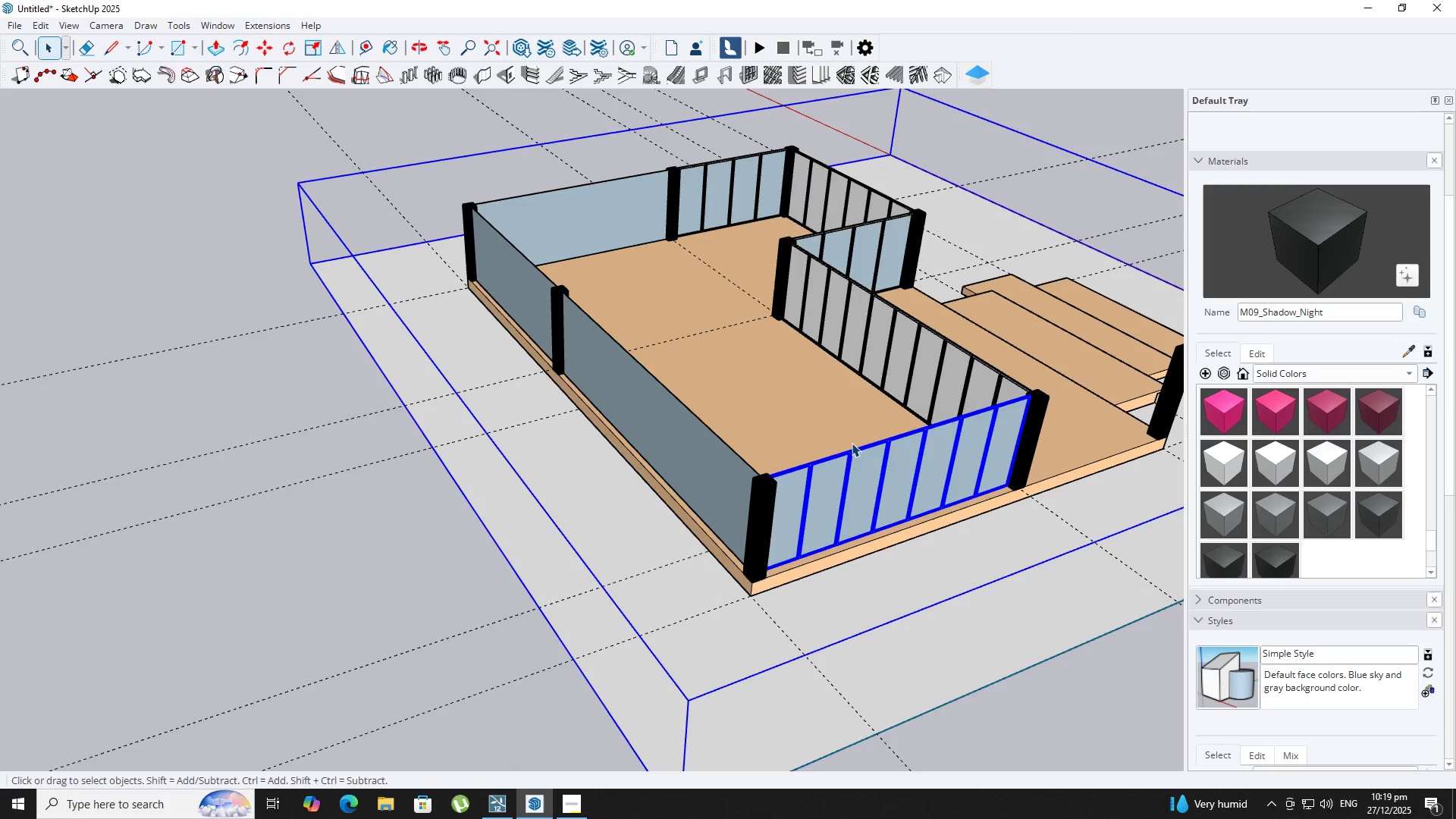 
key(Control+Z)
 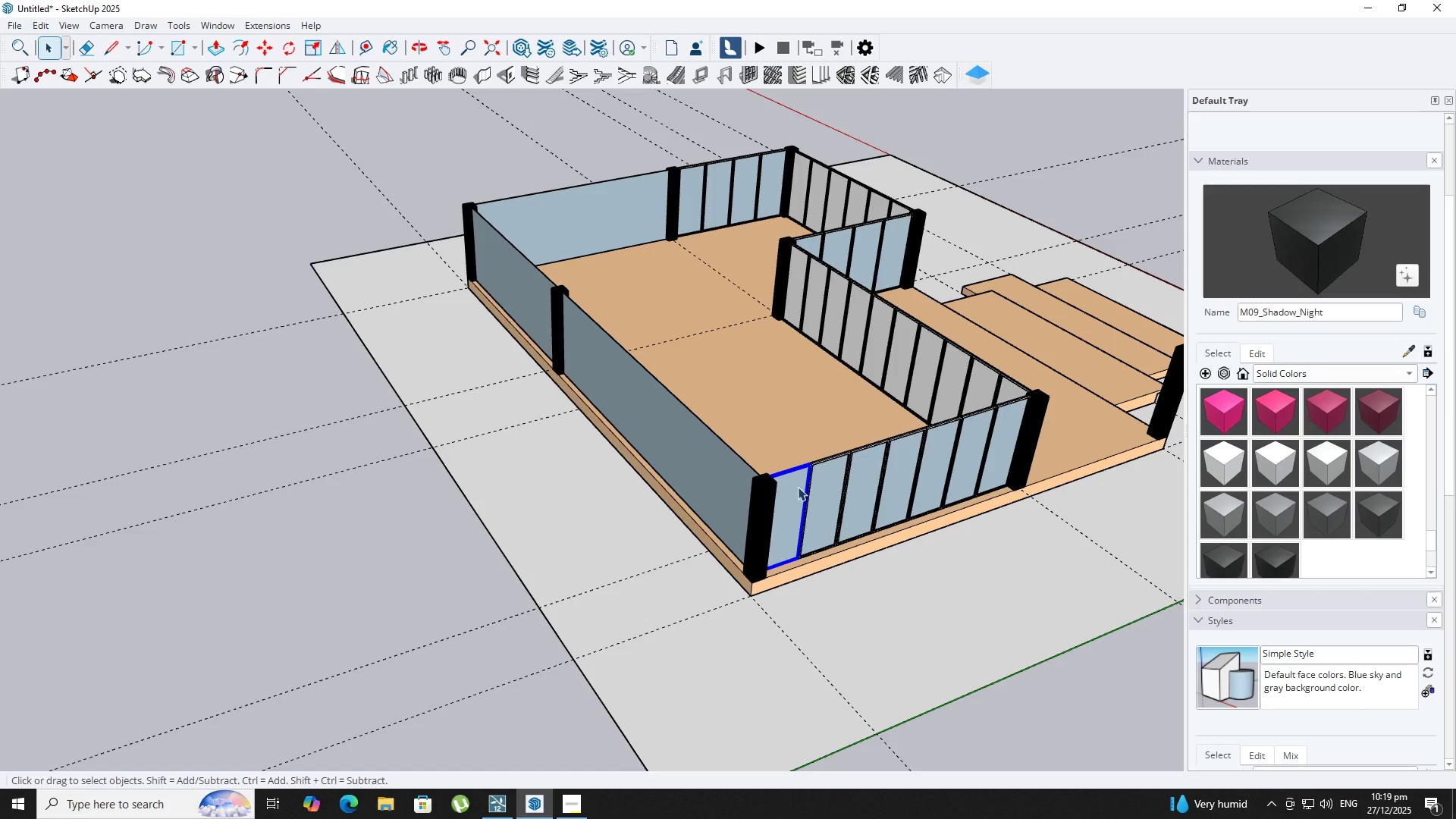 
double_click([595, 399])
 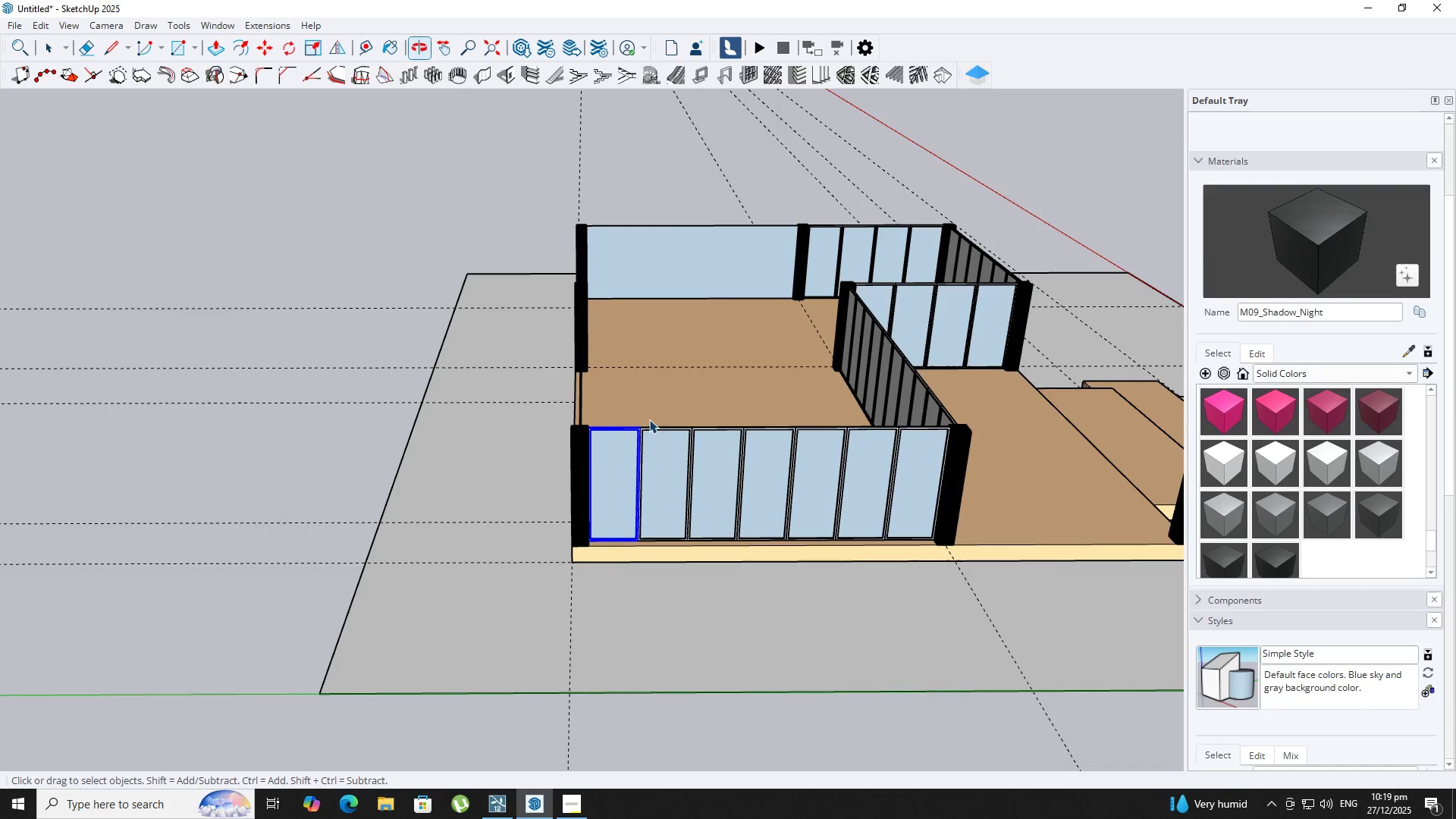 
hold_key(key=ShiftLeft, duration=1.5)
left_click([682, 450])
 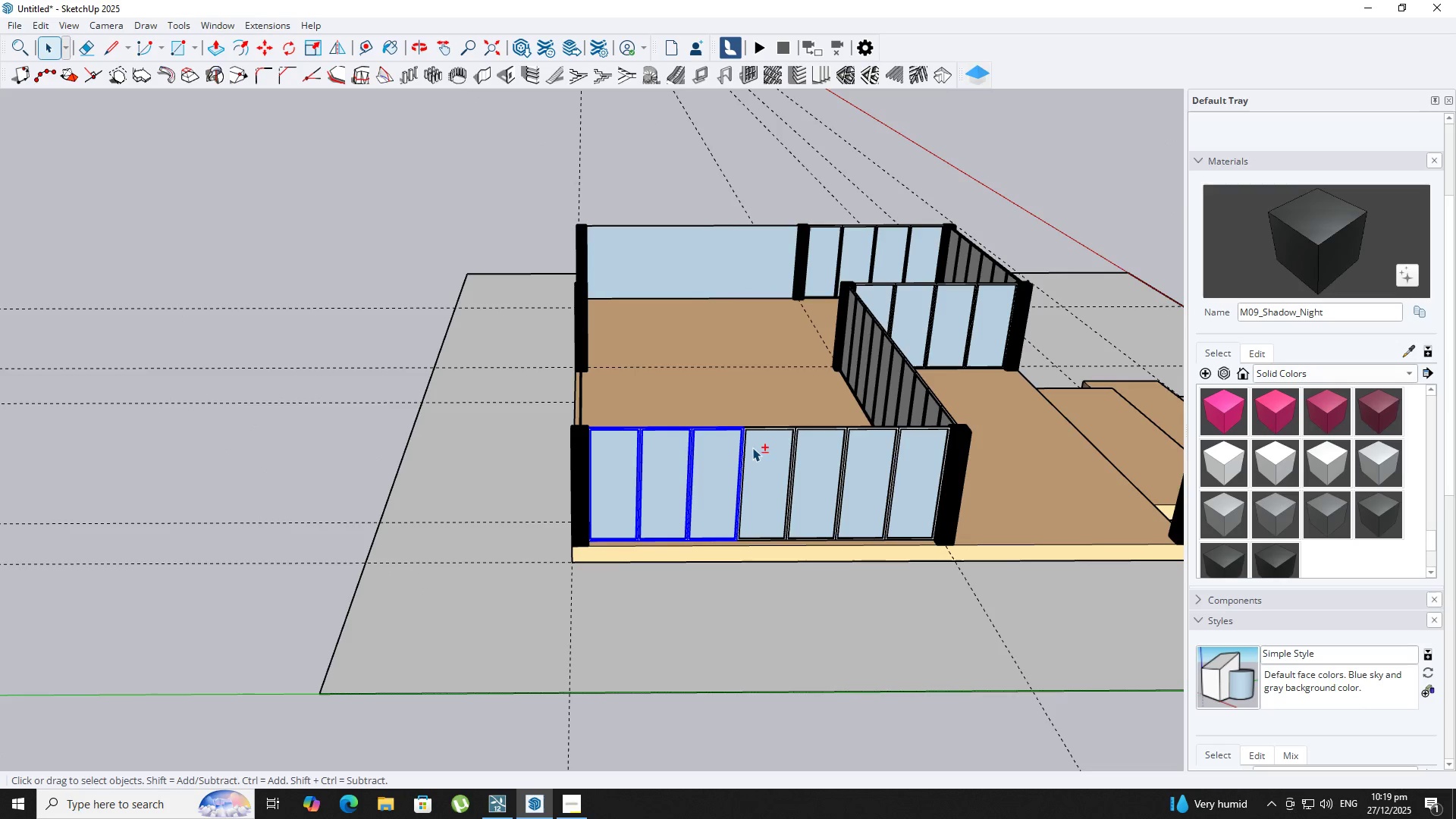 
double_click([777, 455])
 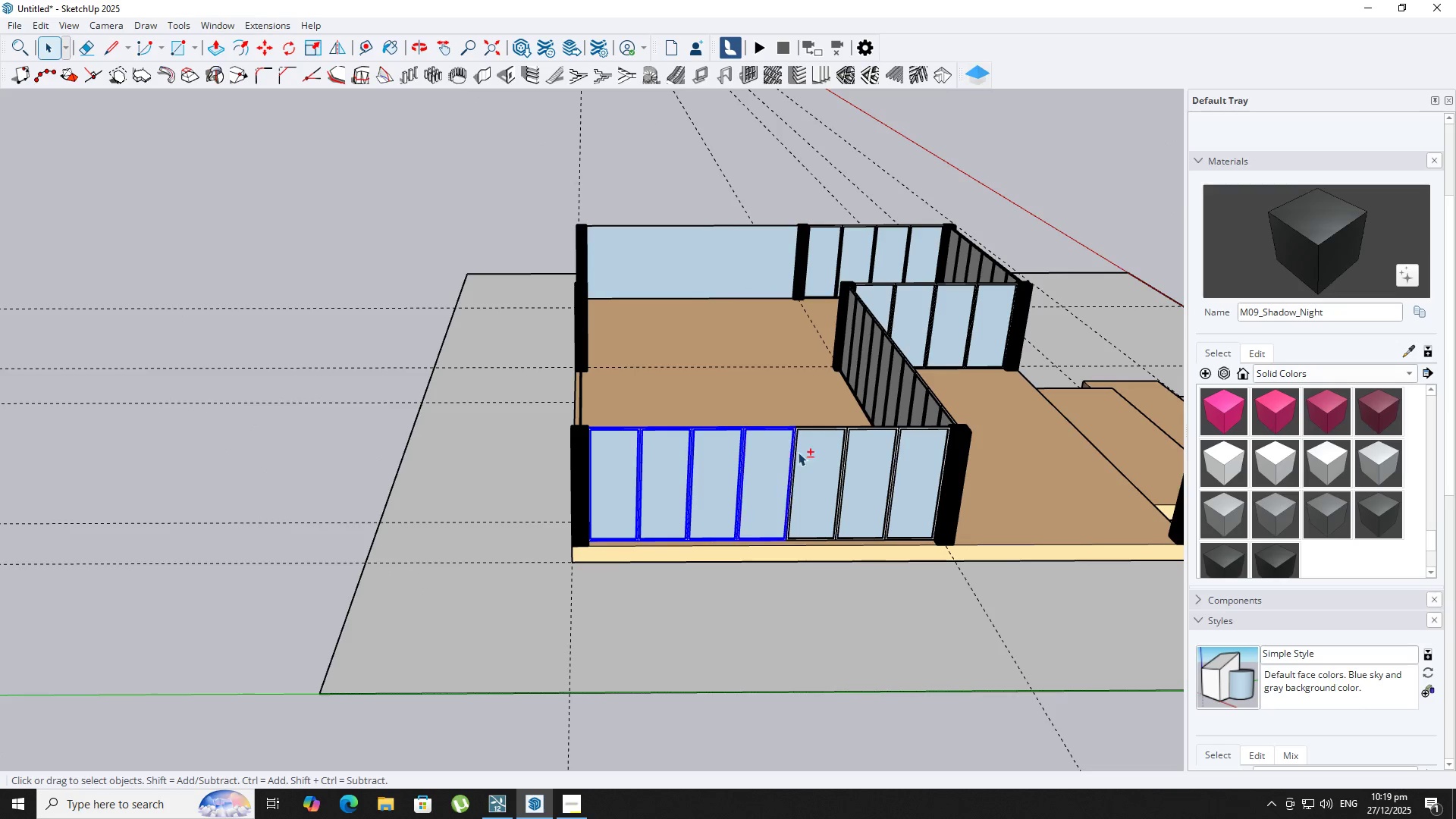 
hold_key(key=ShiftLeft, duration=1.5)
triple_click([832, 457])
 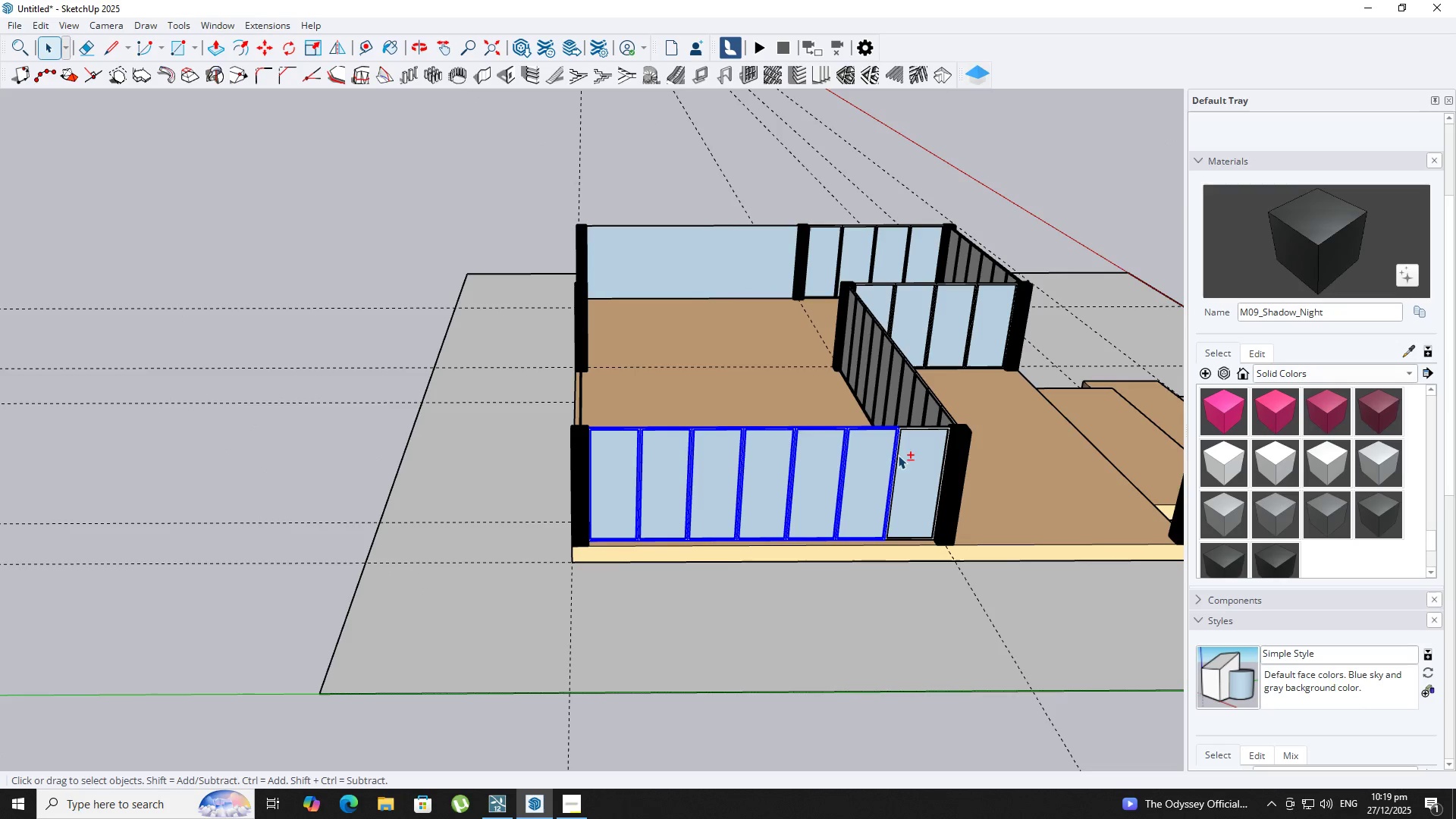 
triple_click([920, 459])
 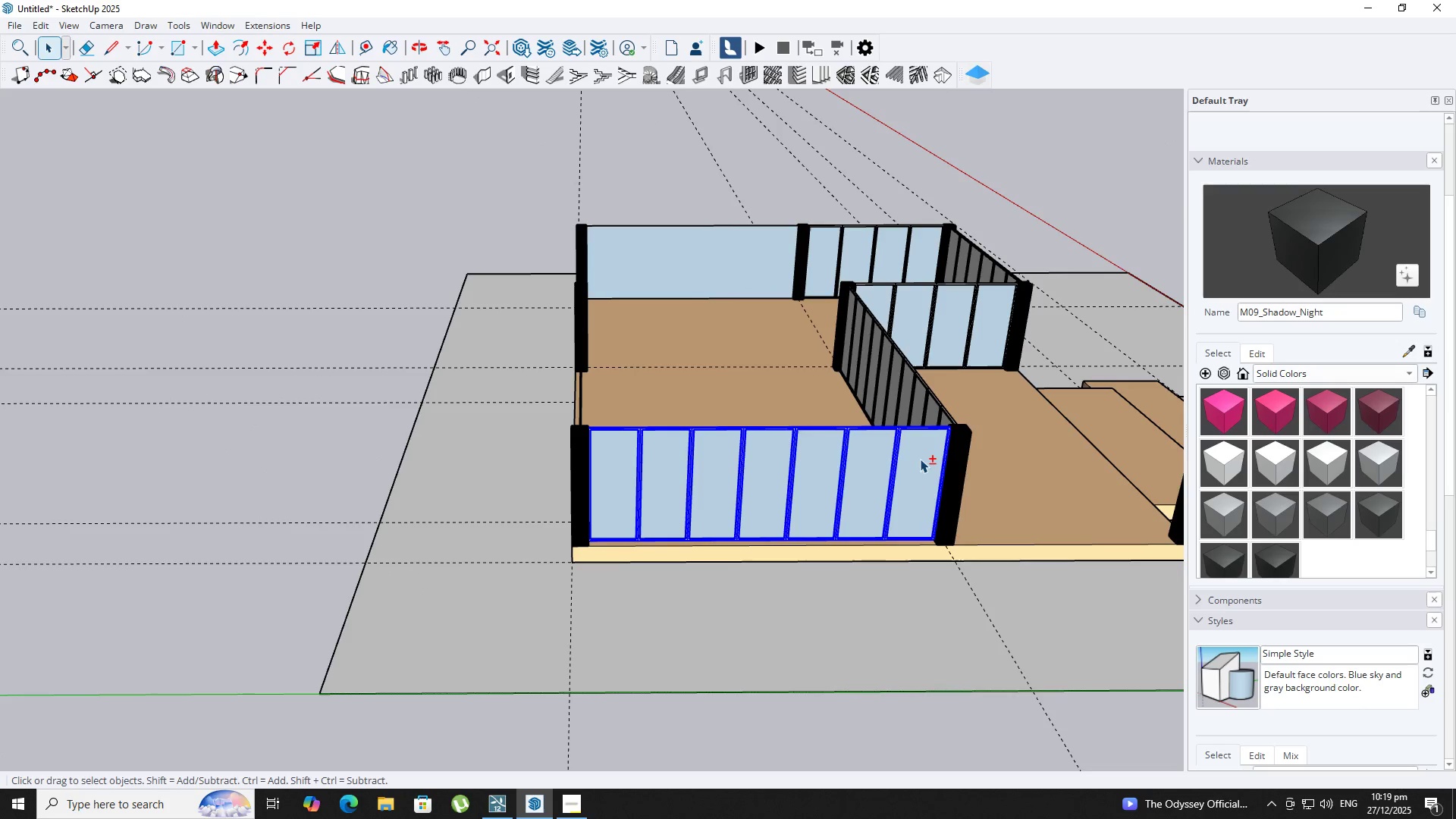 
right_click([920, 459])
 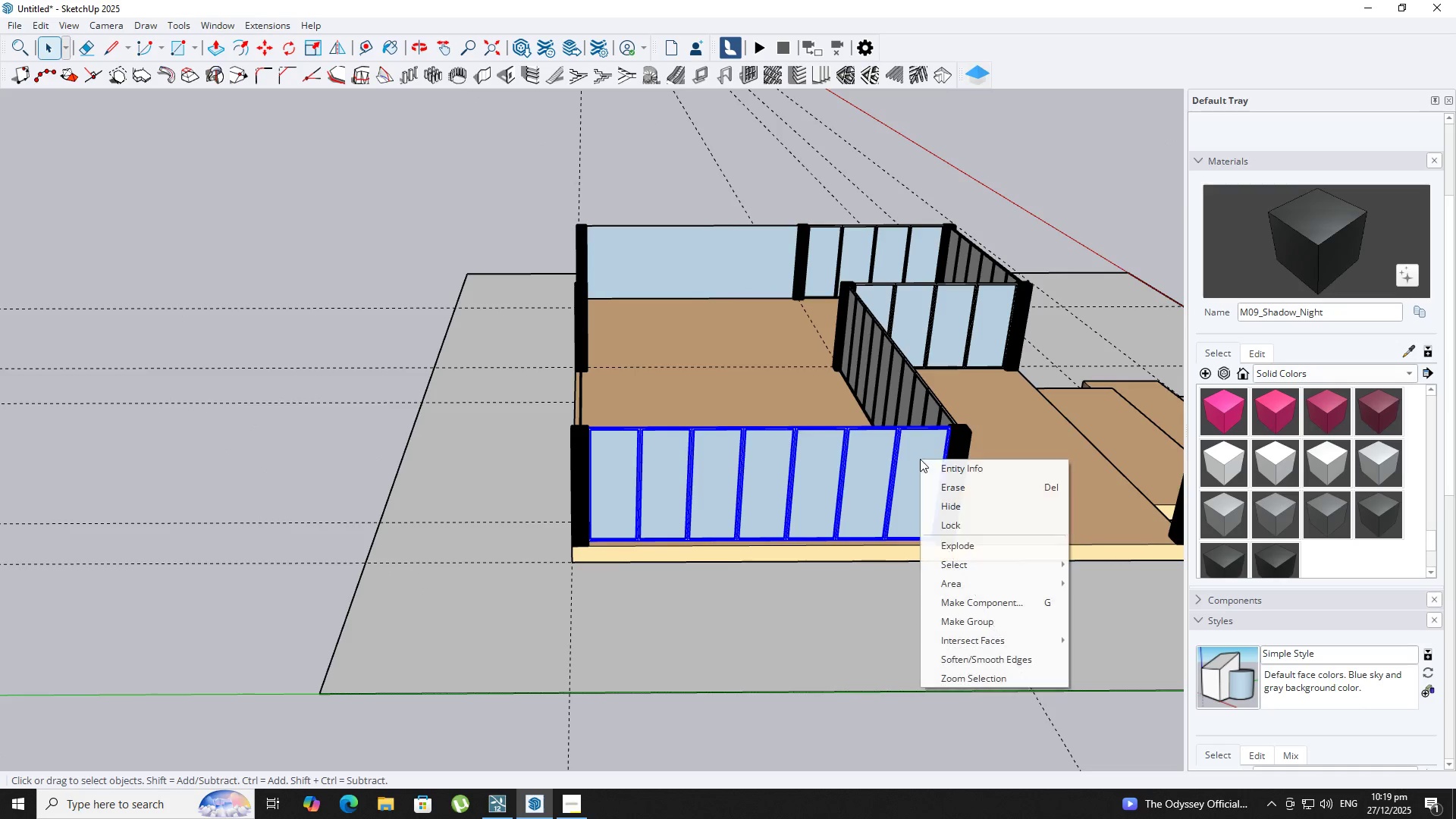 
key(Shift+ShiftLeft)
 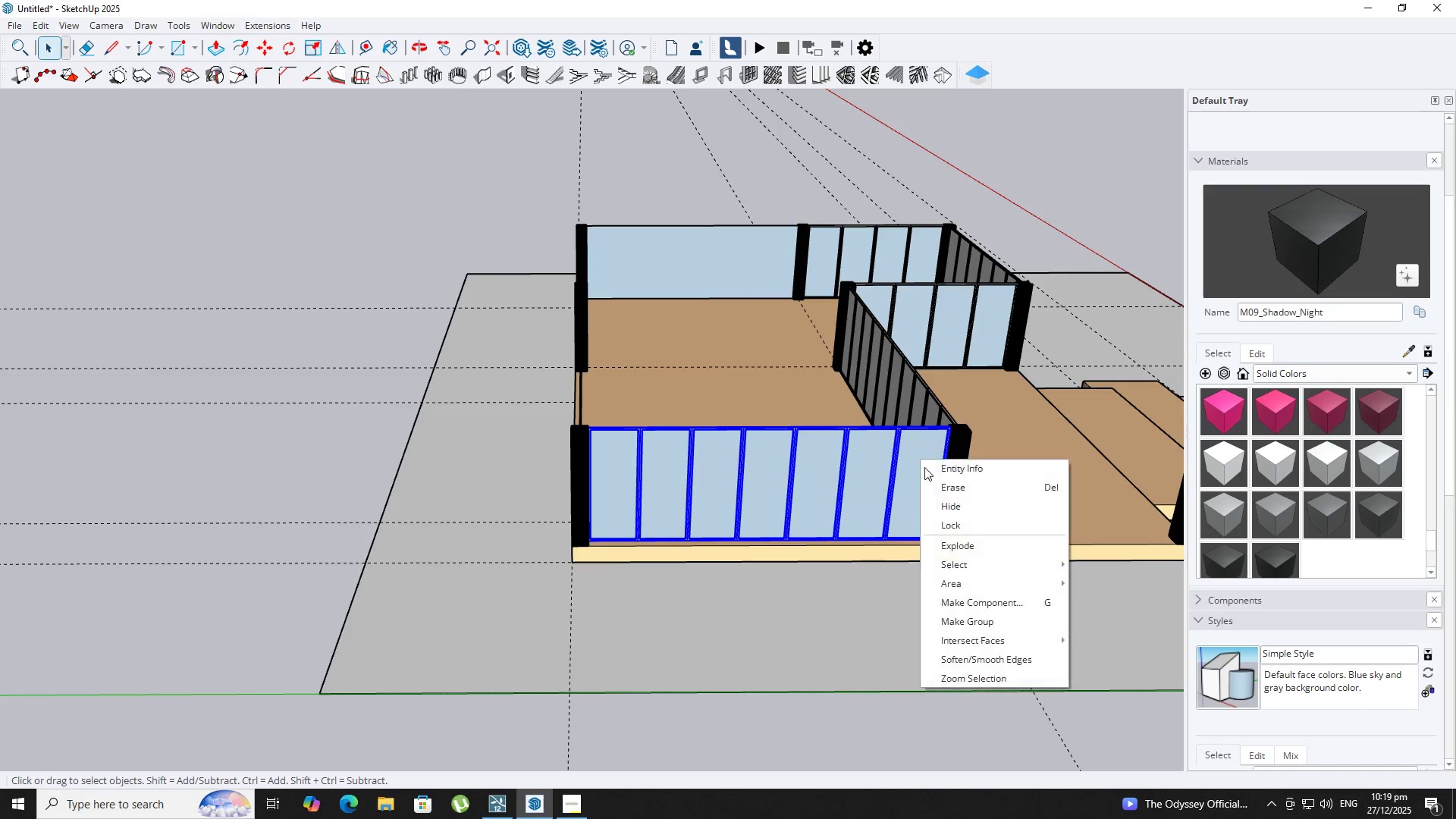 
key(Shift+ShiftLeft)
 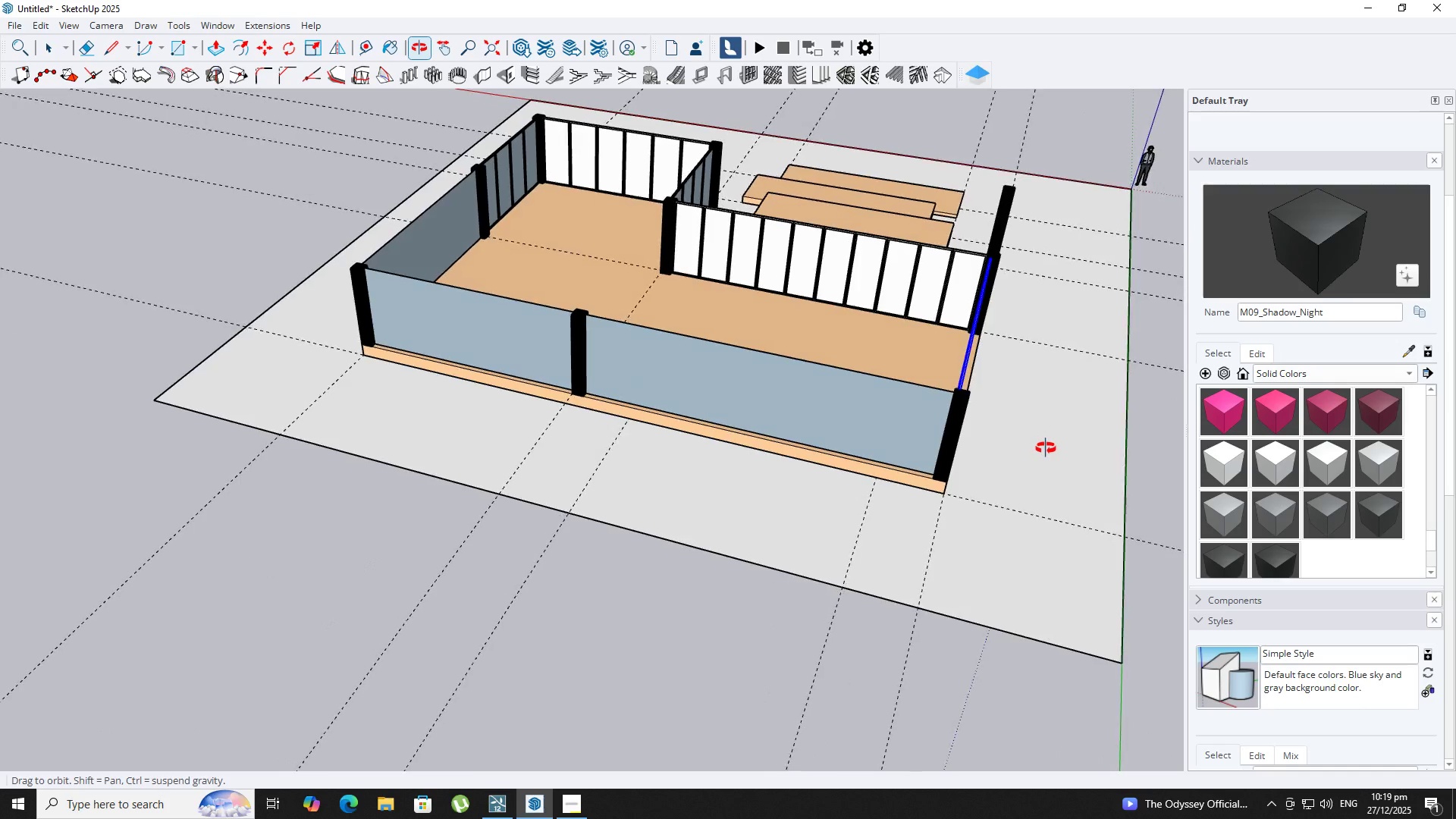 
double_click([498, 334])
 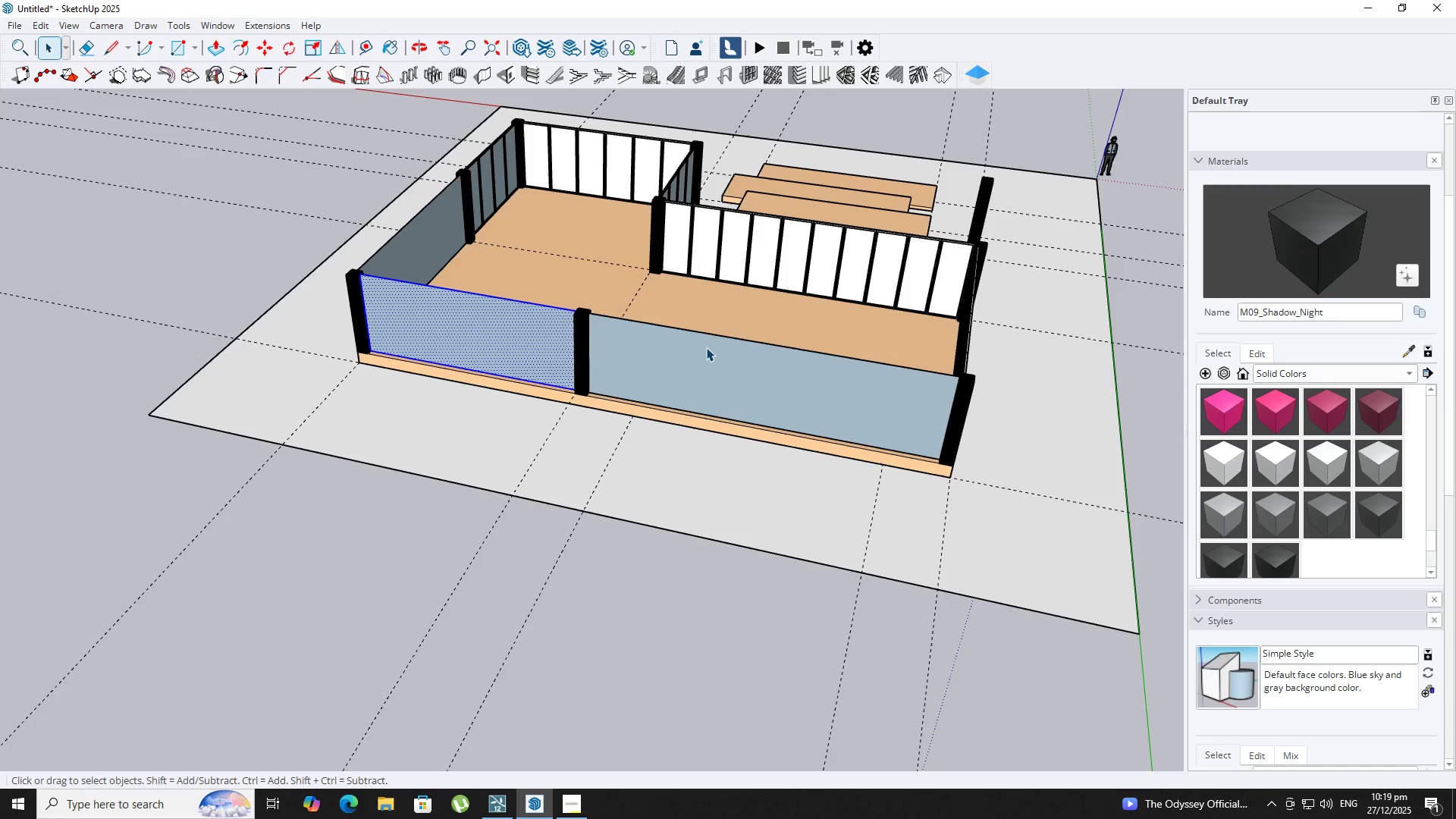 
key(Delete)
 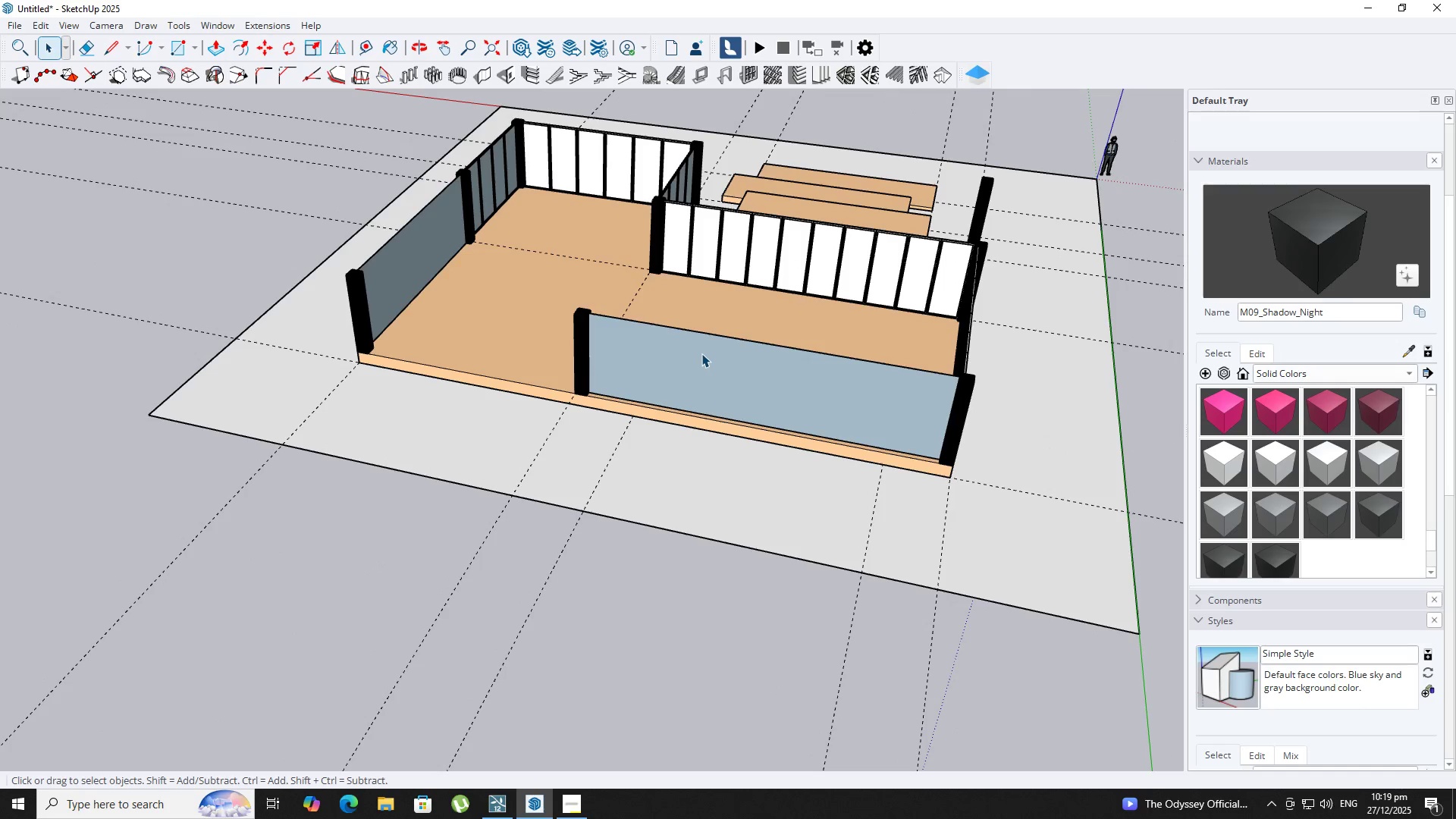 
double_click([701, 353])
 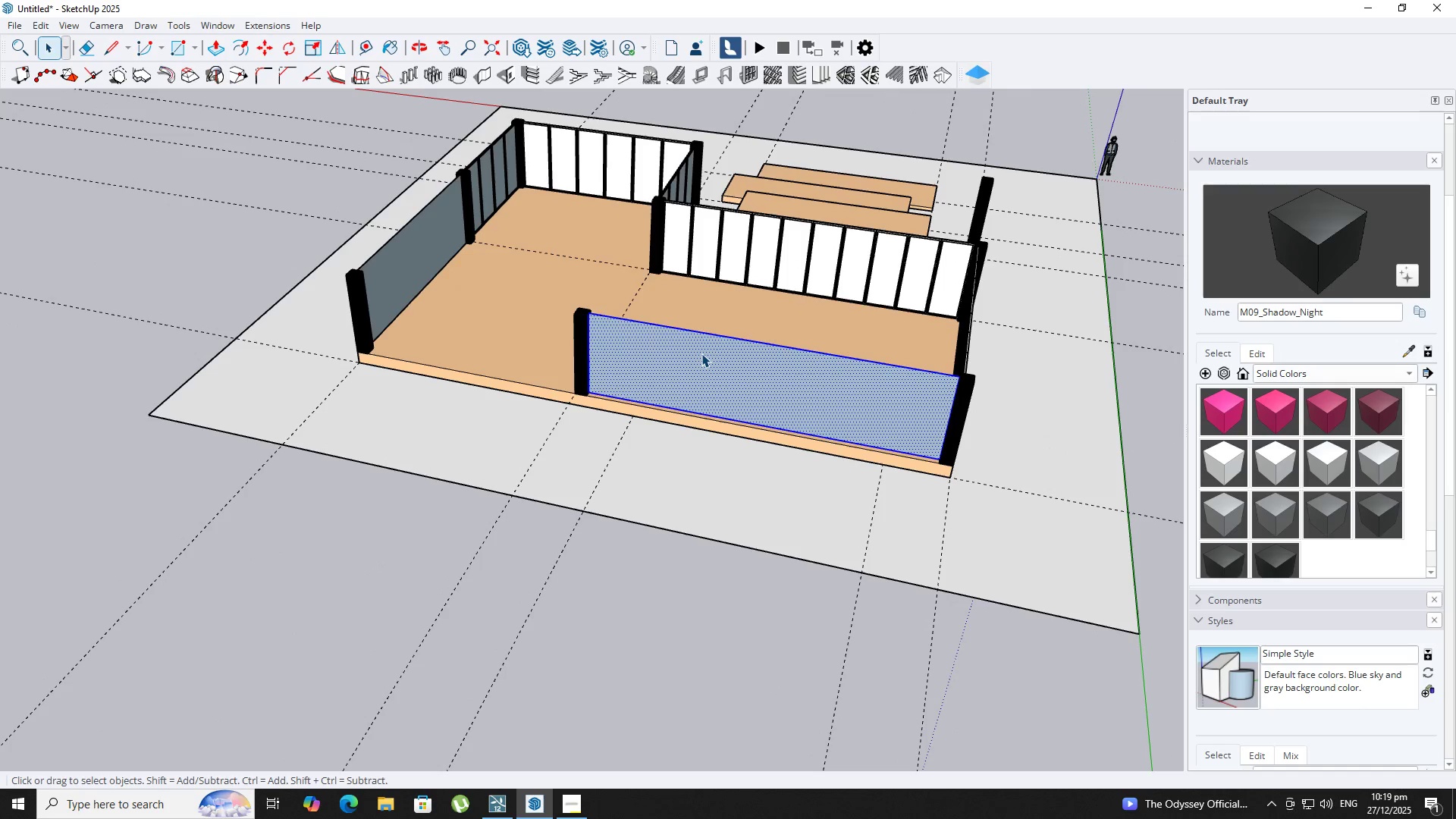 
key(Delete)
 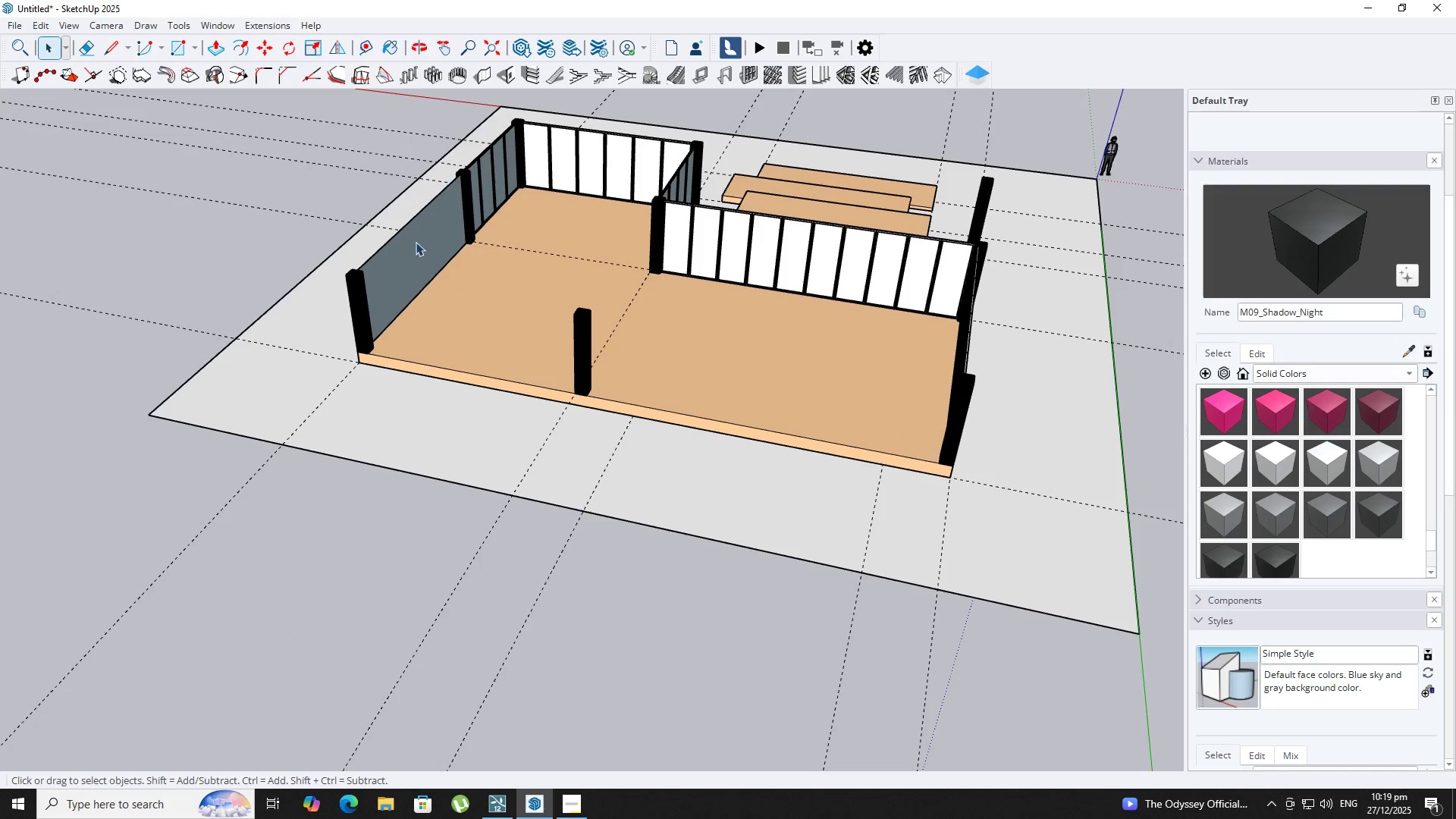 
double_click([419, 242])
 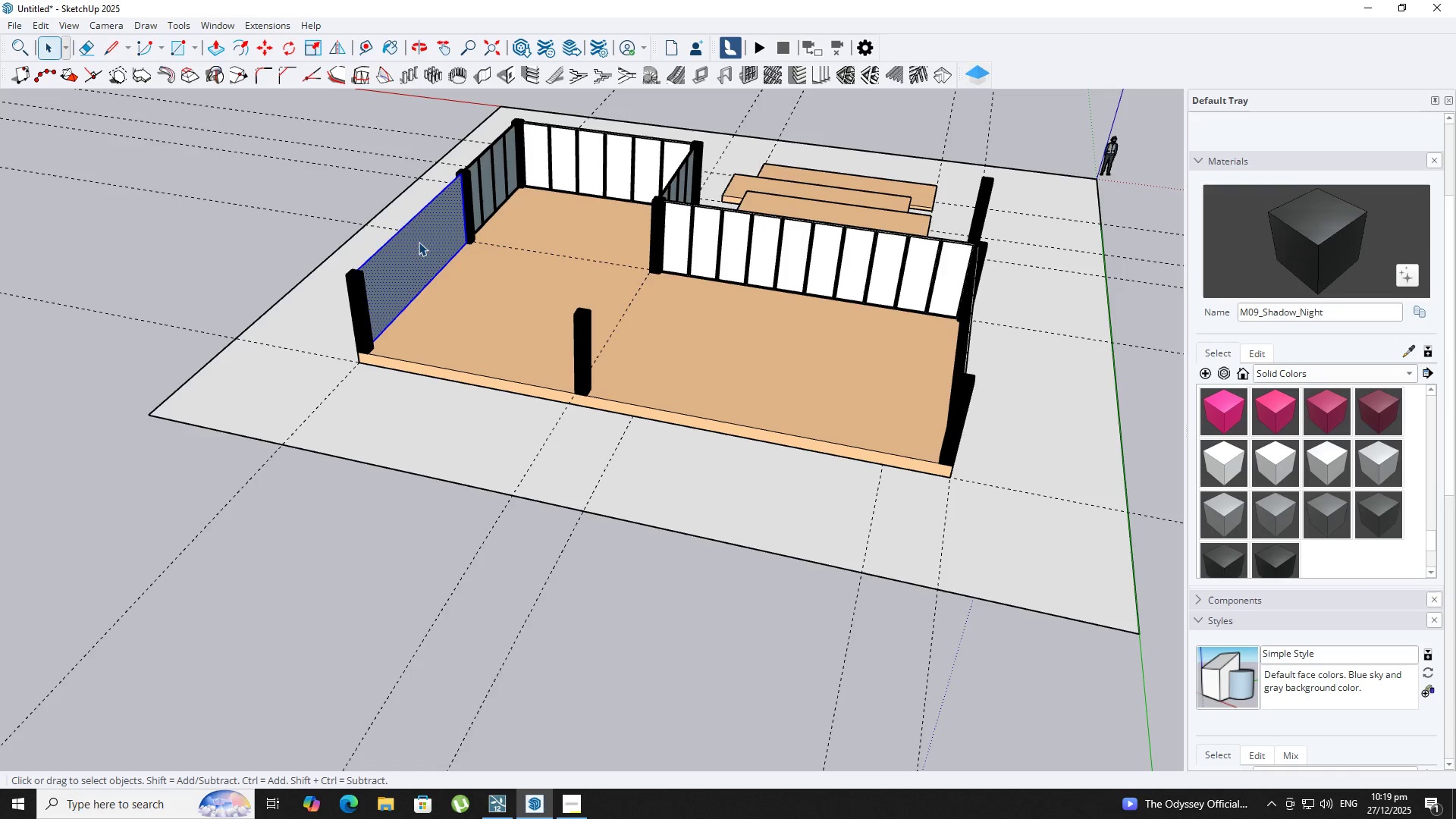 
triple_click([419, 242])
 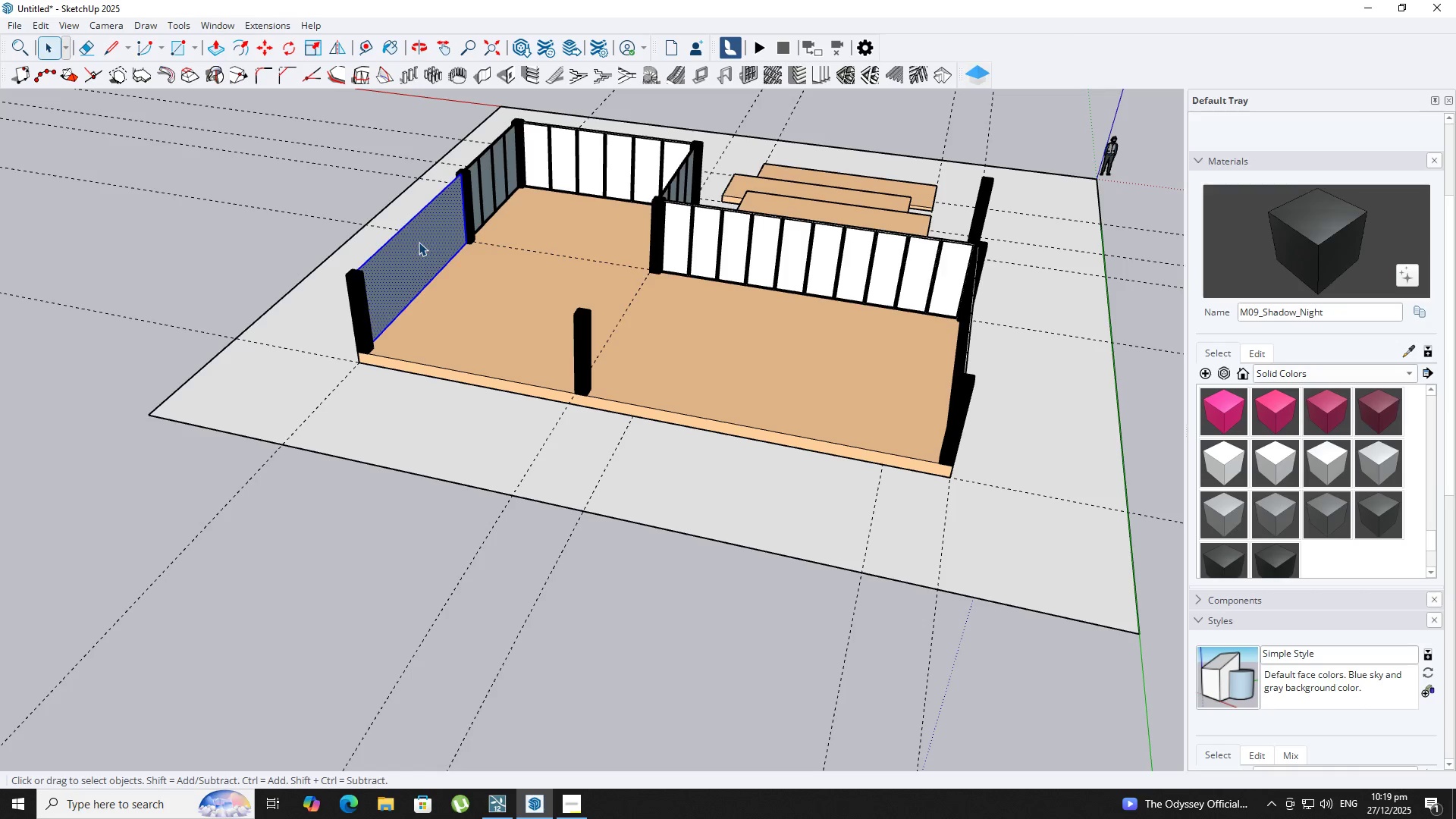 
key(Delete)
 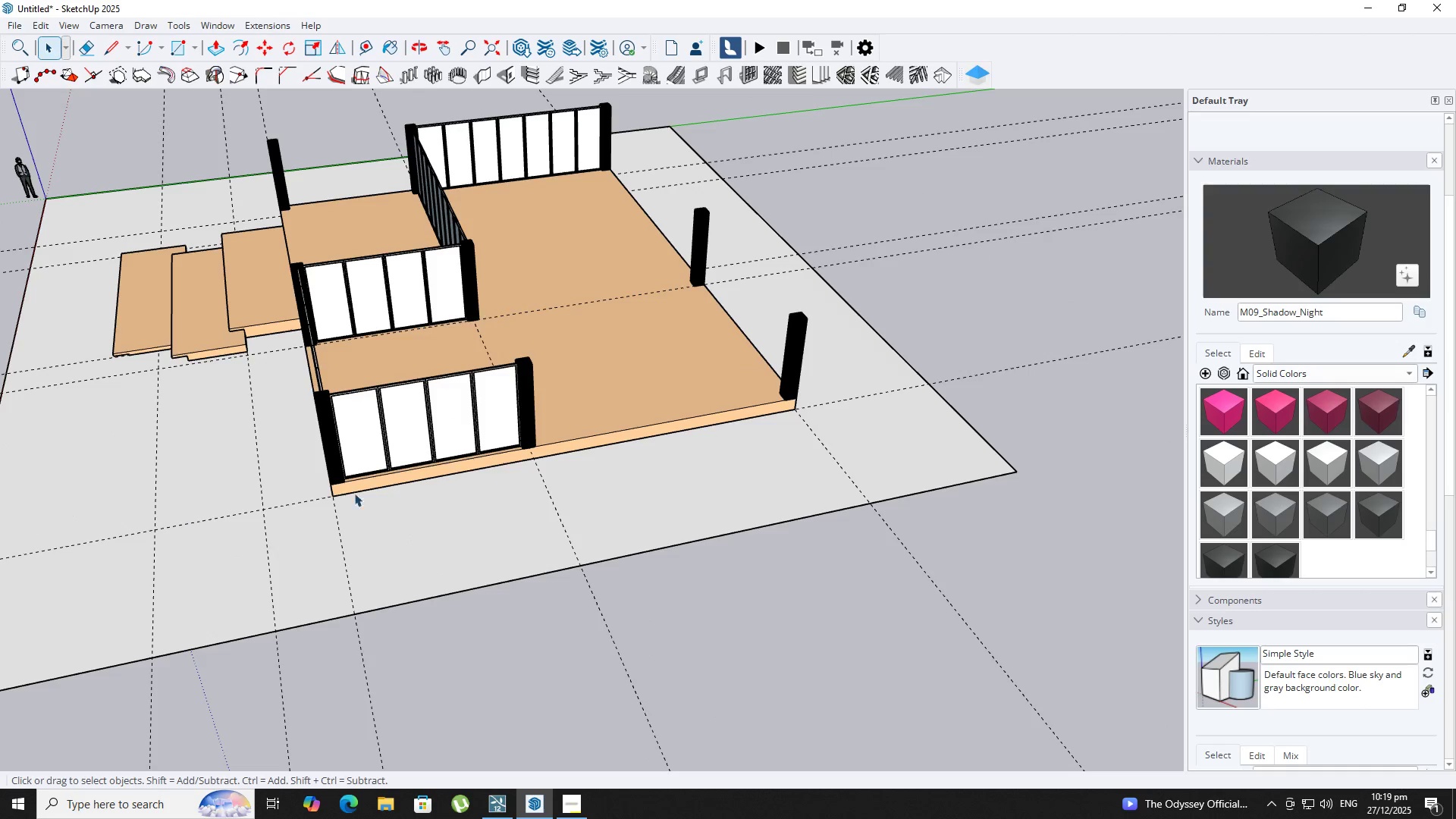 
left_click_drag(start_coordinate=[470, 419], to_coordinate=[465, 417])
 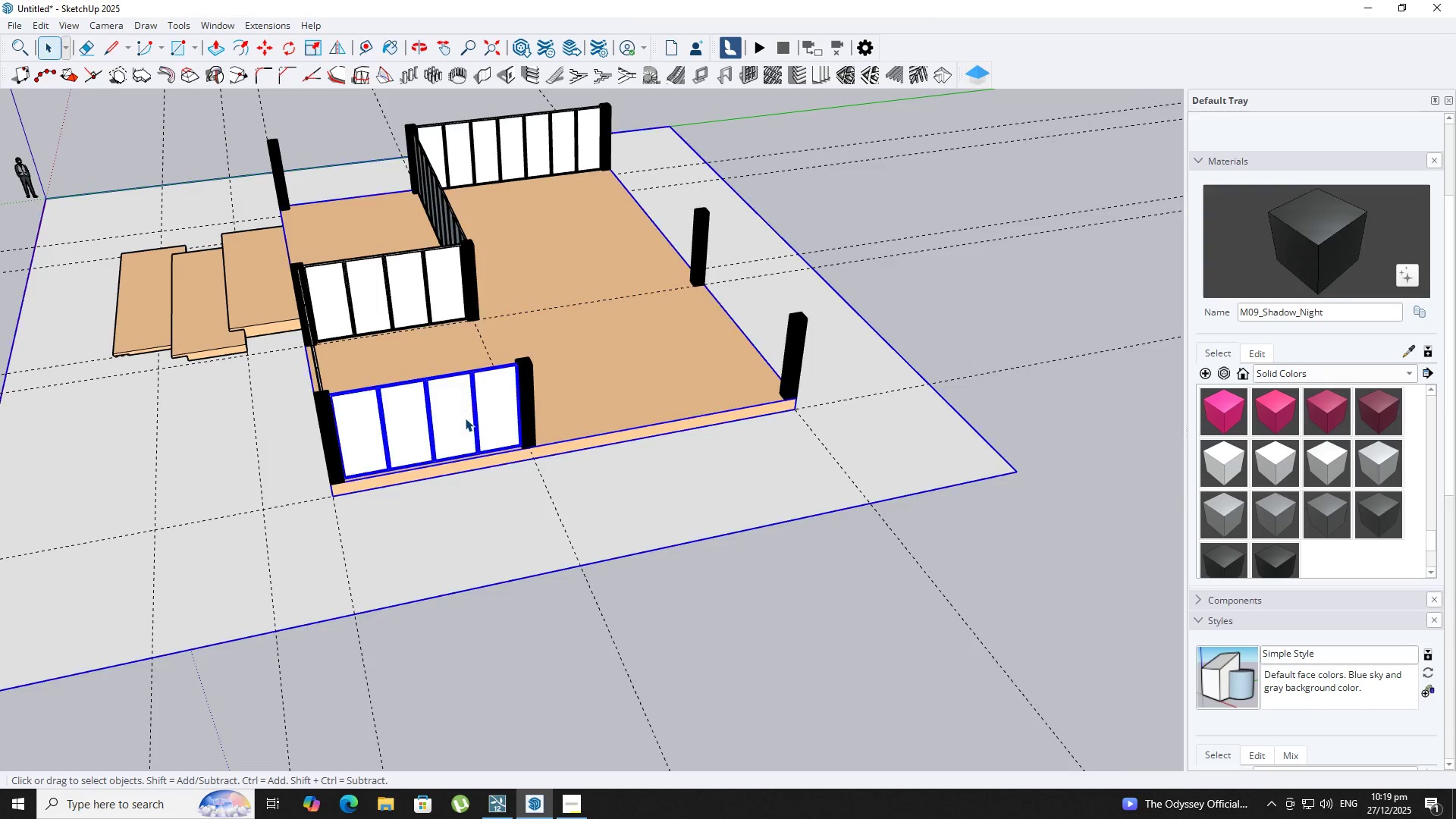 
scroll: coordinate [465, 419], scroll_direction: up, amount: 3.0
 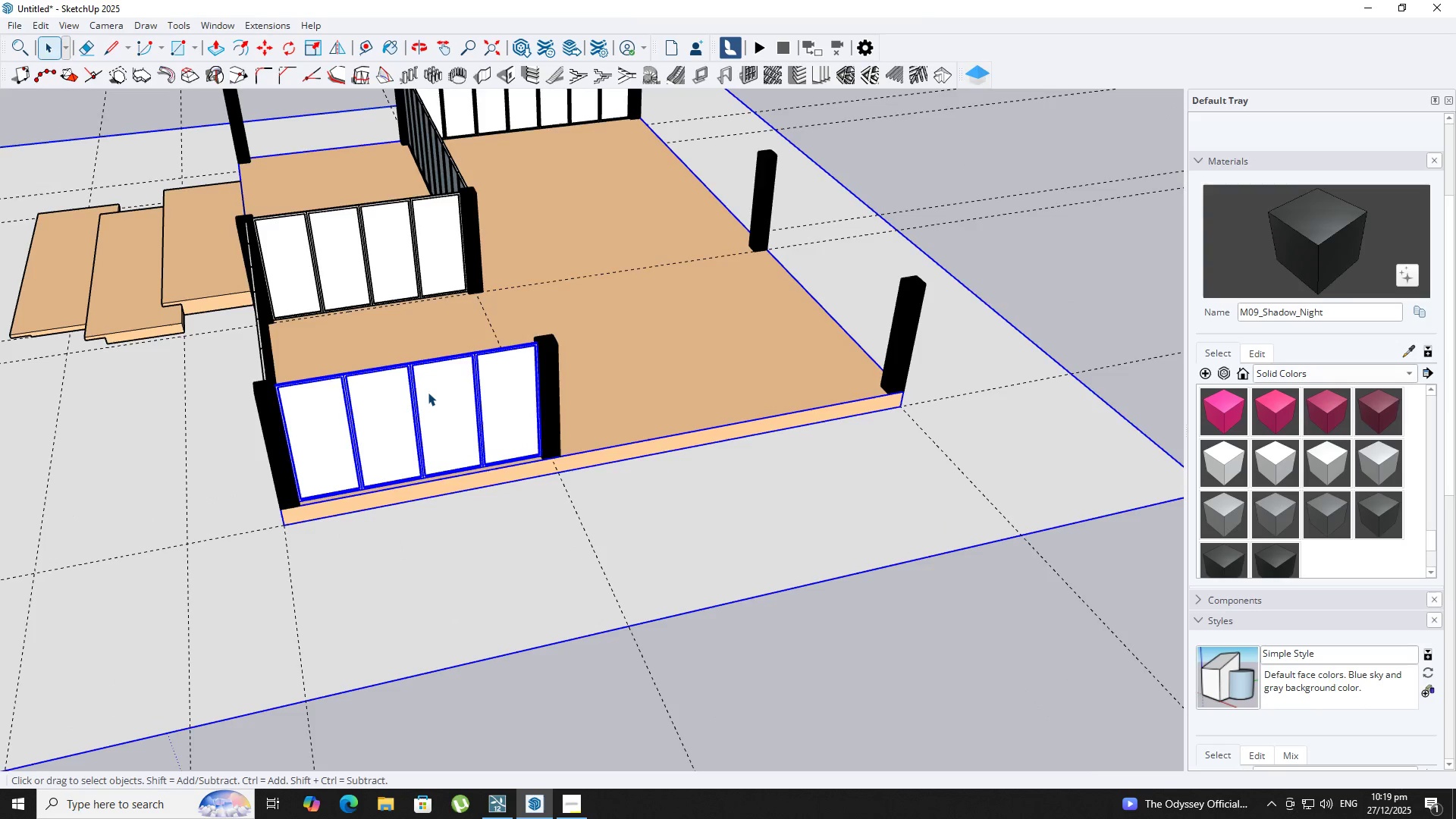 
scroll: coordinate [427, 392], scroll_direction: down, amount: 4.0
 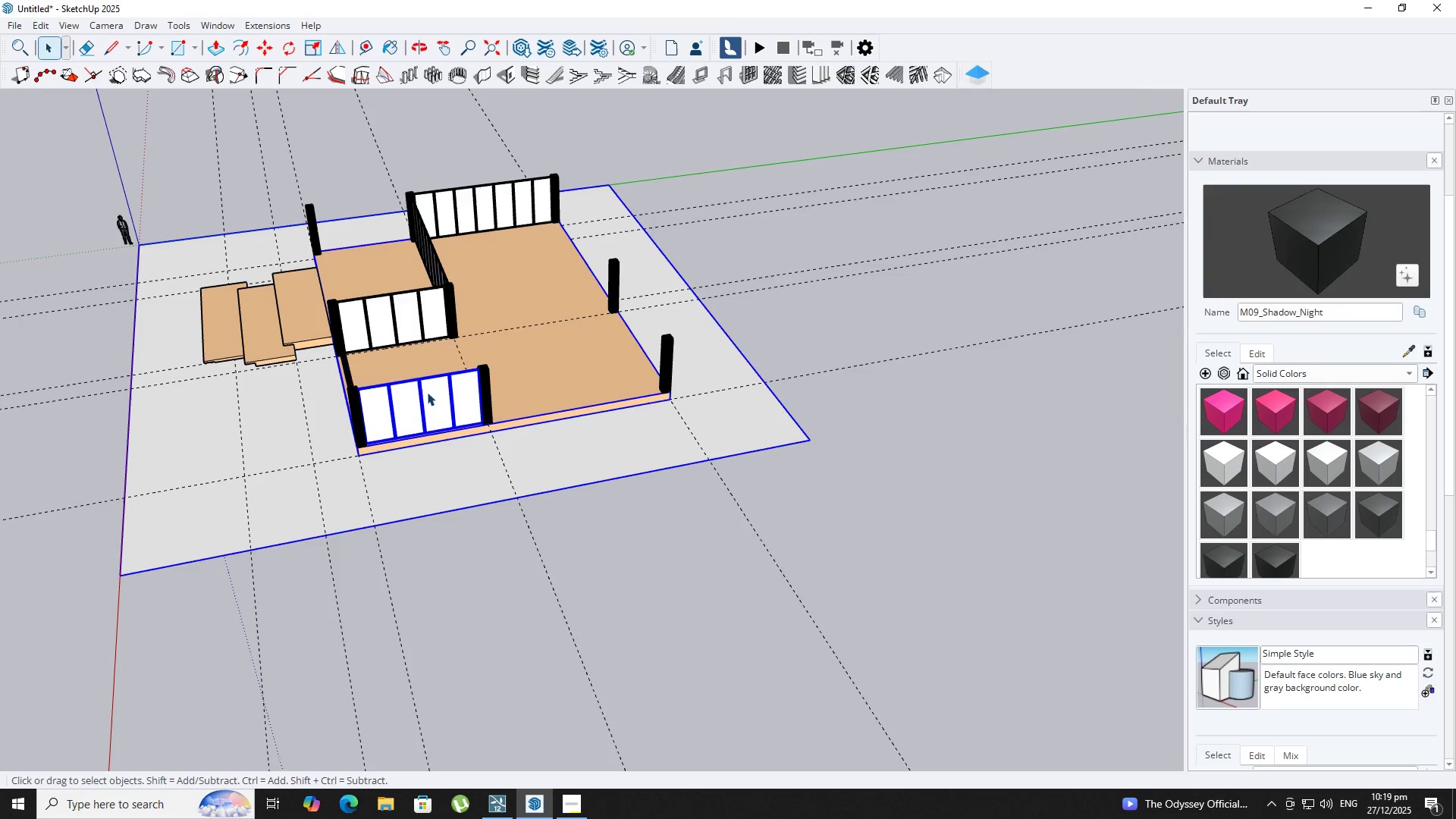 
right_click([427, 392])
 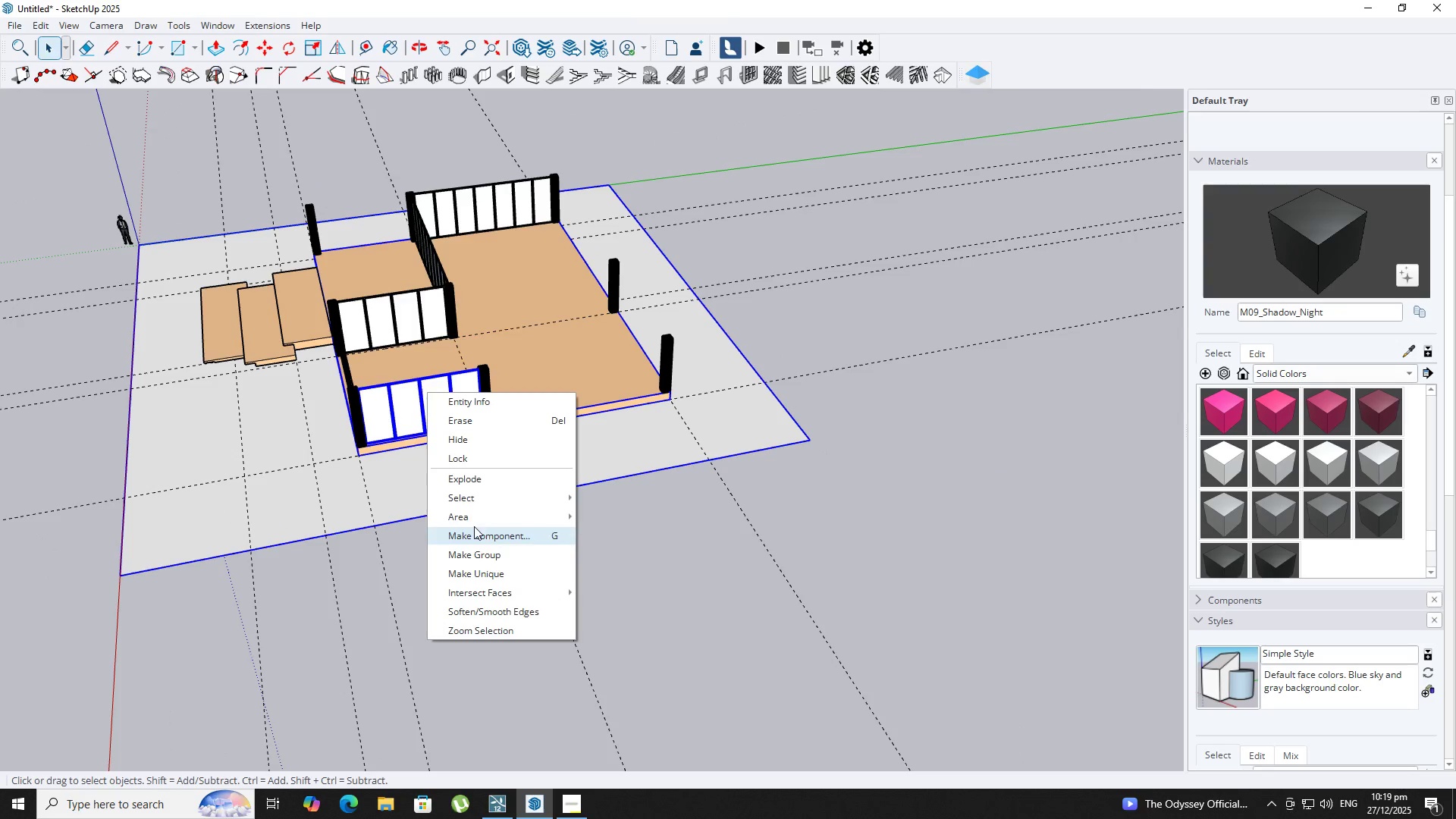 
left_click_drag(start_coordinate=[505, 482], to_coordinate=[497, 479])
 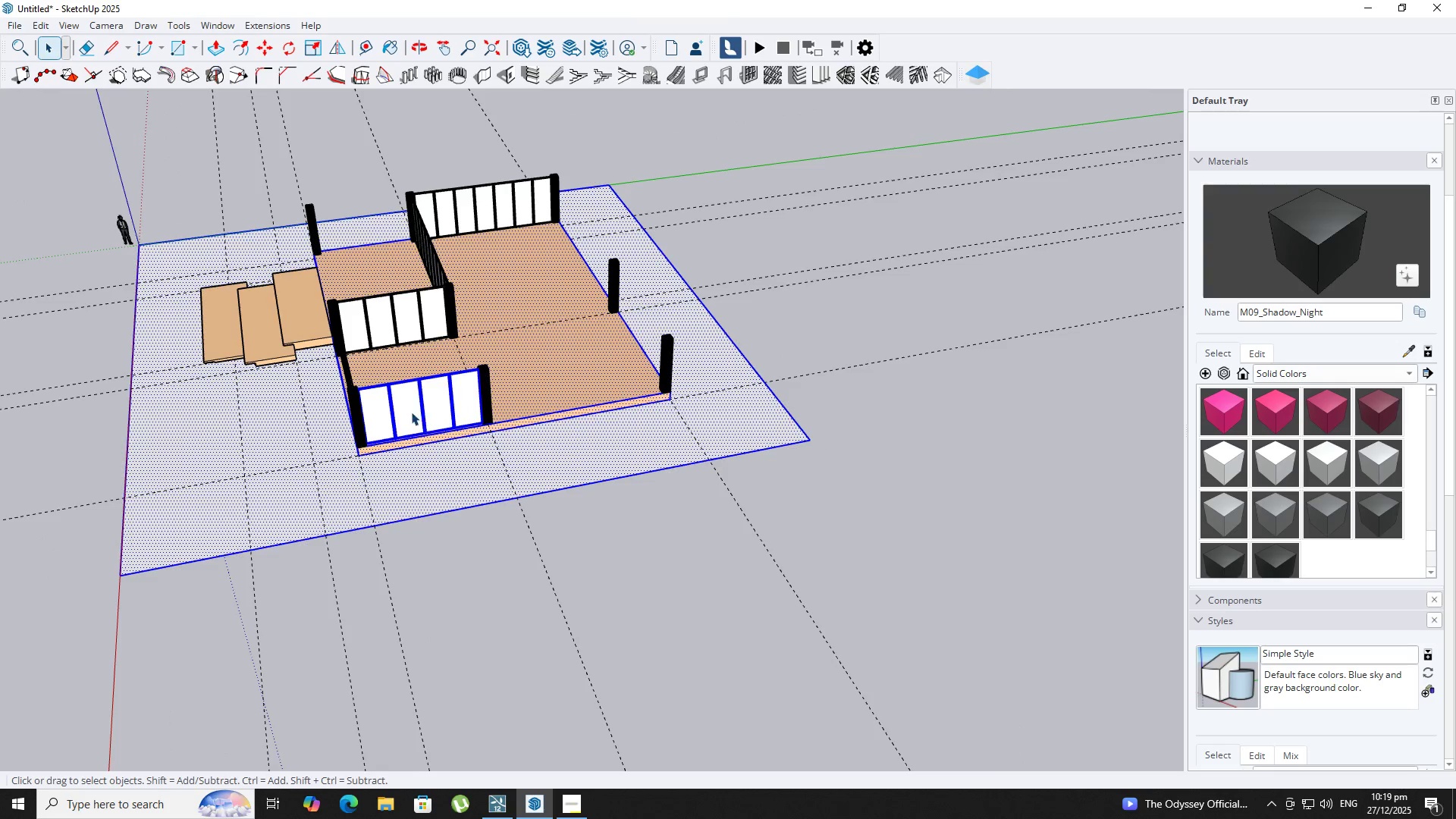 
scroll: coordinate [479, 357], scroll_direction: up, amount: 6.0
 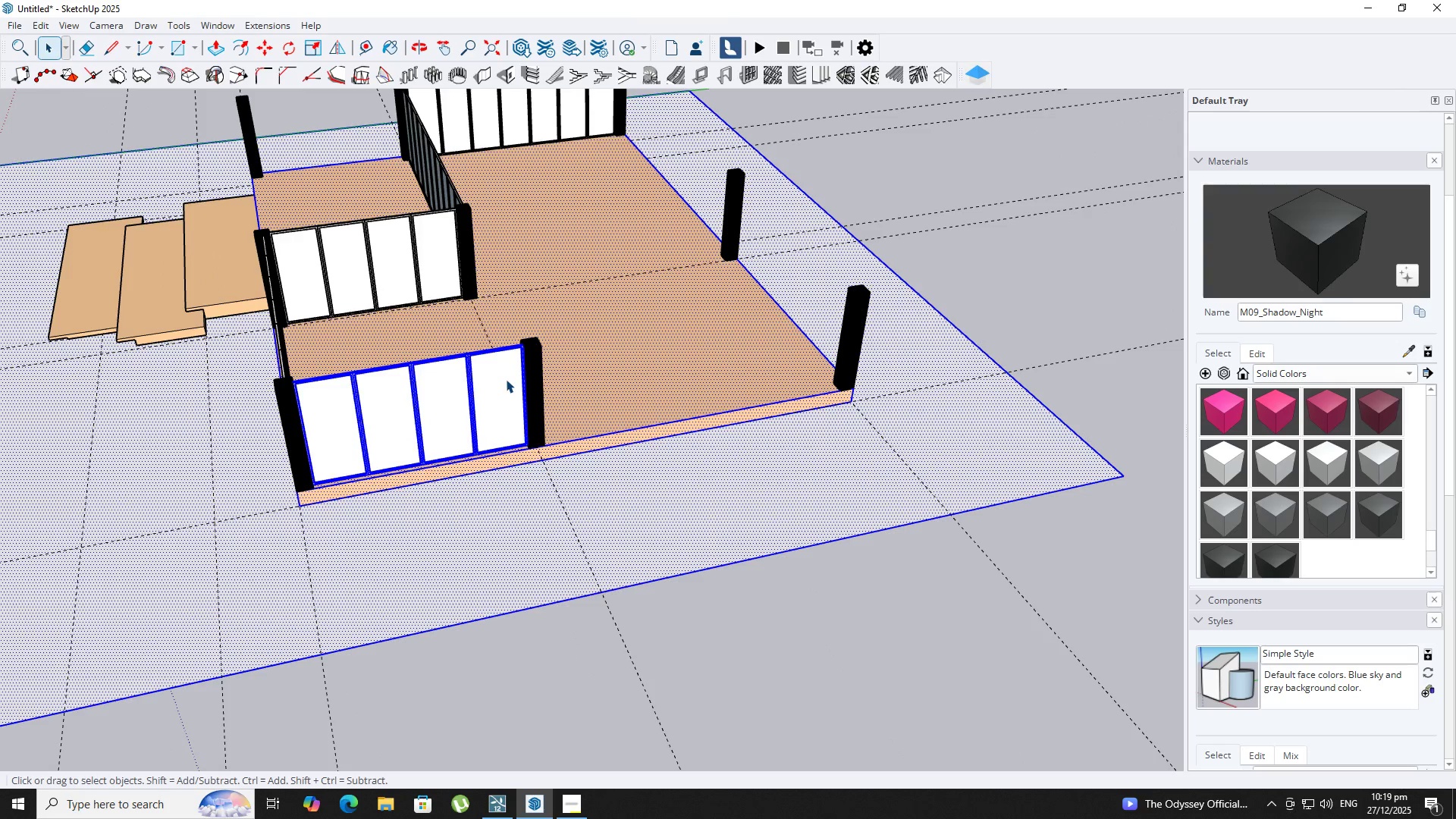 
key(Control+Z)
 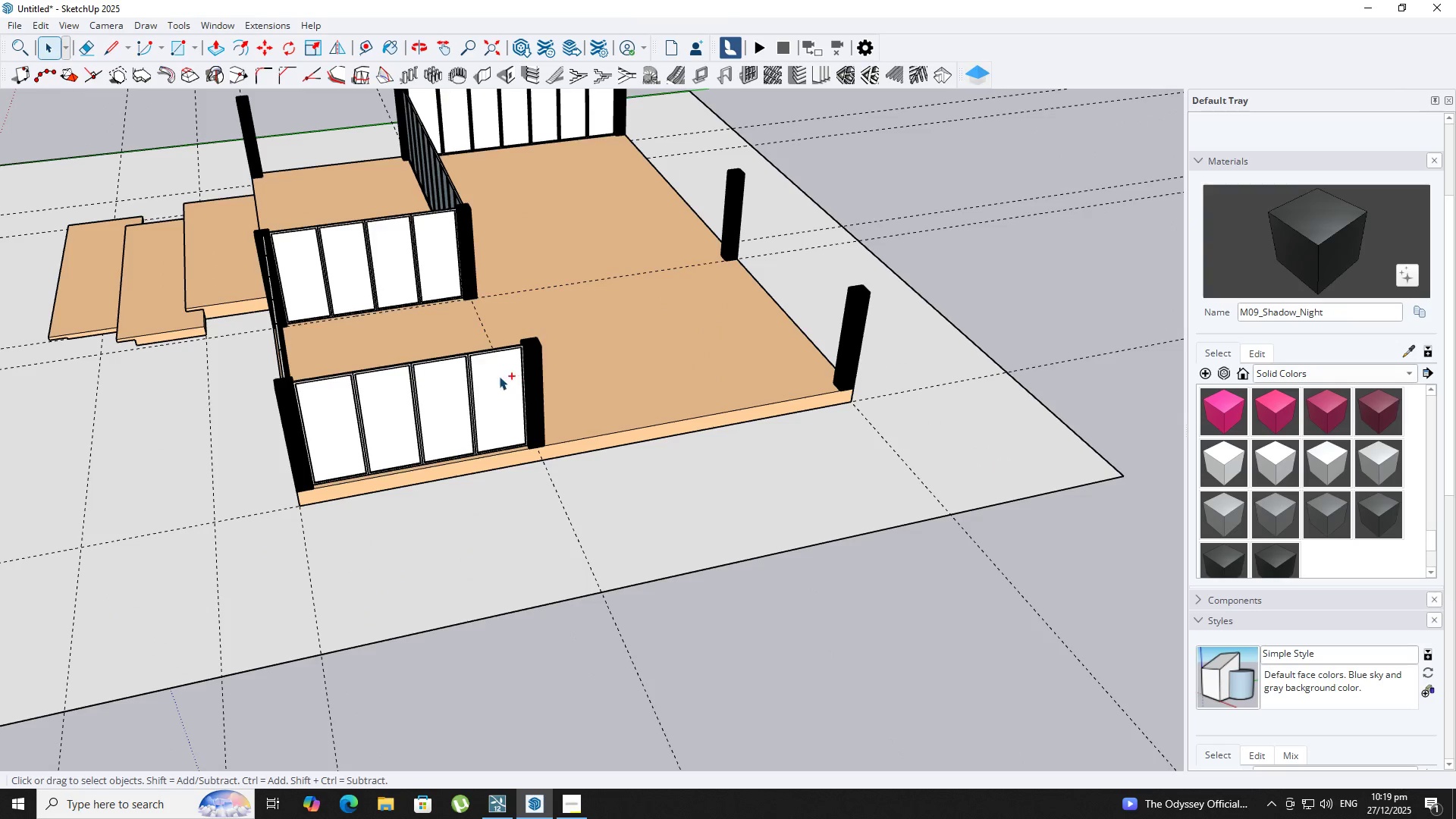 
left_click([493, 373])
 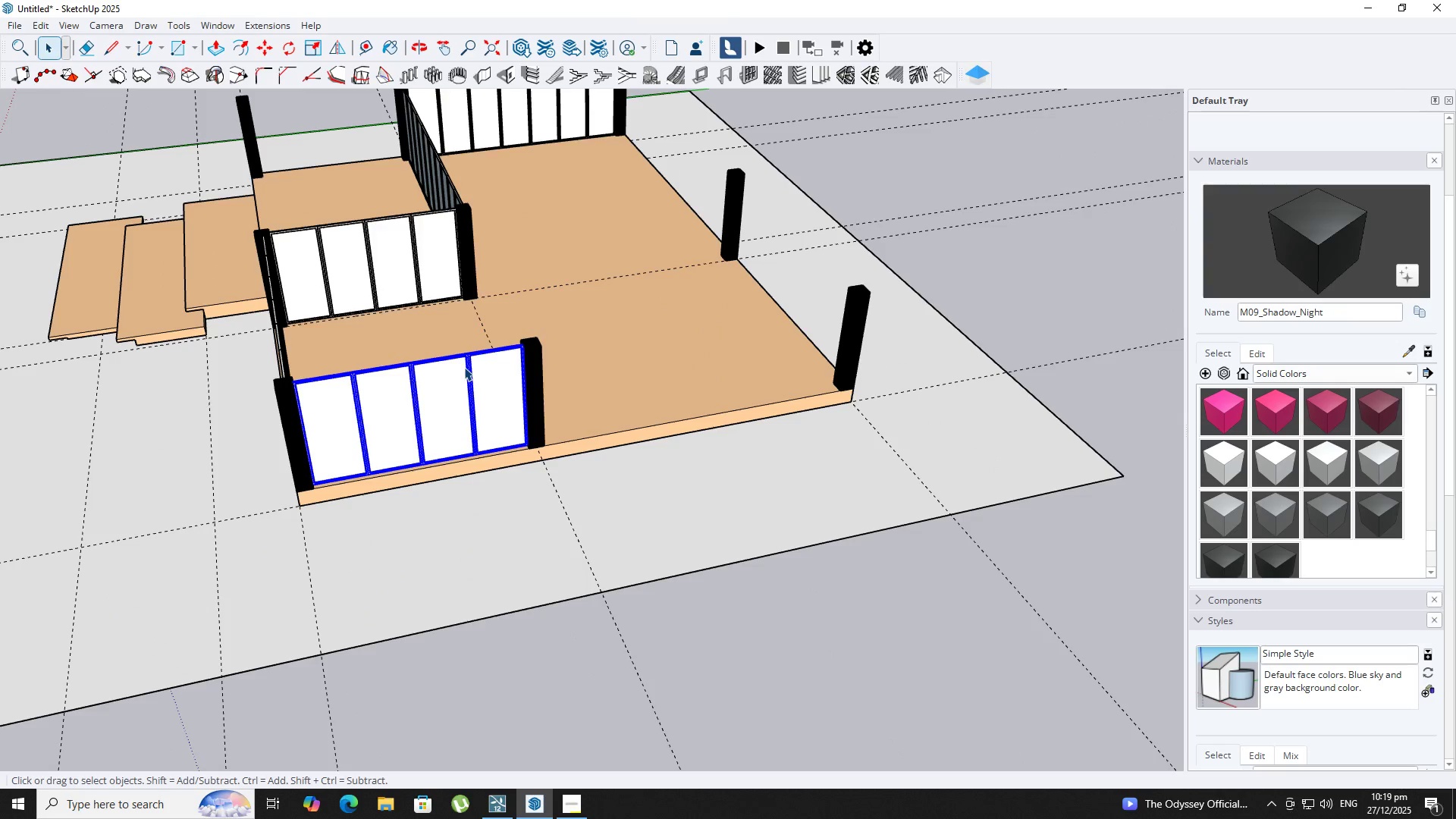 
scroll: coordinate [464, 367], scroll_direction: down, amount: 3.0
 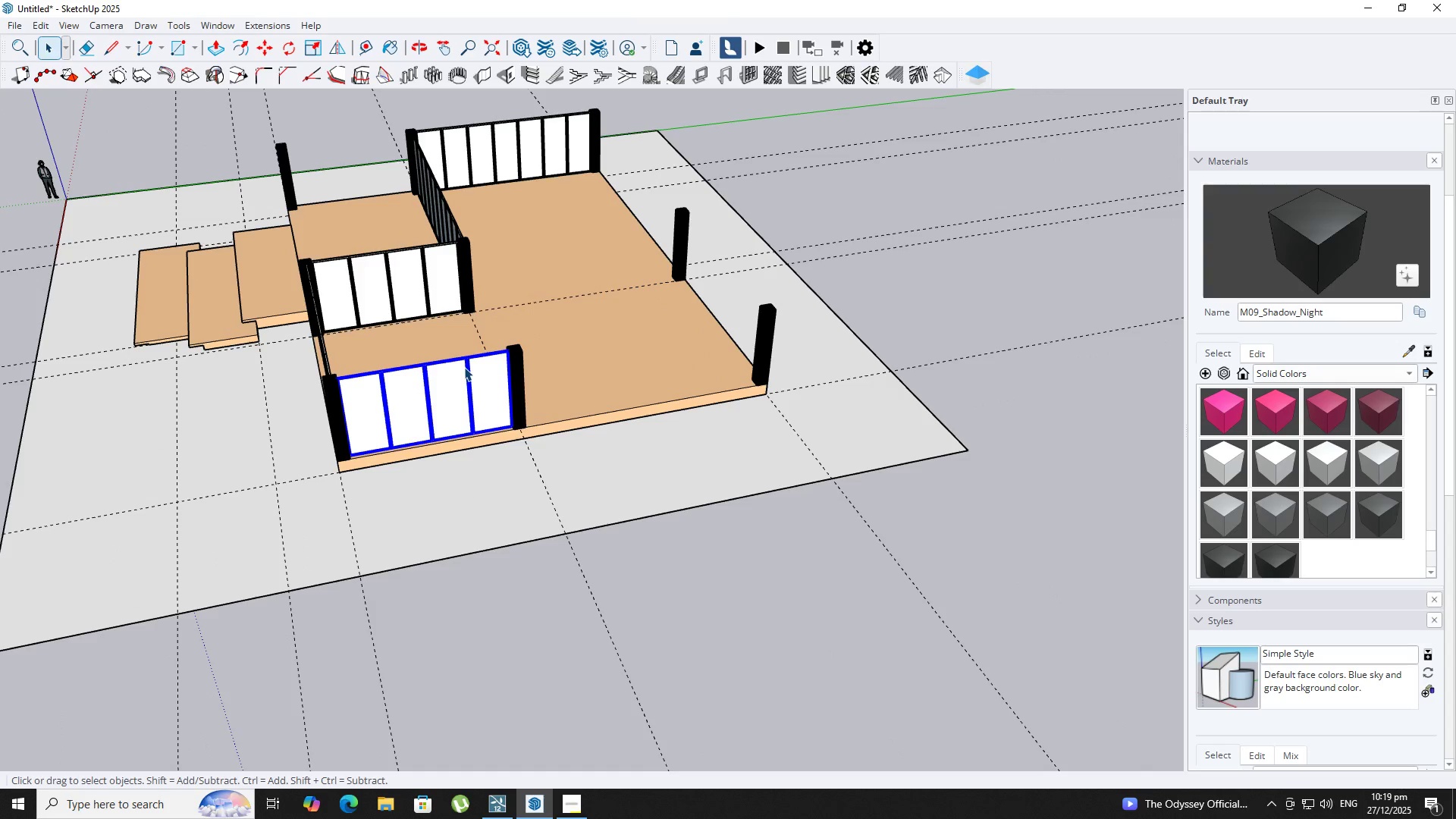 
scroll: coordinate [464, 367], scroll_direction: up, amount: 3.0
 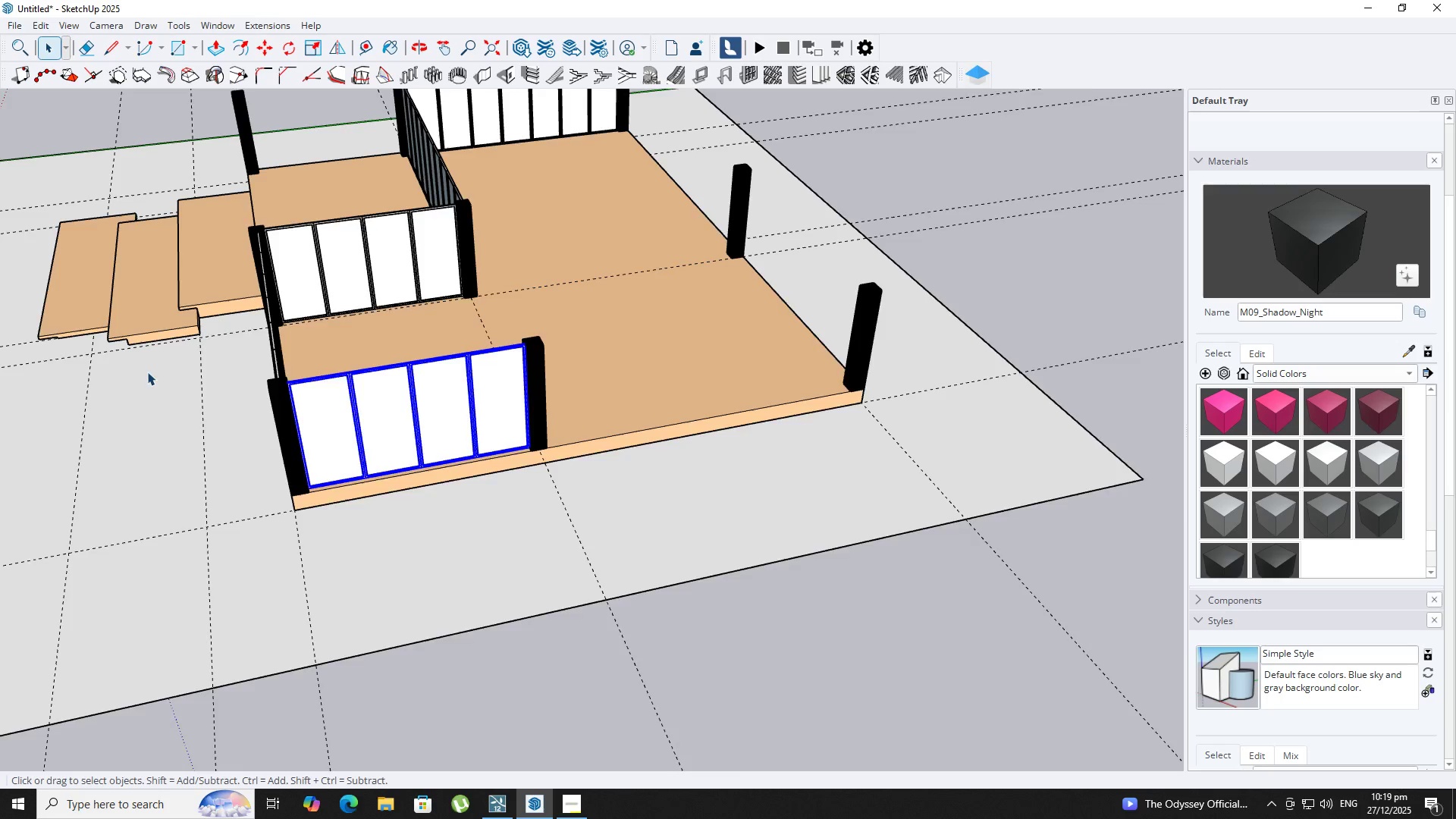 
key(M)
 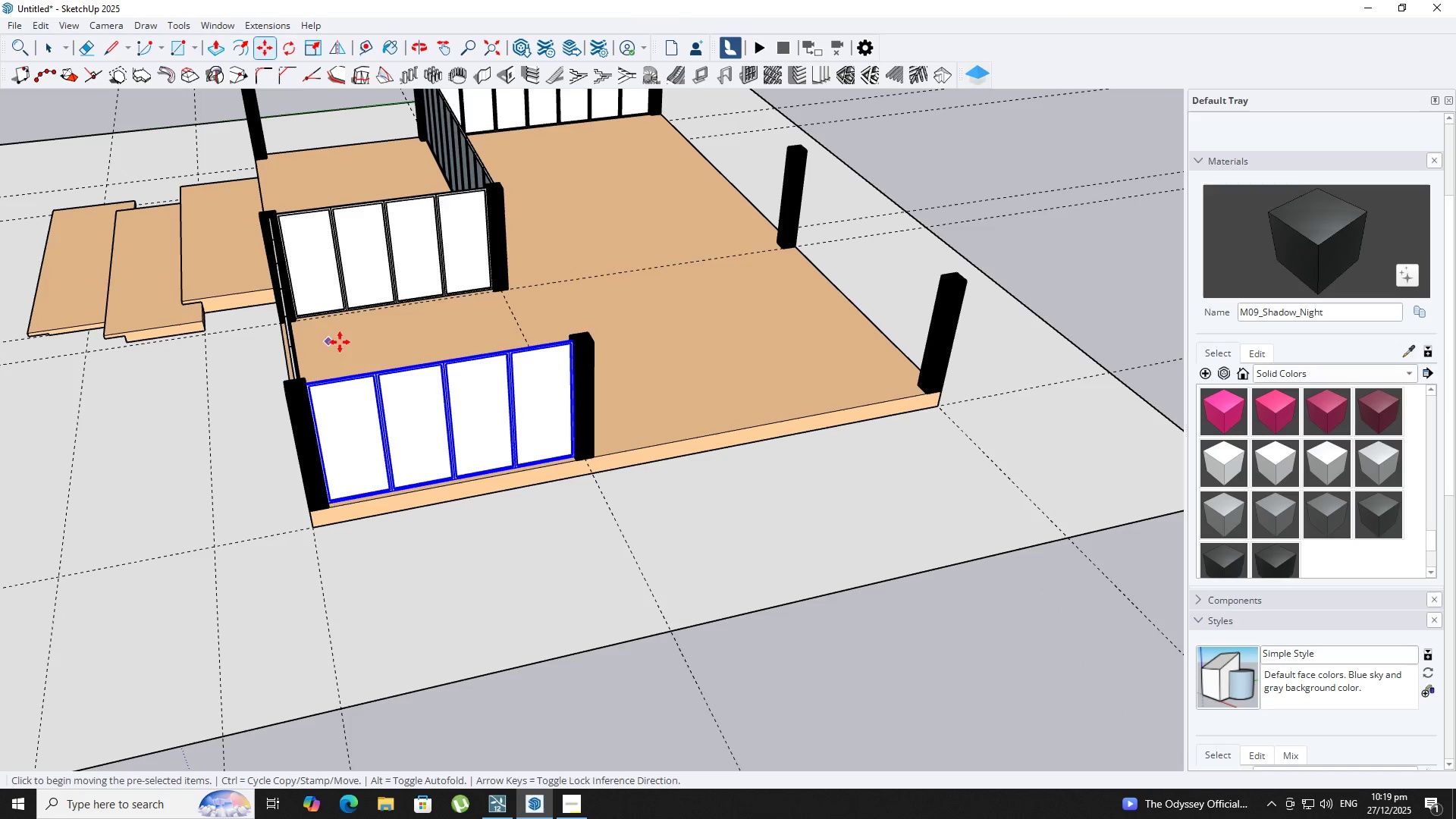 
scroll: coordinate [147, 371], scroll_direction: up, amount: 1.0
 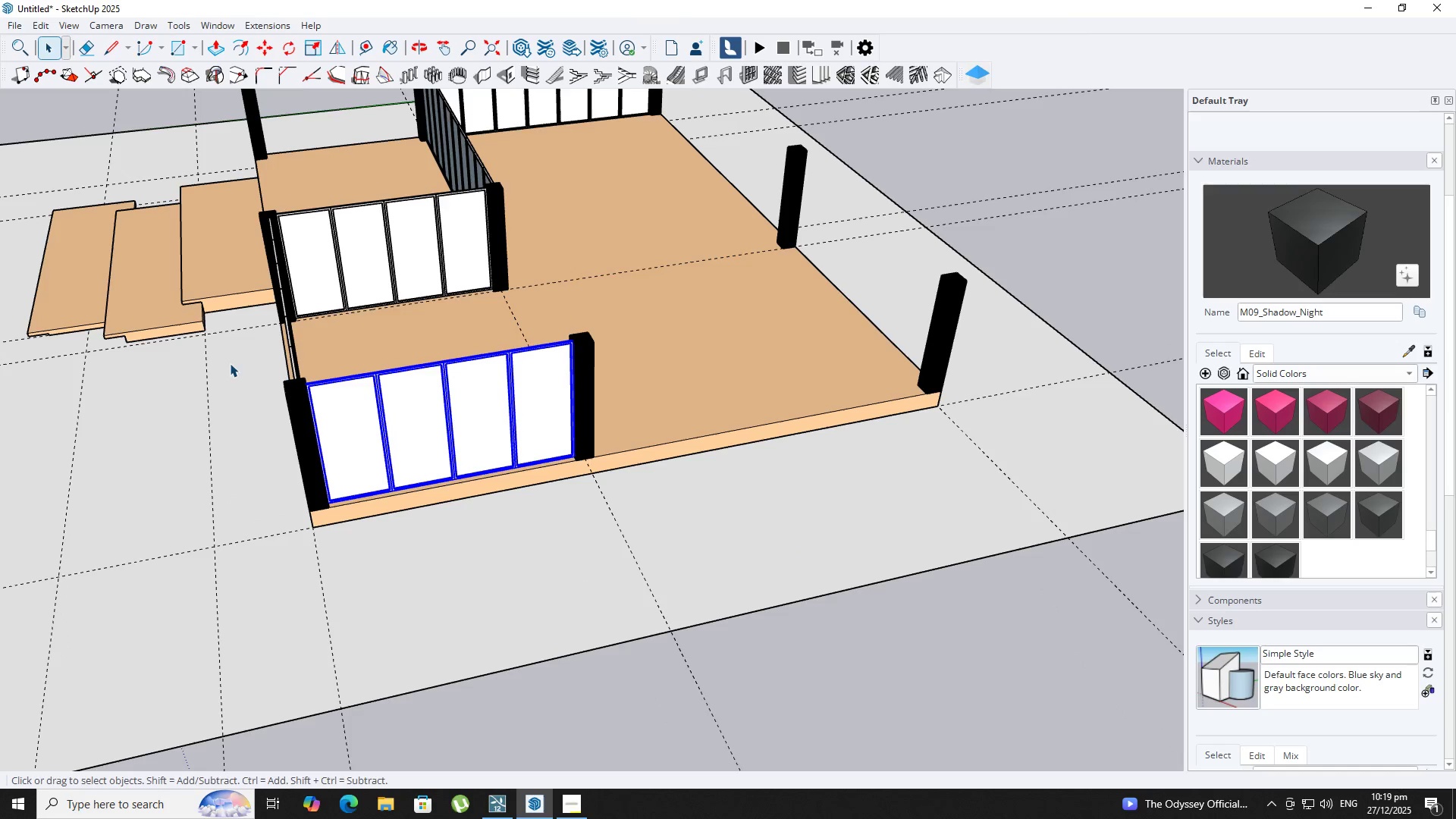 
hold_key(key=ShiftLeft, duration=0.53)
 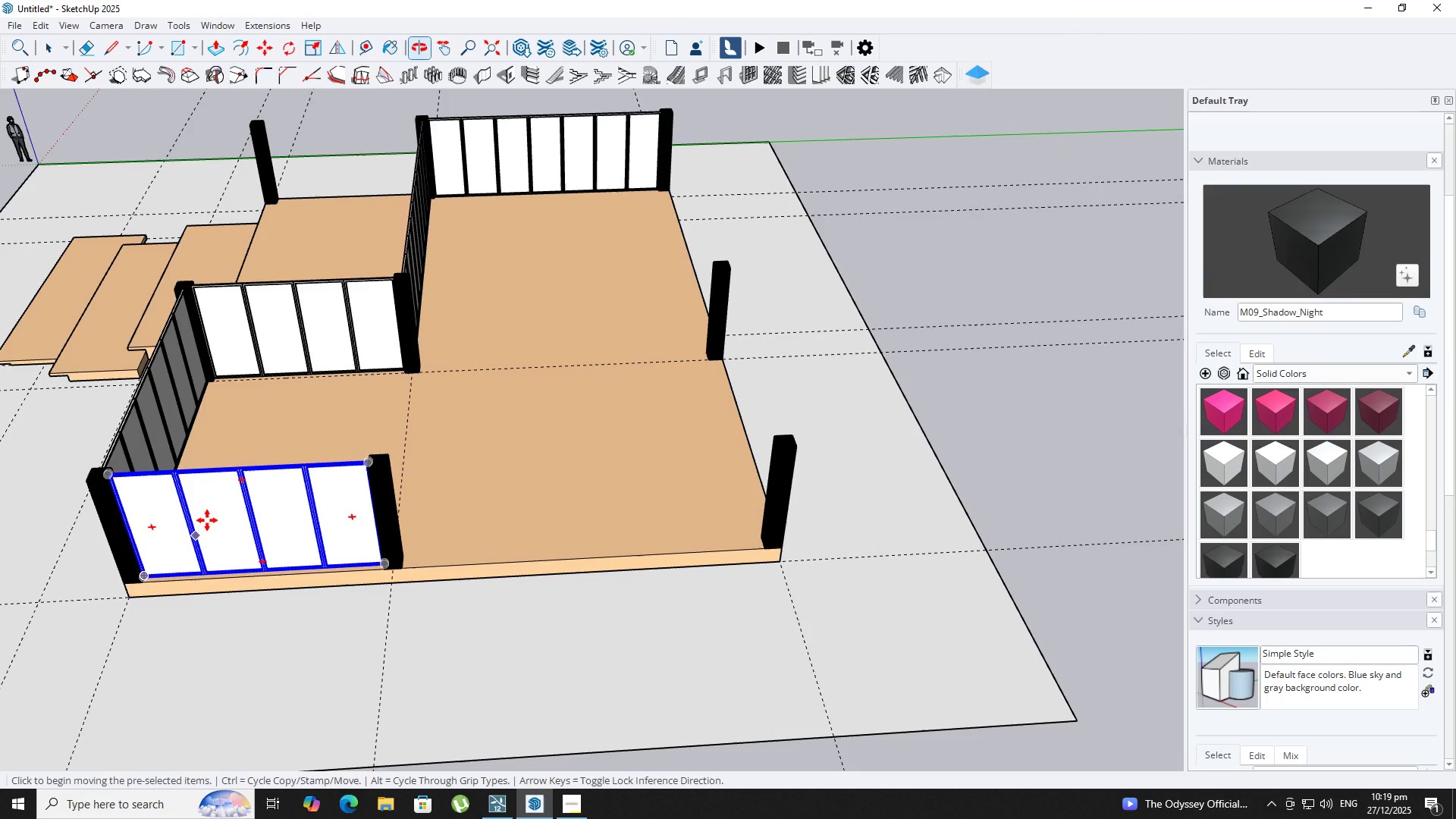 
key(Space)
 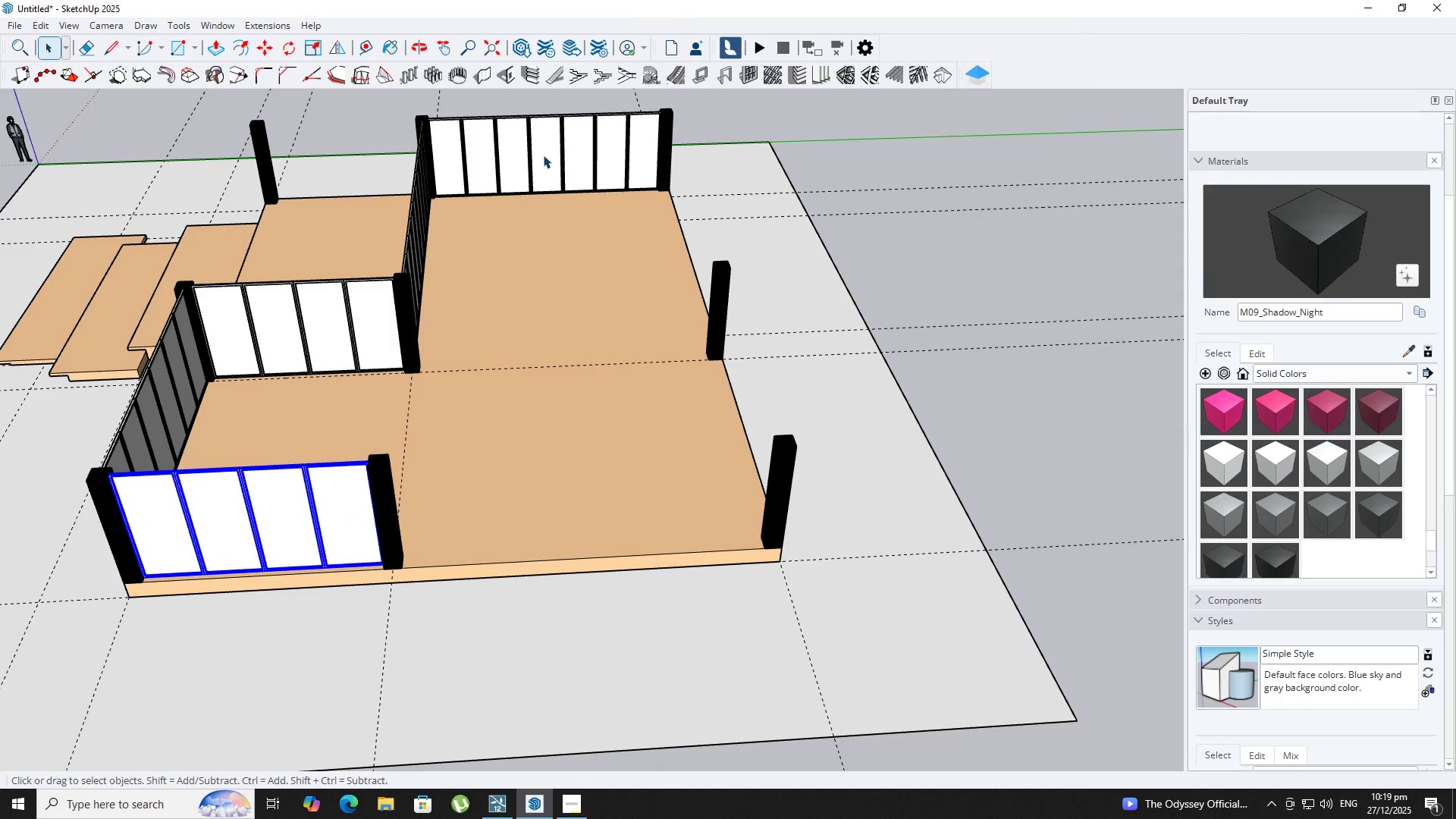 
left_click([542, 155])
 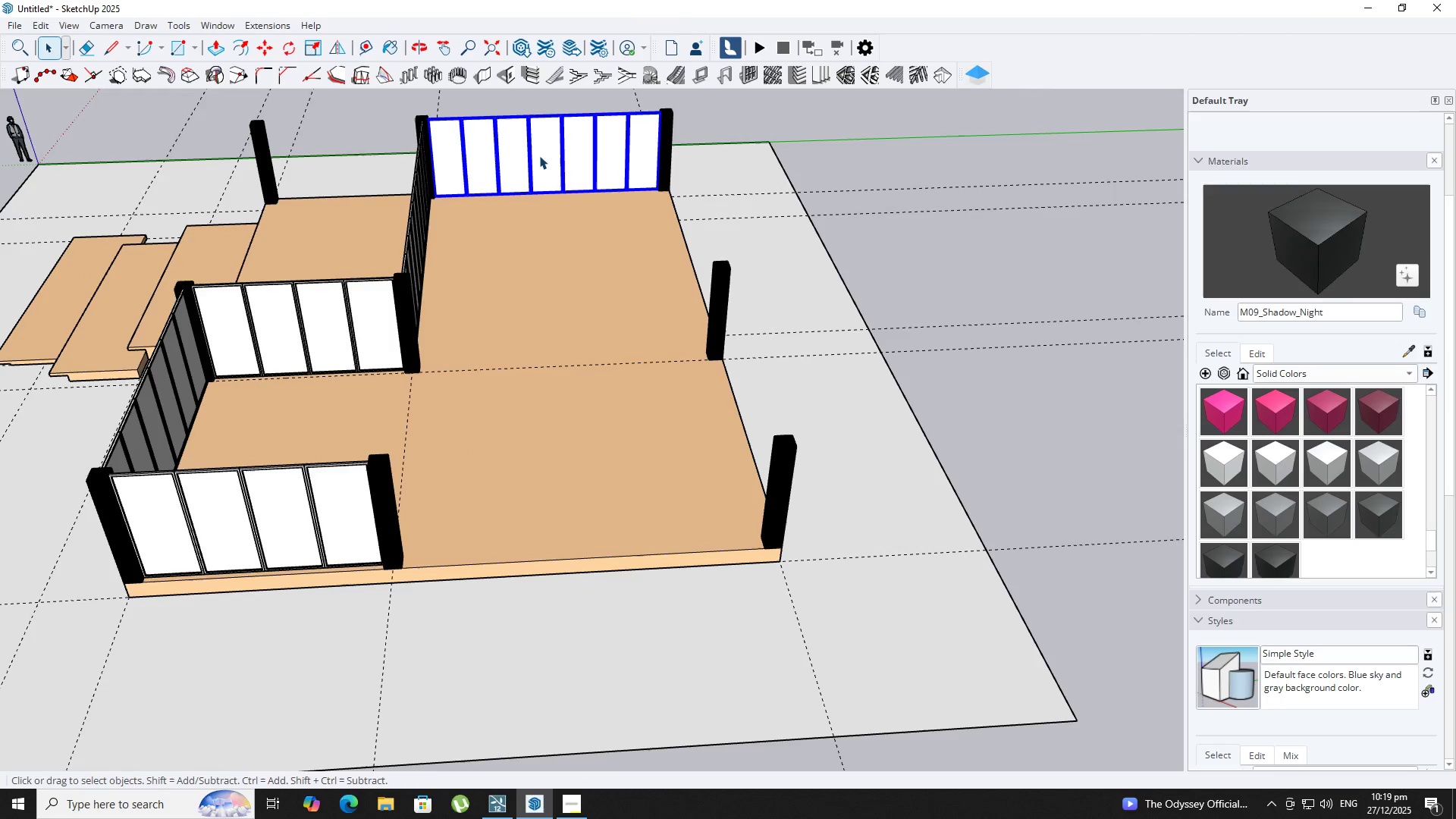 
key(M)
 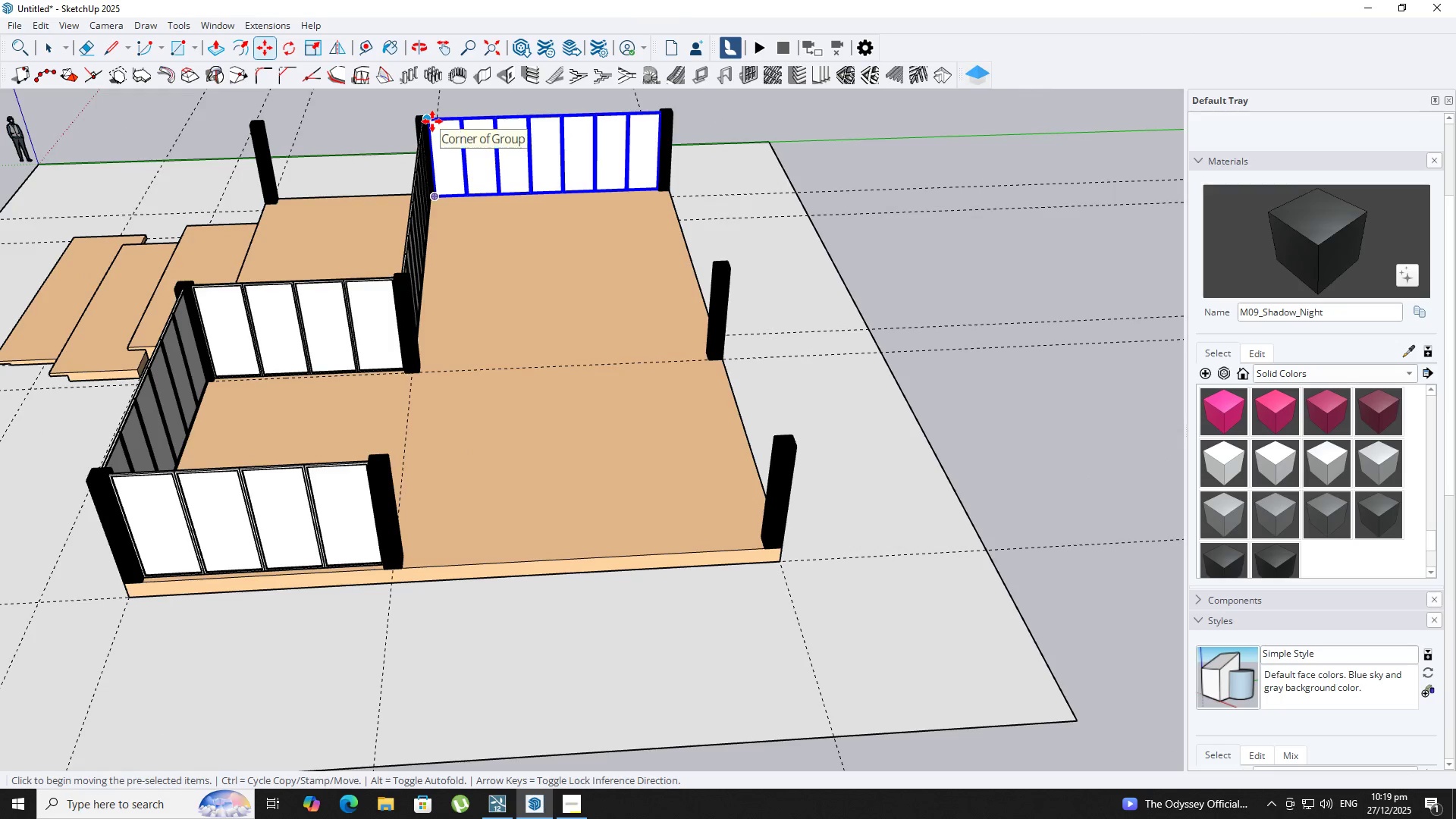 
scroll: coordinate [432, 123], scroll_direction: up, amount: 3.0
 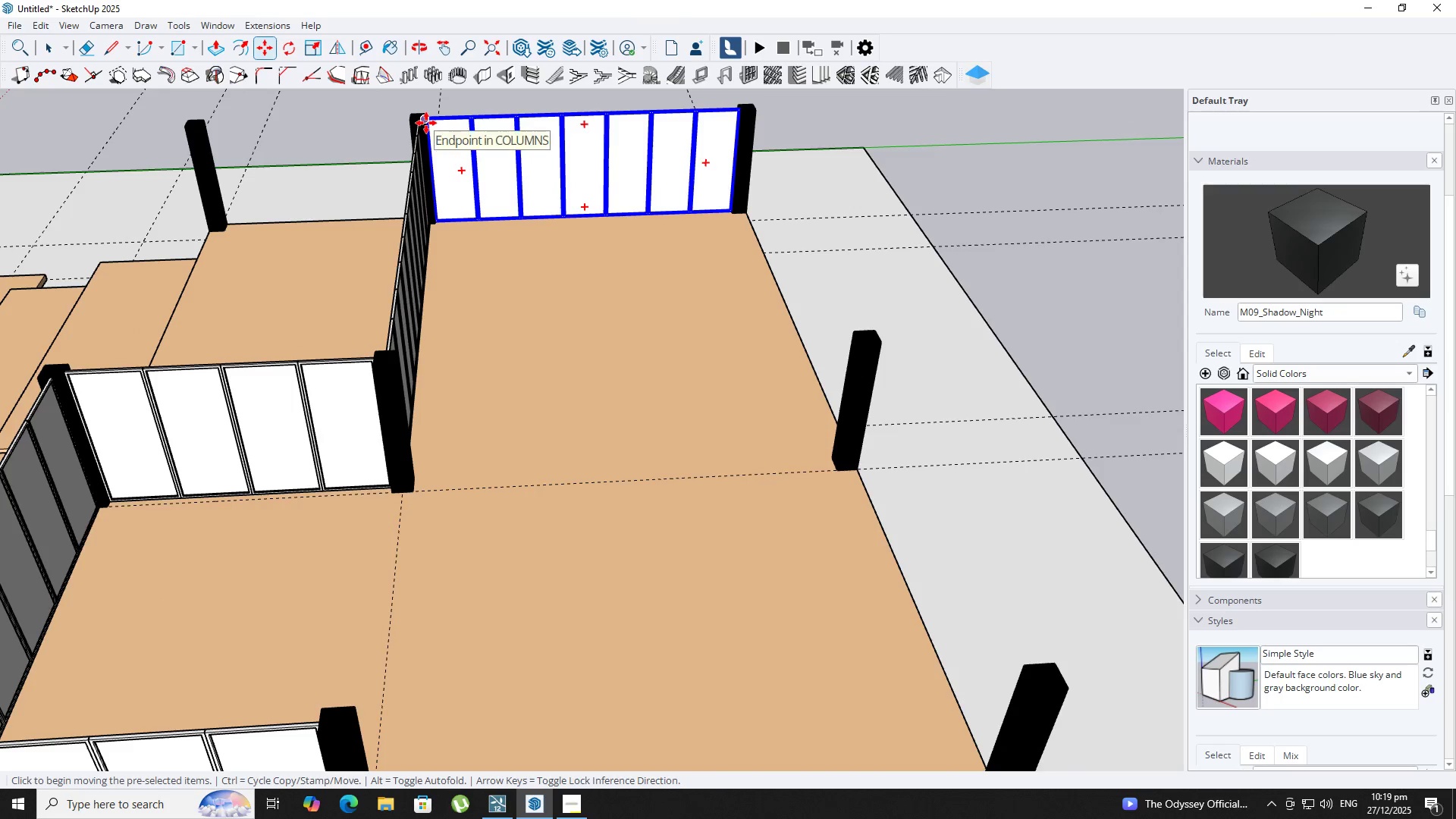 
left_click([426, 123])
 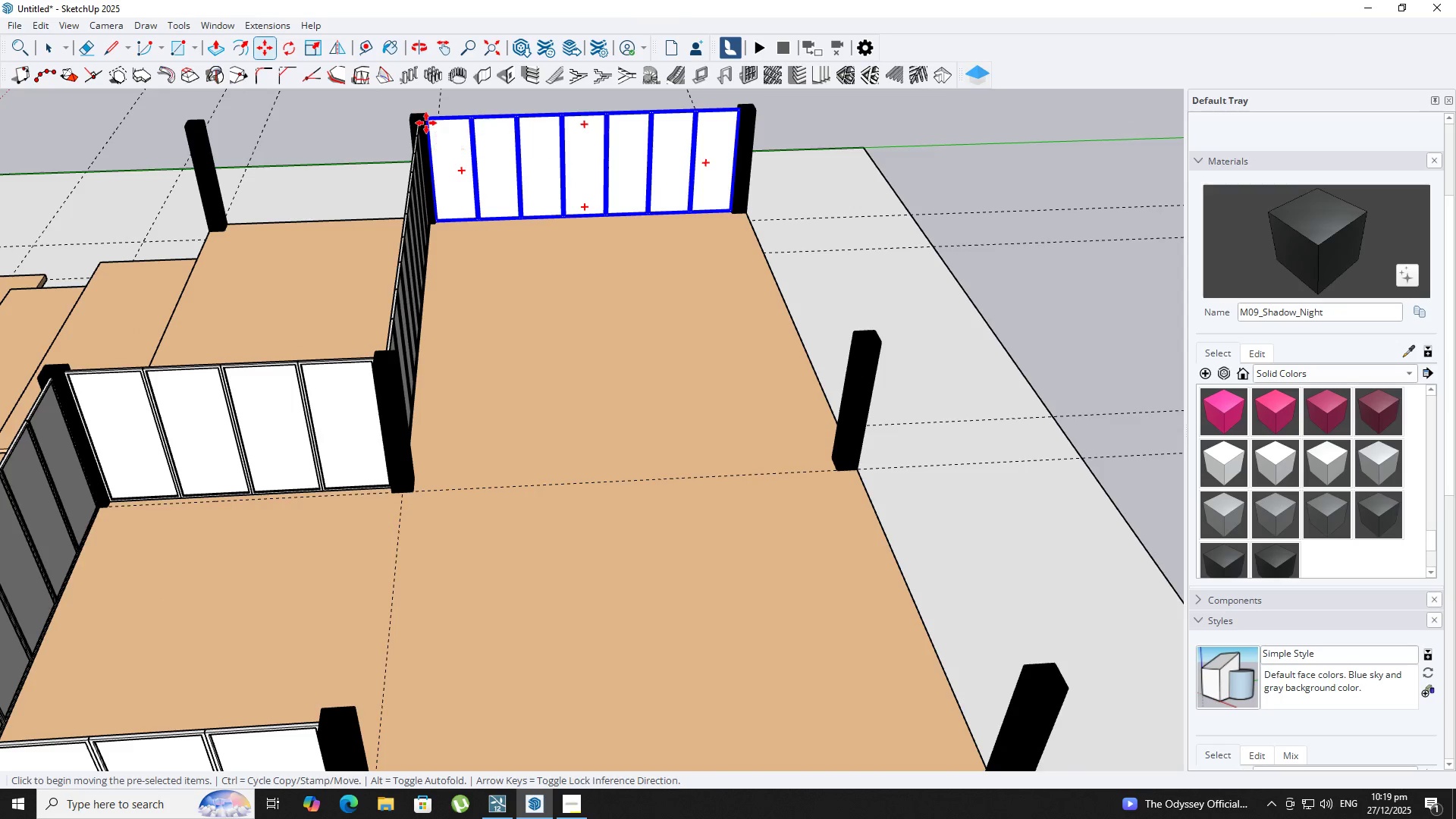 
key(Control+ControlLeft)
 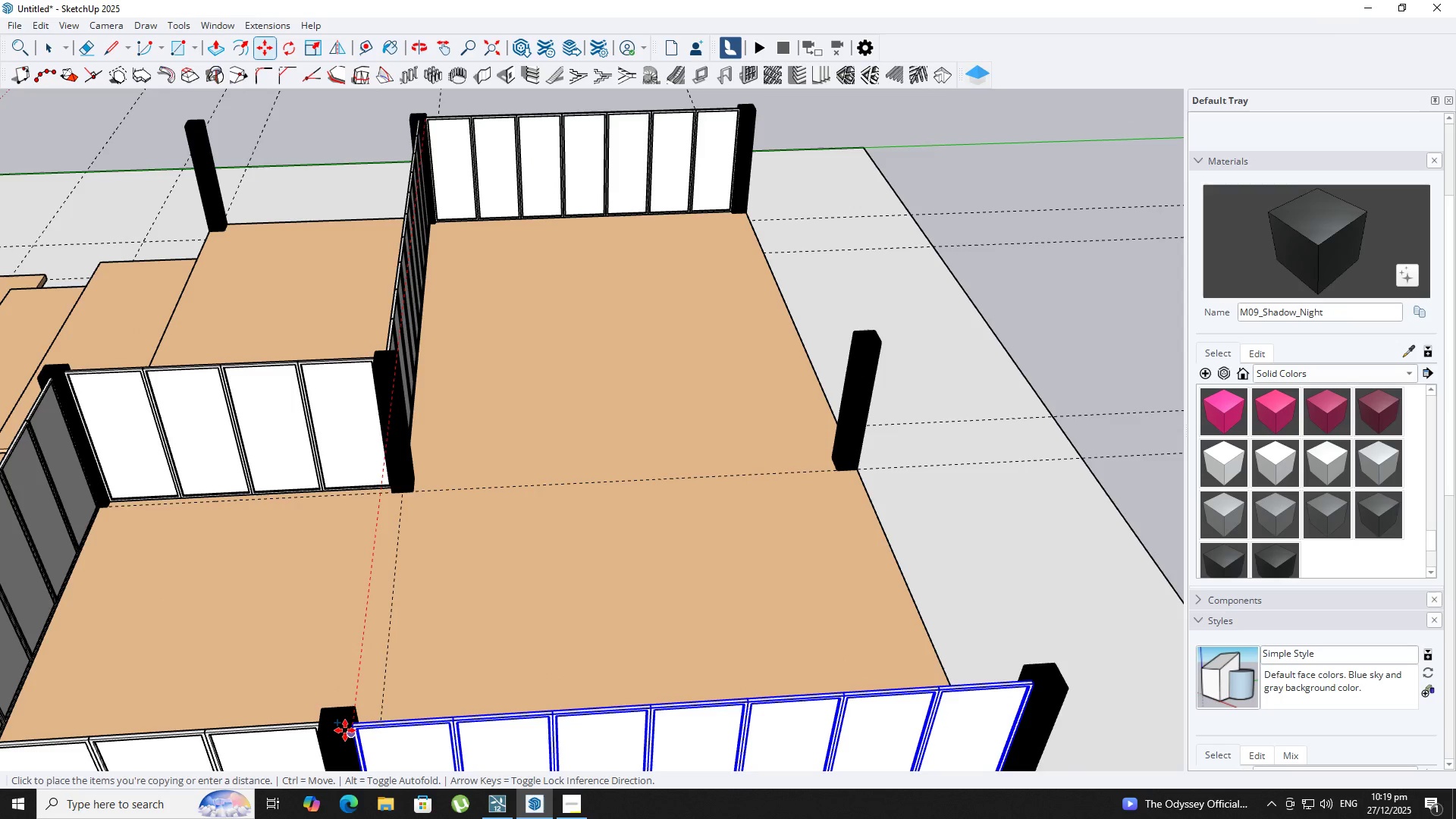 
key(Space)
 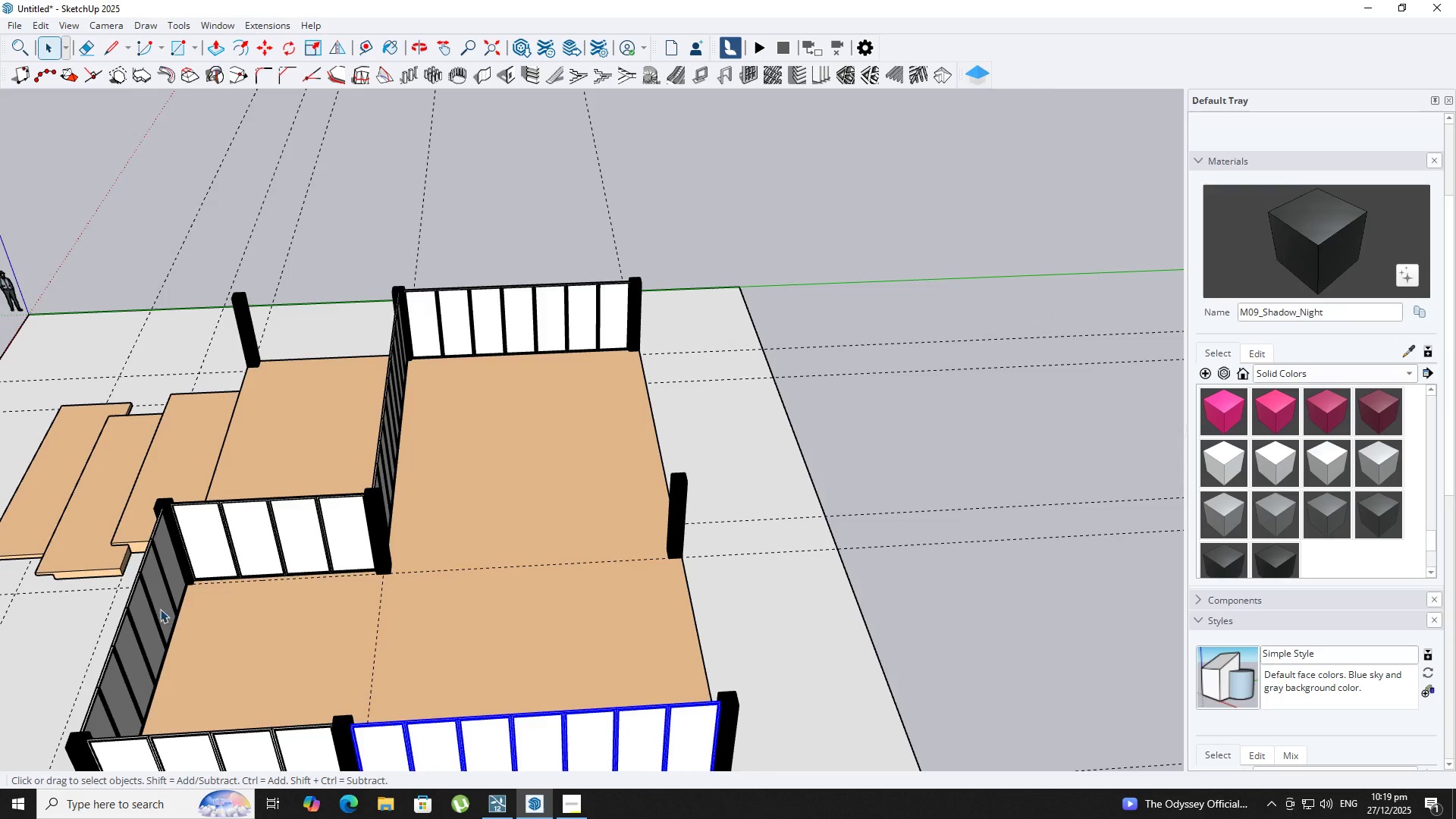 
scroll: coordinate [349, 723], scroll_direction: down, amount: 7.0
 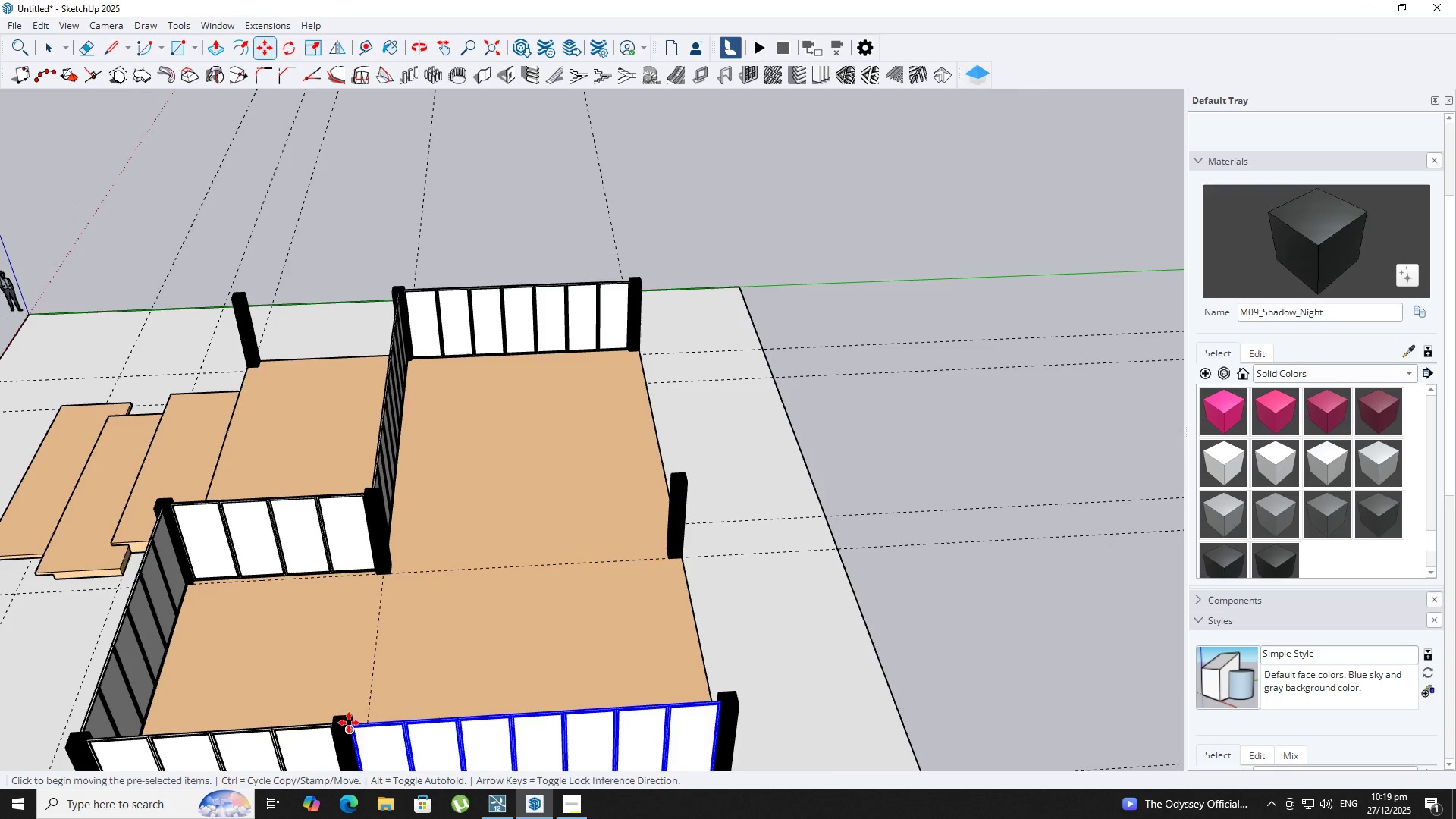 
left_click([152, 606])
 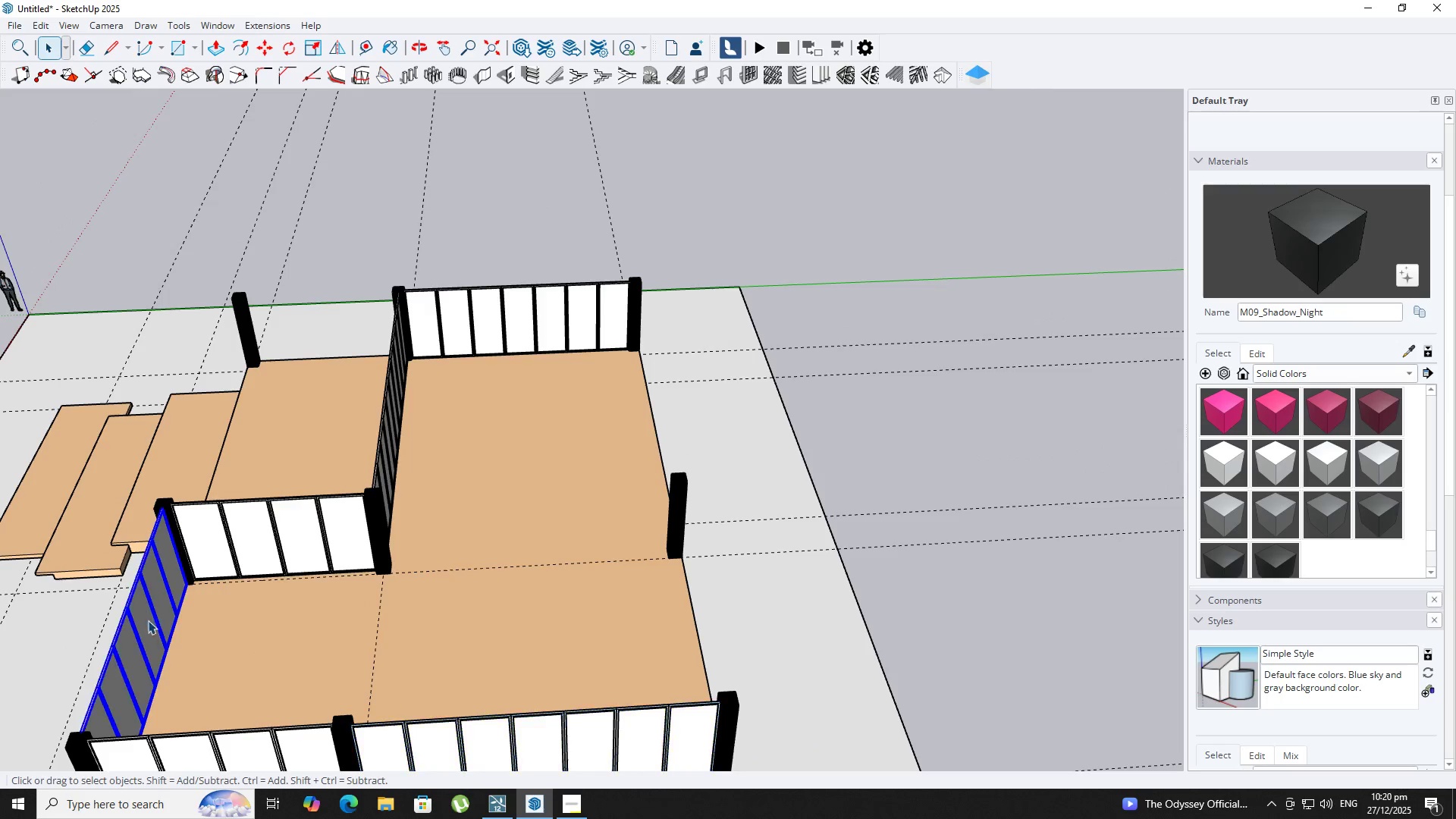 
key(M)
 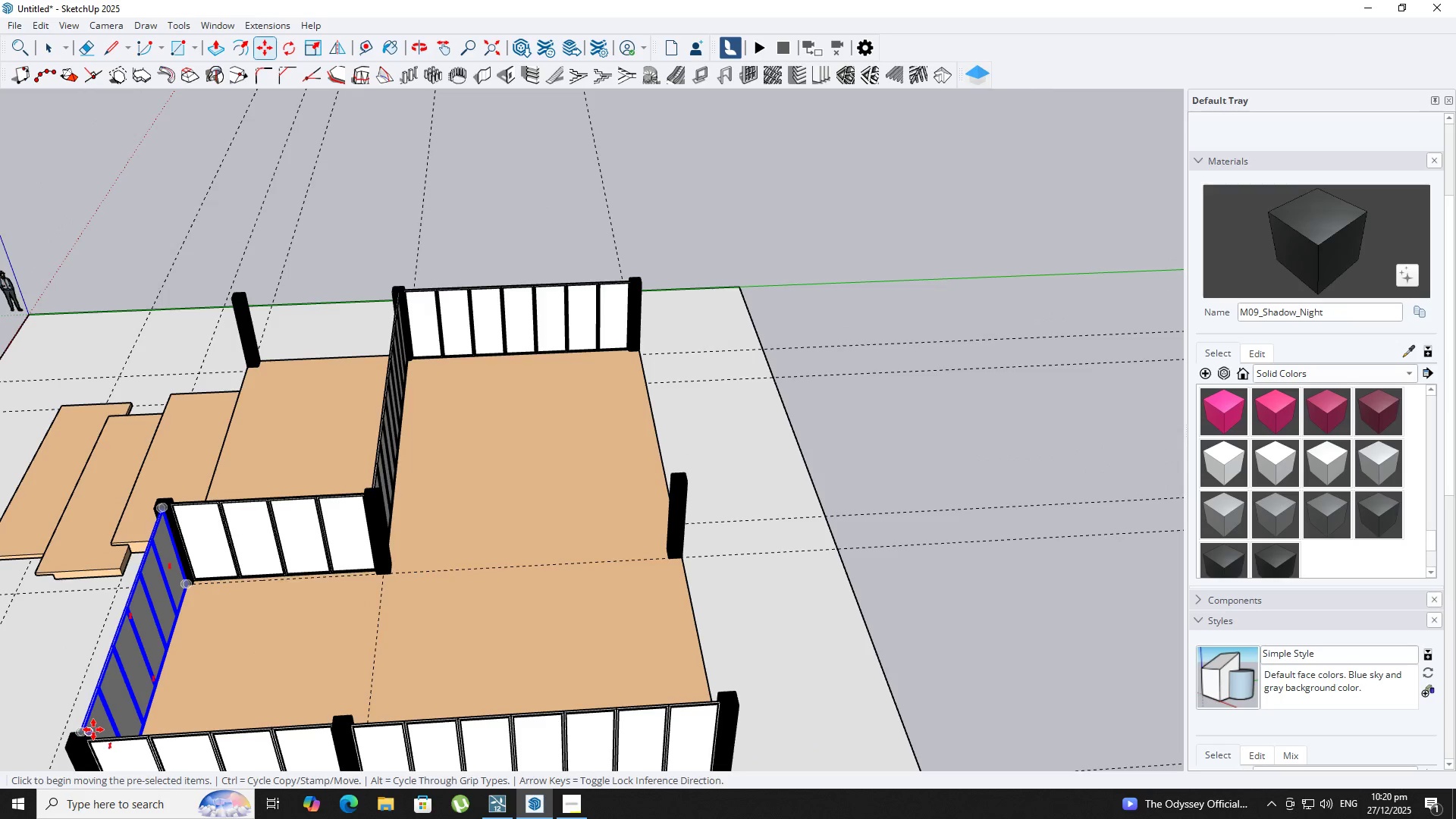 
left_click([93, 730])
 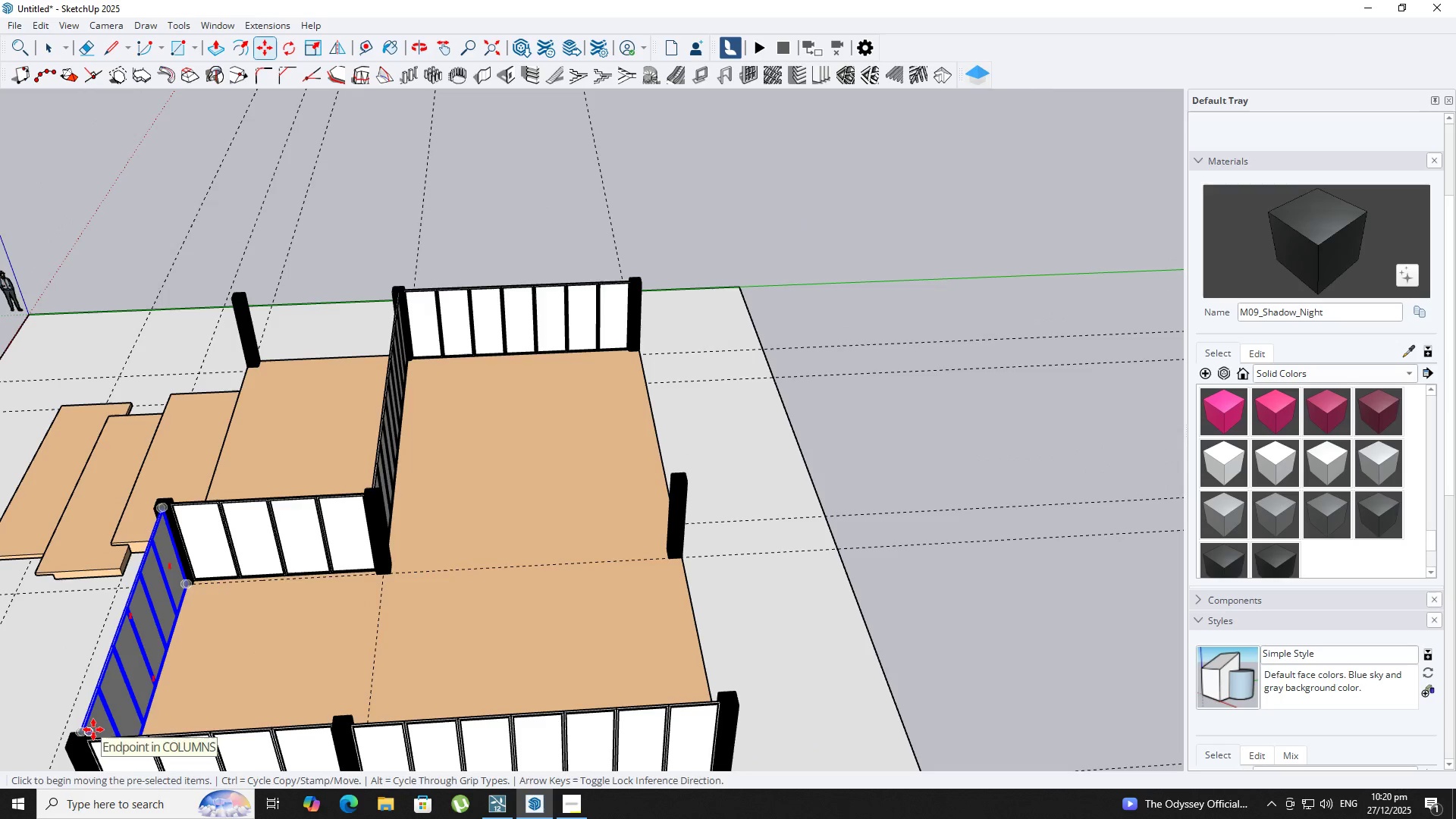 
key(Control+ControlLeft)
 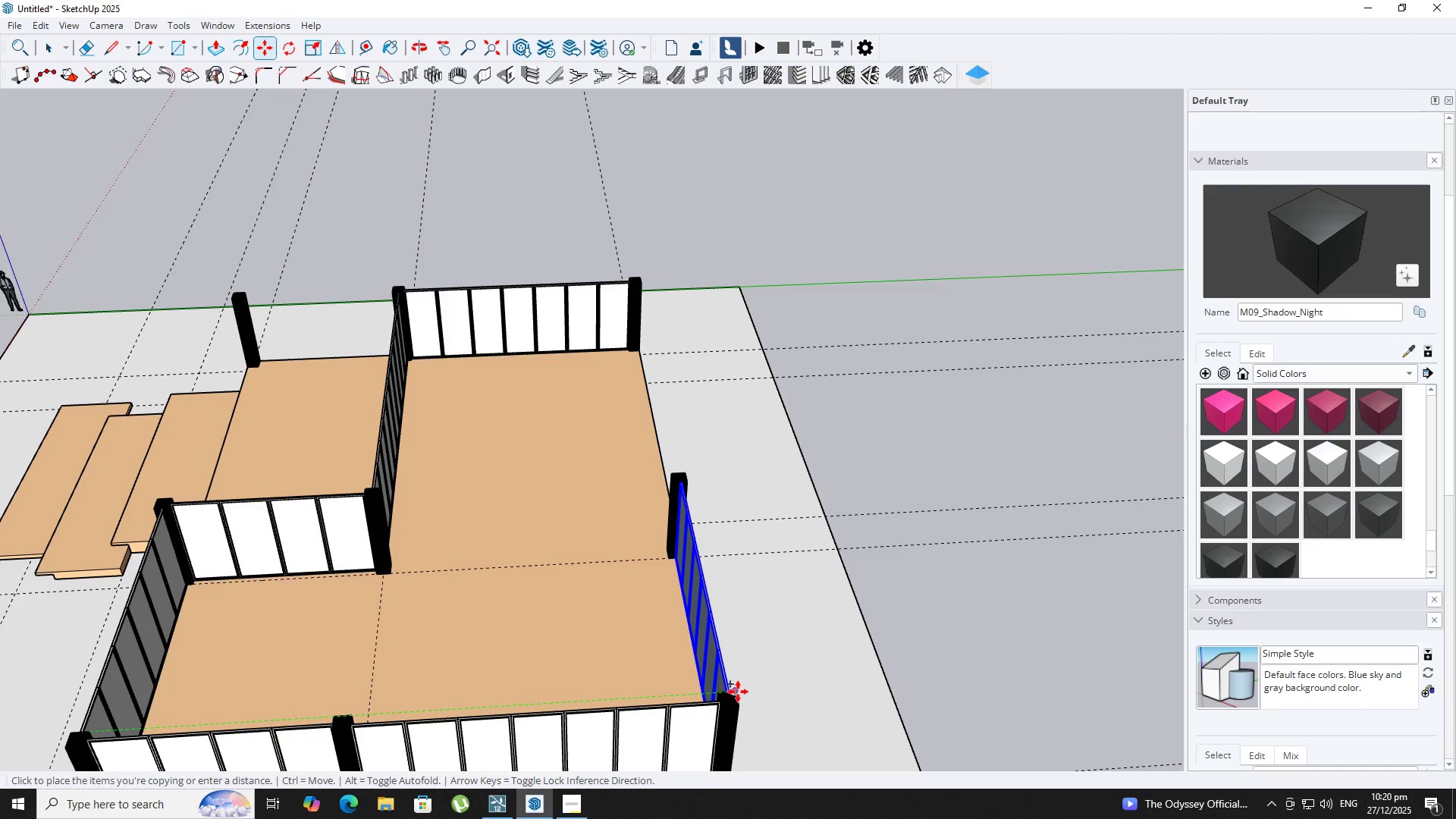 
left_click([736, 692])
 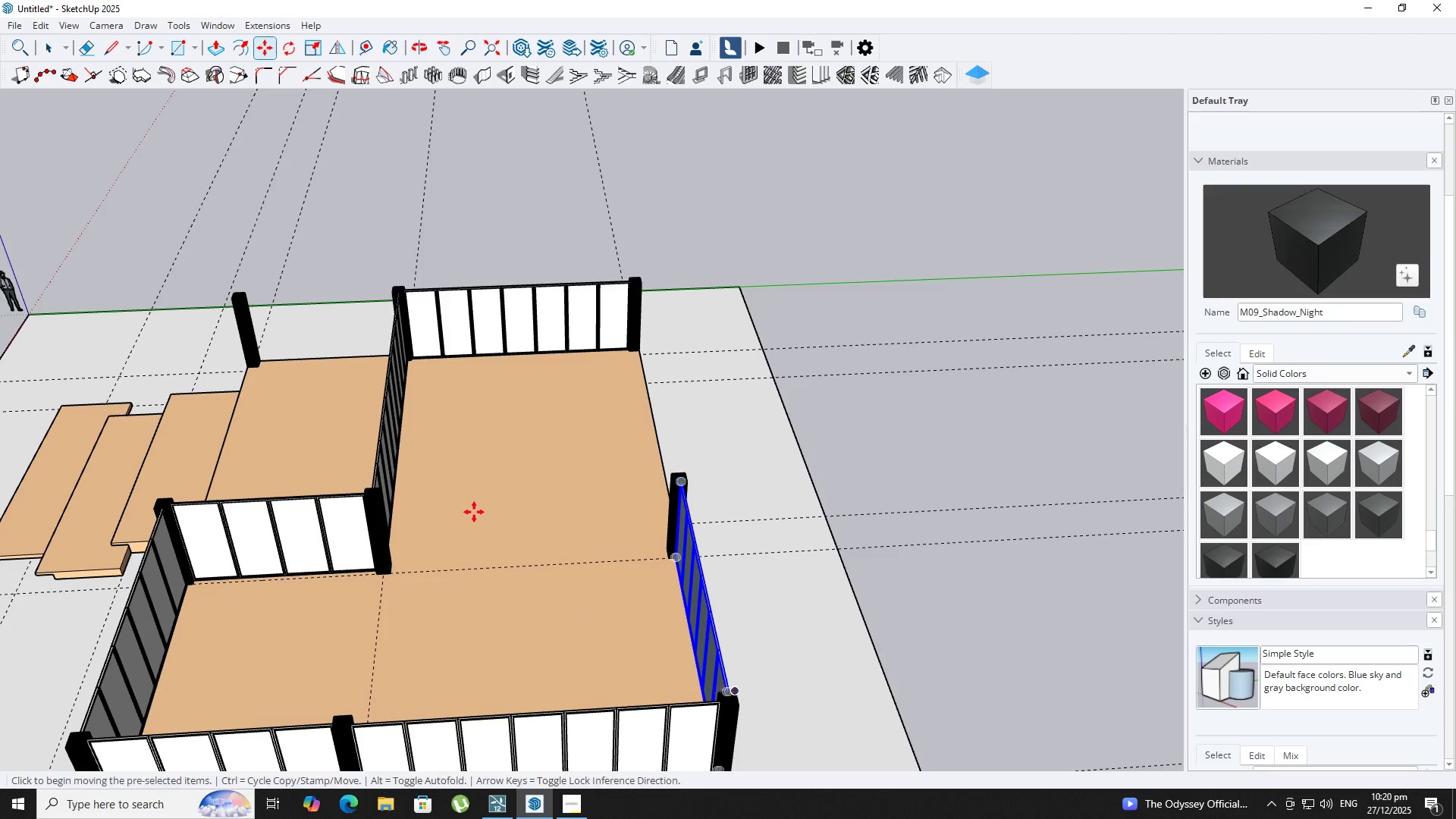 
key(Space)
 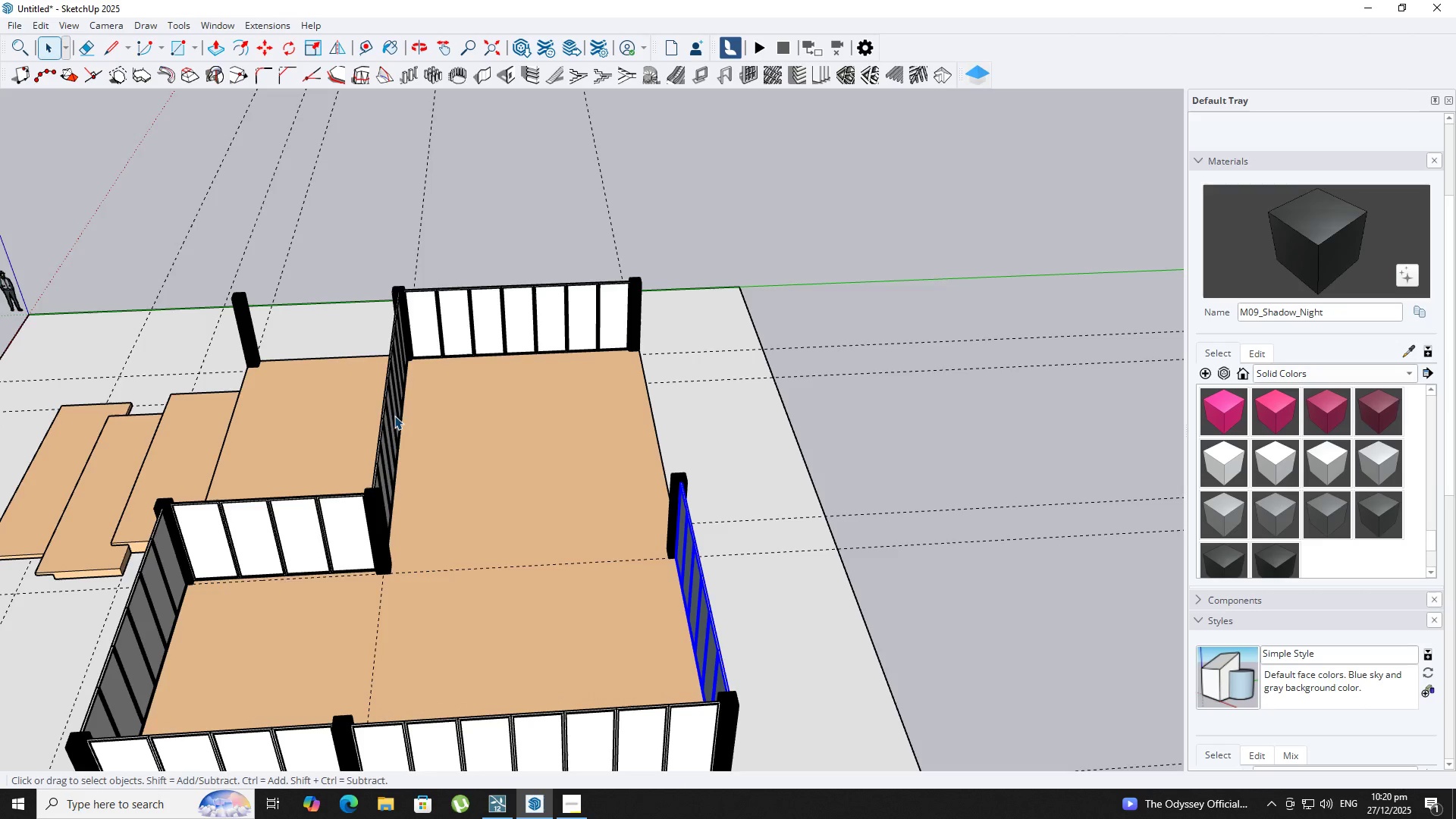 
key(M)
 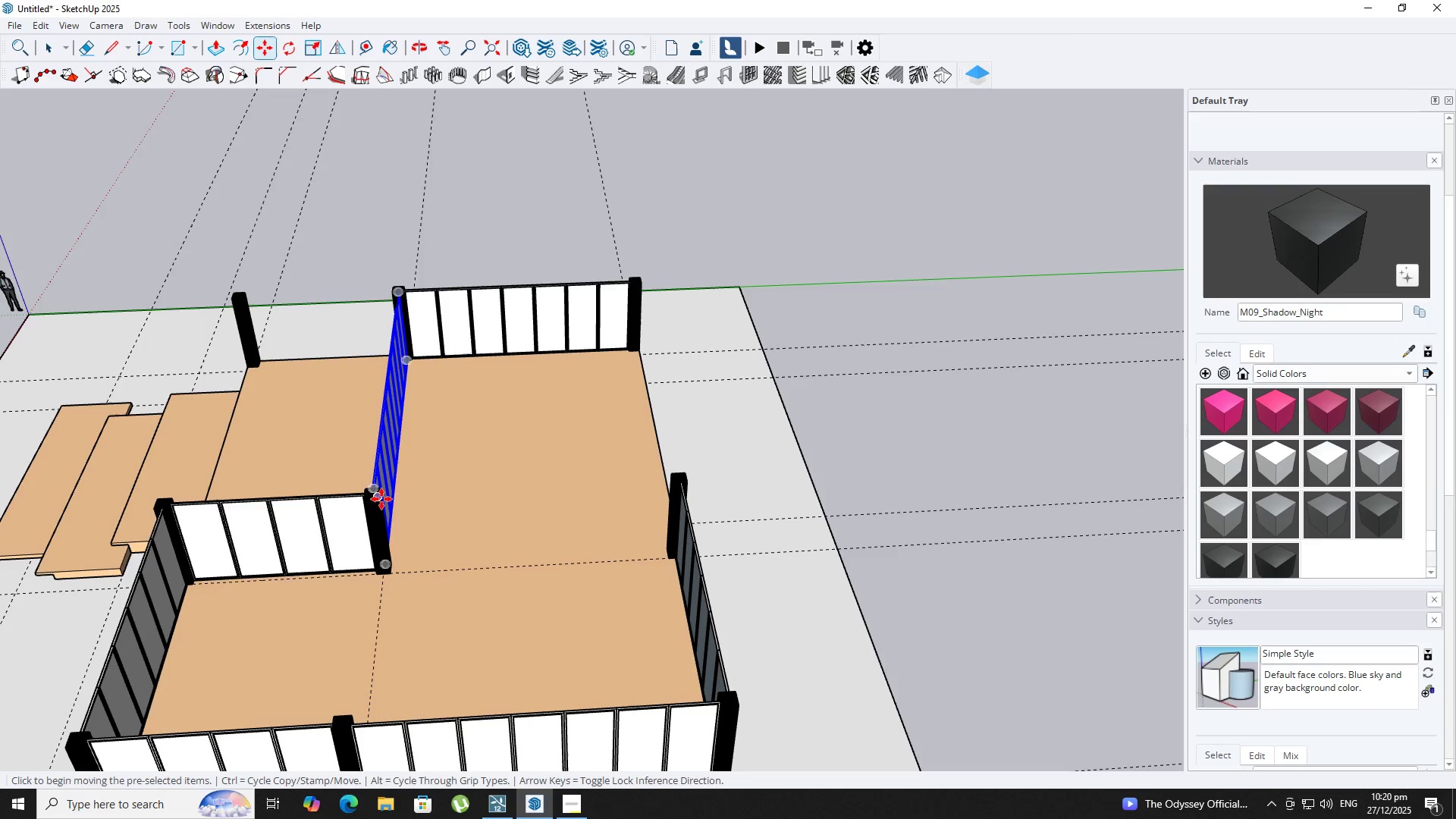 
key(Comma)
 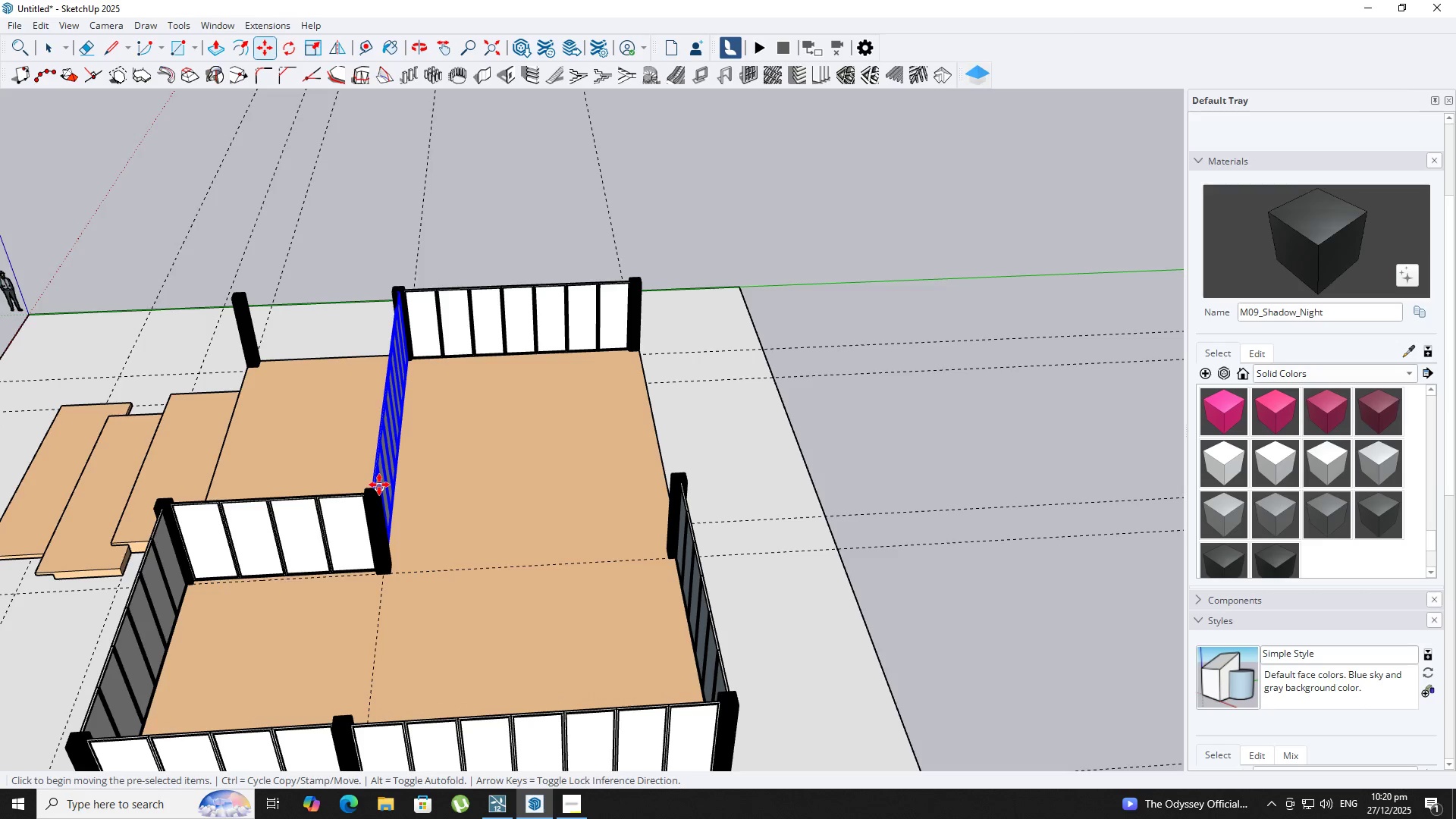 
key(Control+ControlLeft)
 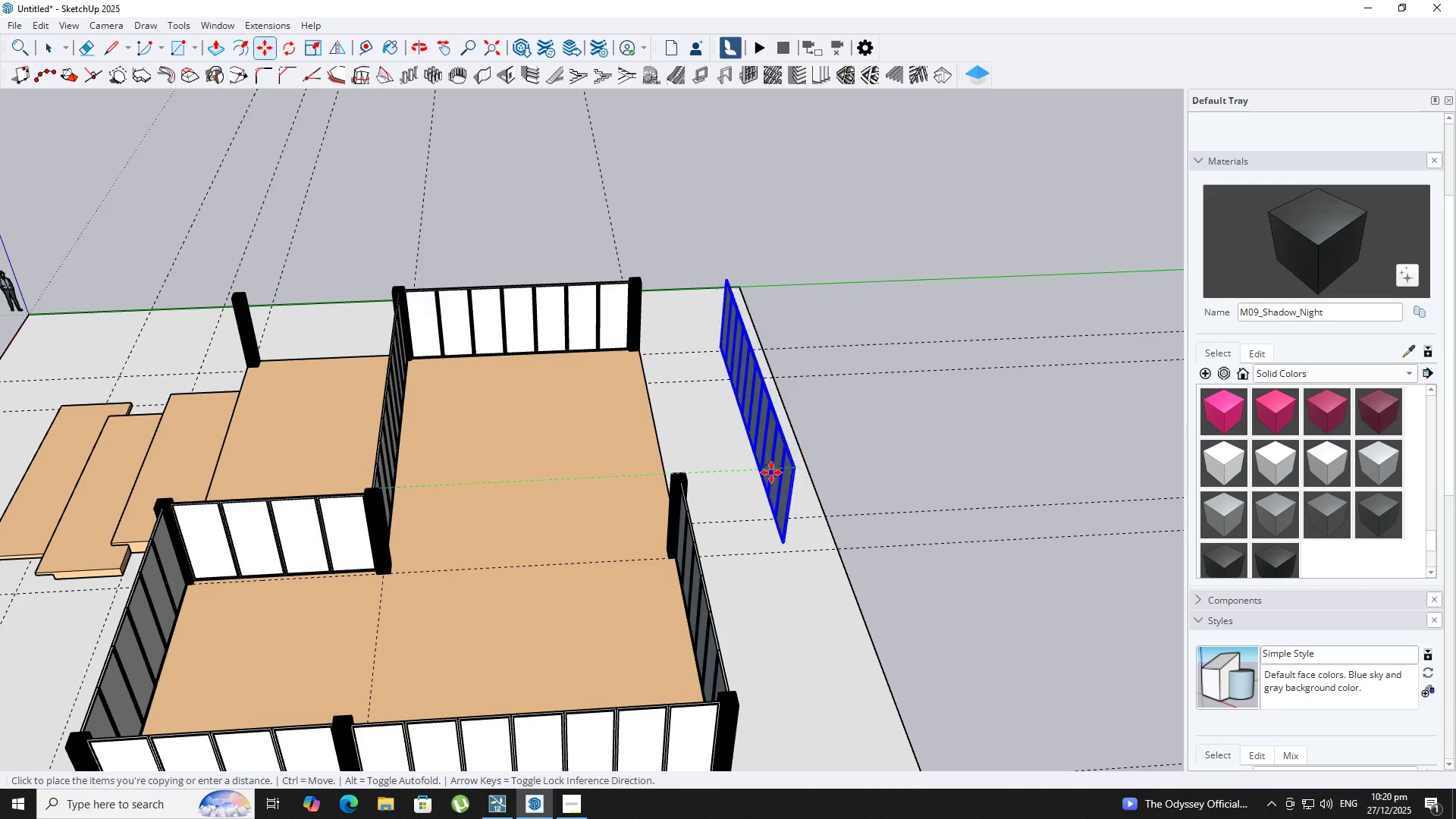 
left_click([379, 485])
 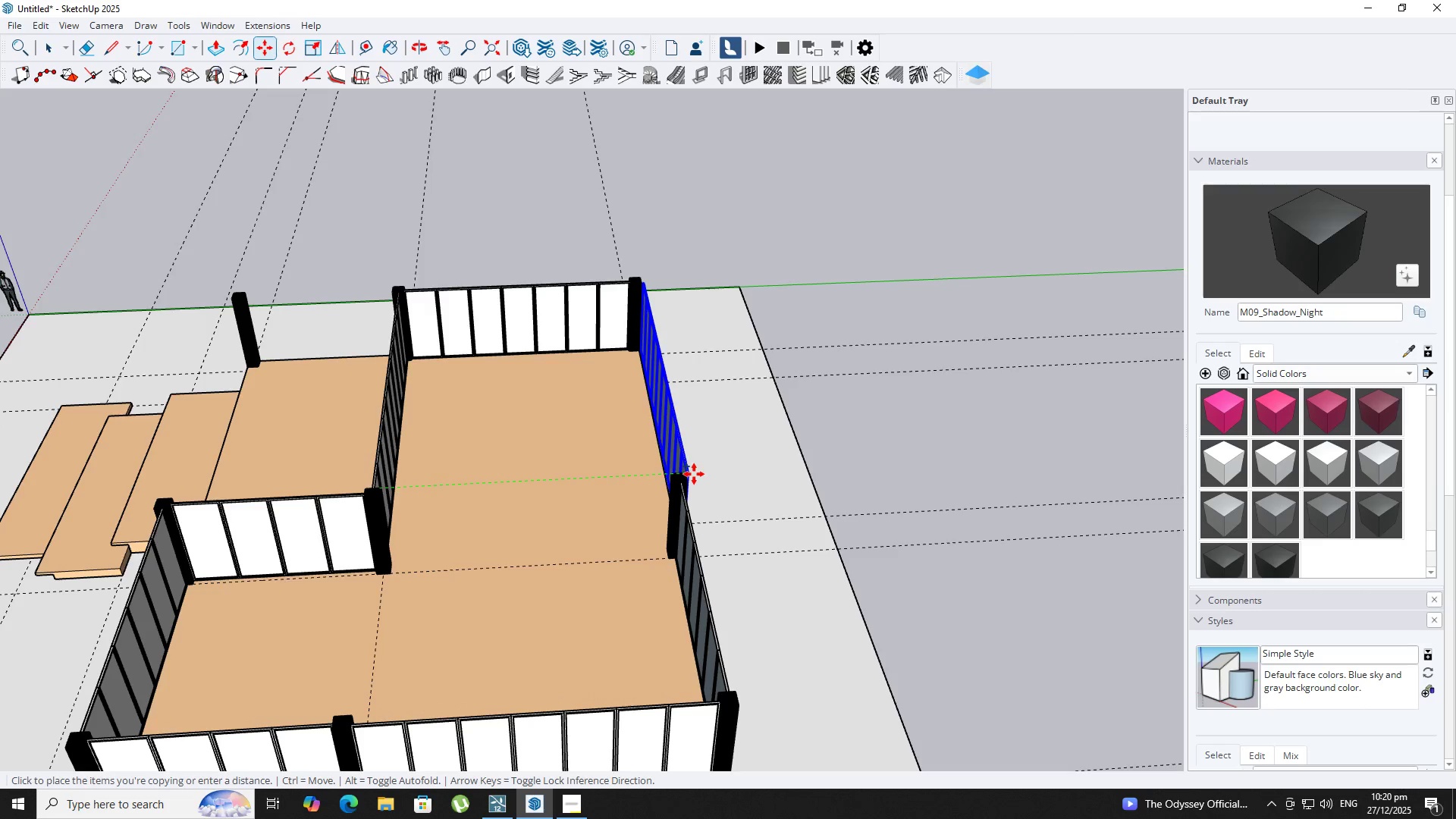 
left_click([683, 472])
 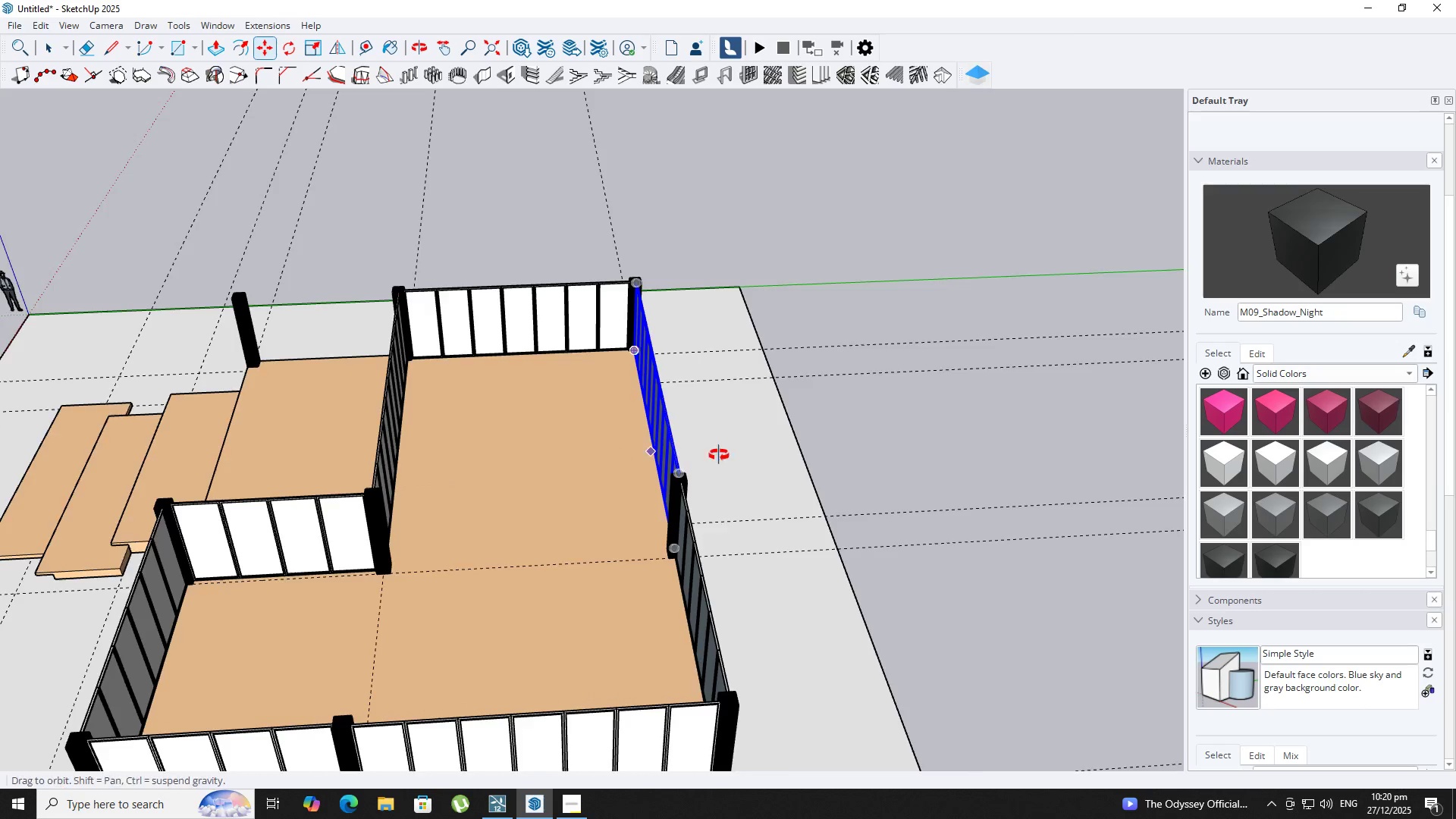 
key(Space)
 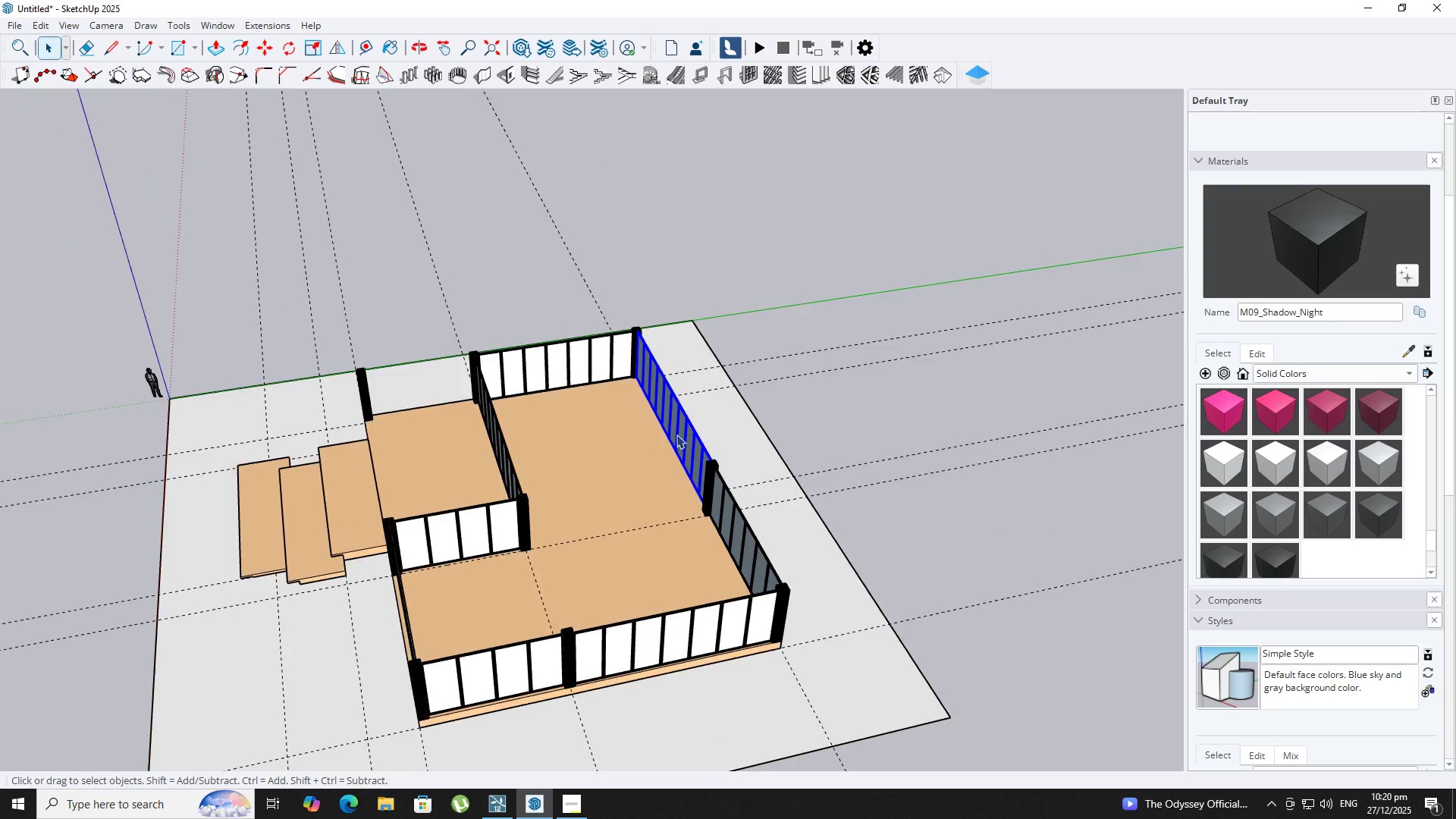 
hold_key(key=ShiftLeft, duration=1.5)
 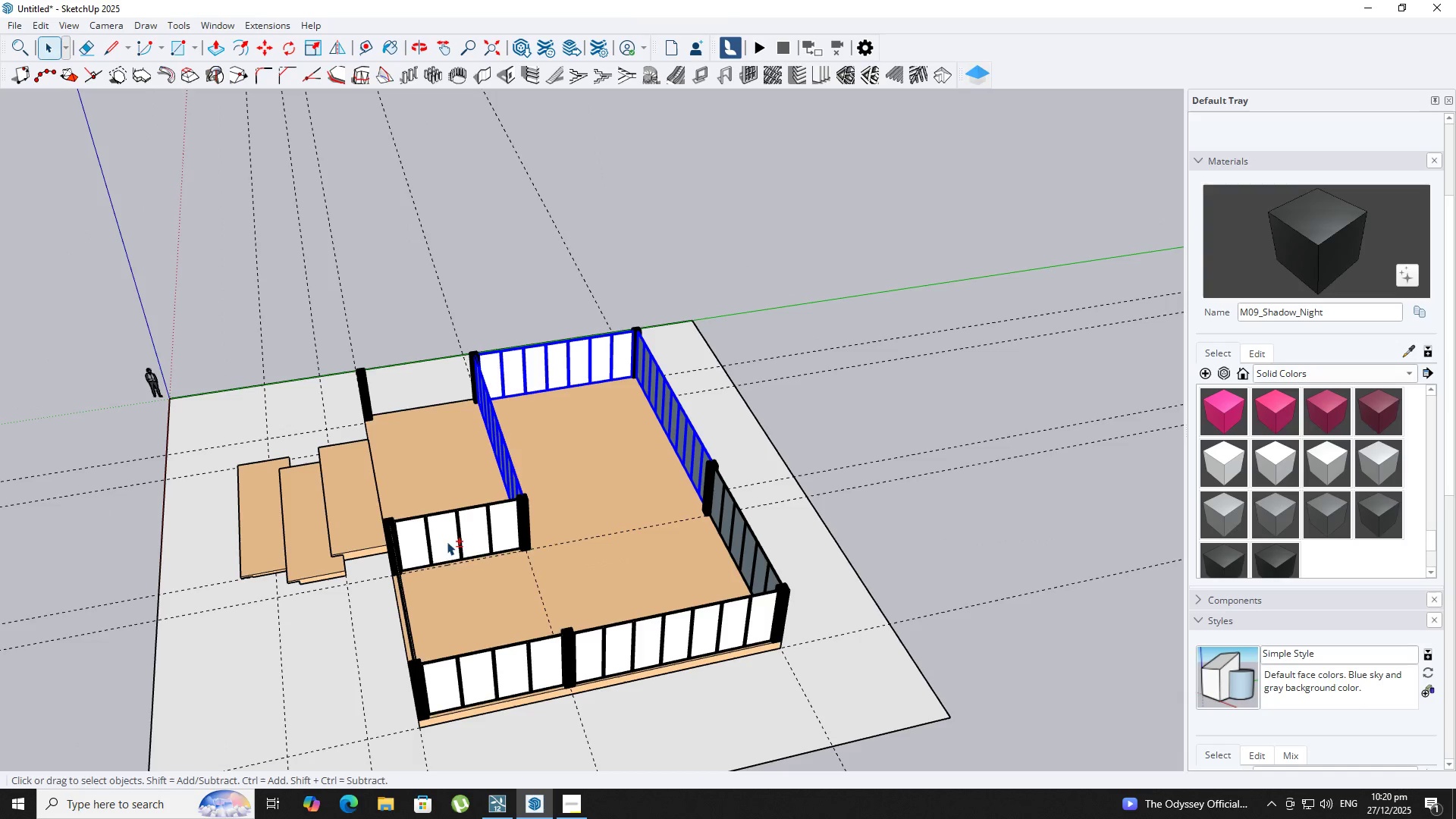 
scroll: coordinate [725, 455], scroll_direction: down, amount: 4.0
 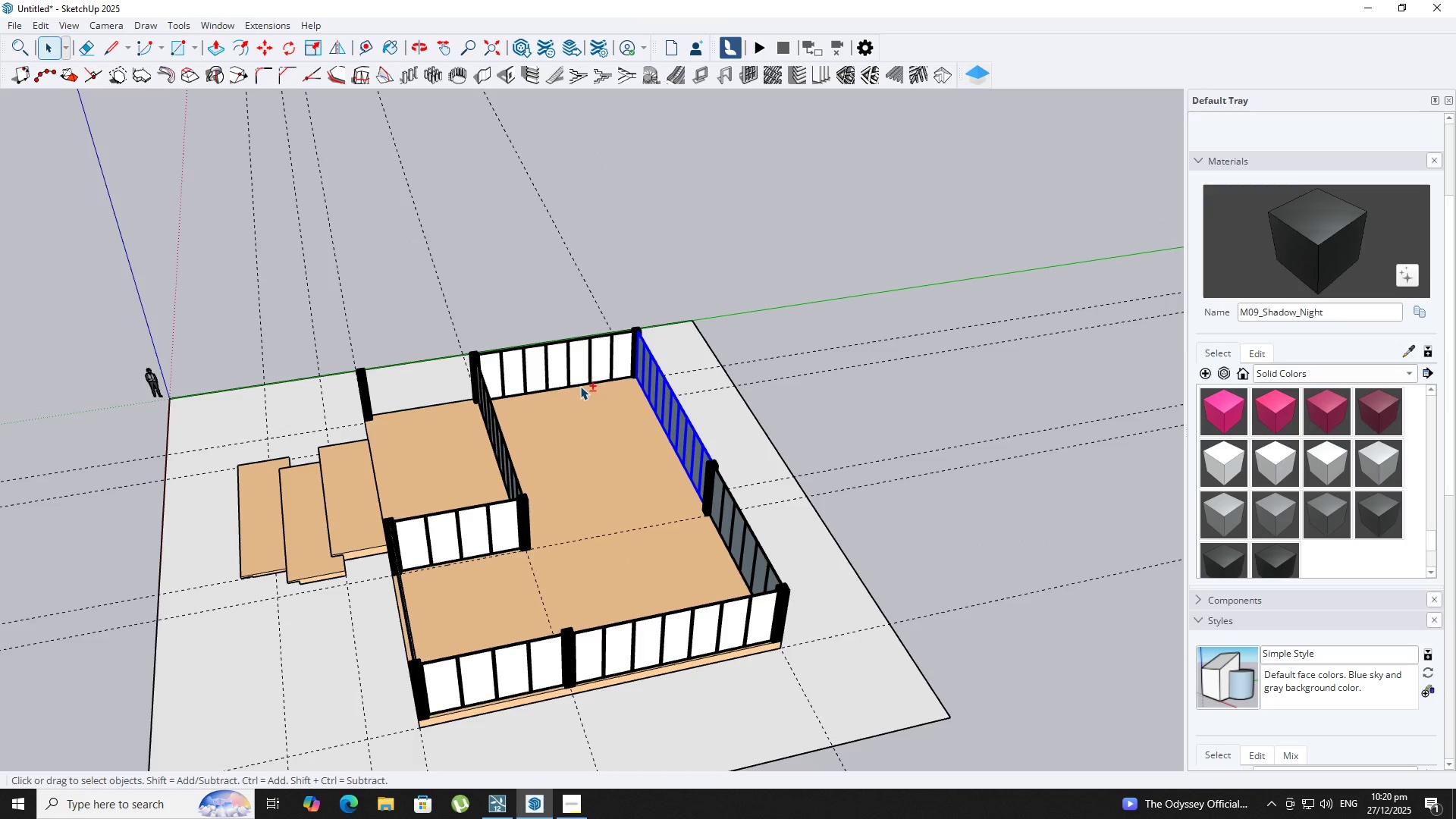 
left_click([479, 406])
 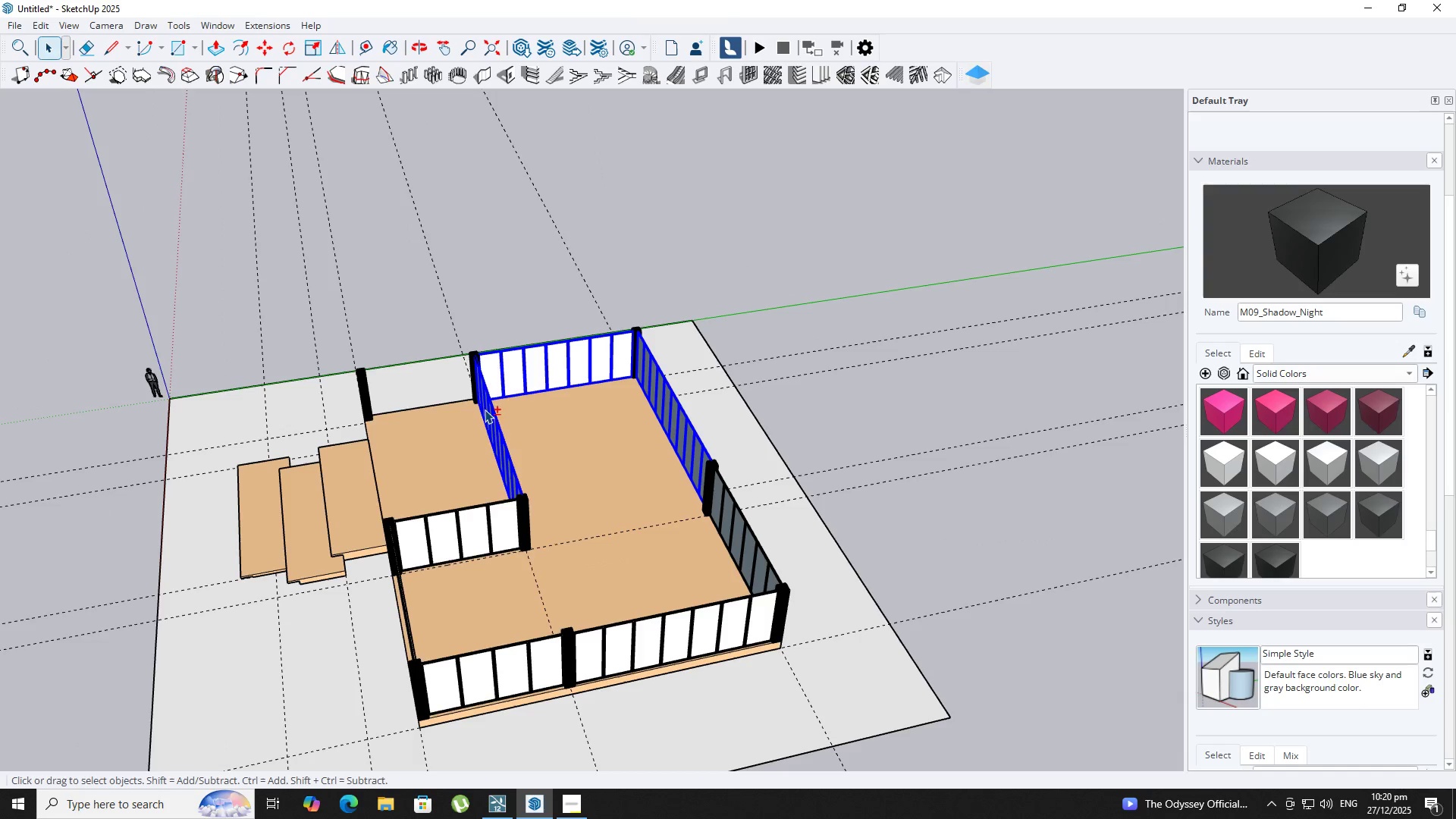 
hold_key(key=ShiftLeft, duration=1.51)
left_click_drag(start_coordinate=[446, 541], to_coordinate=[439, 538])
 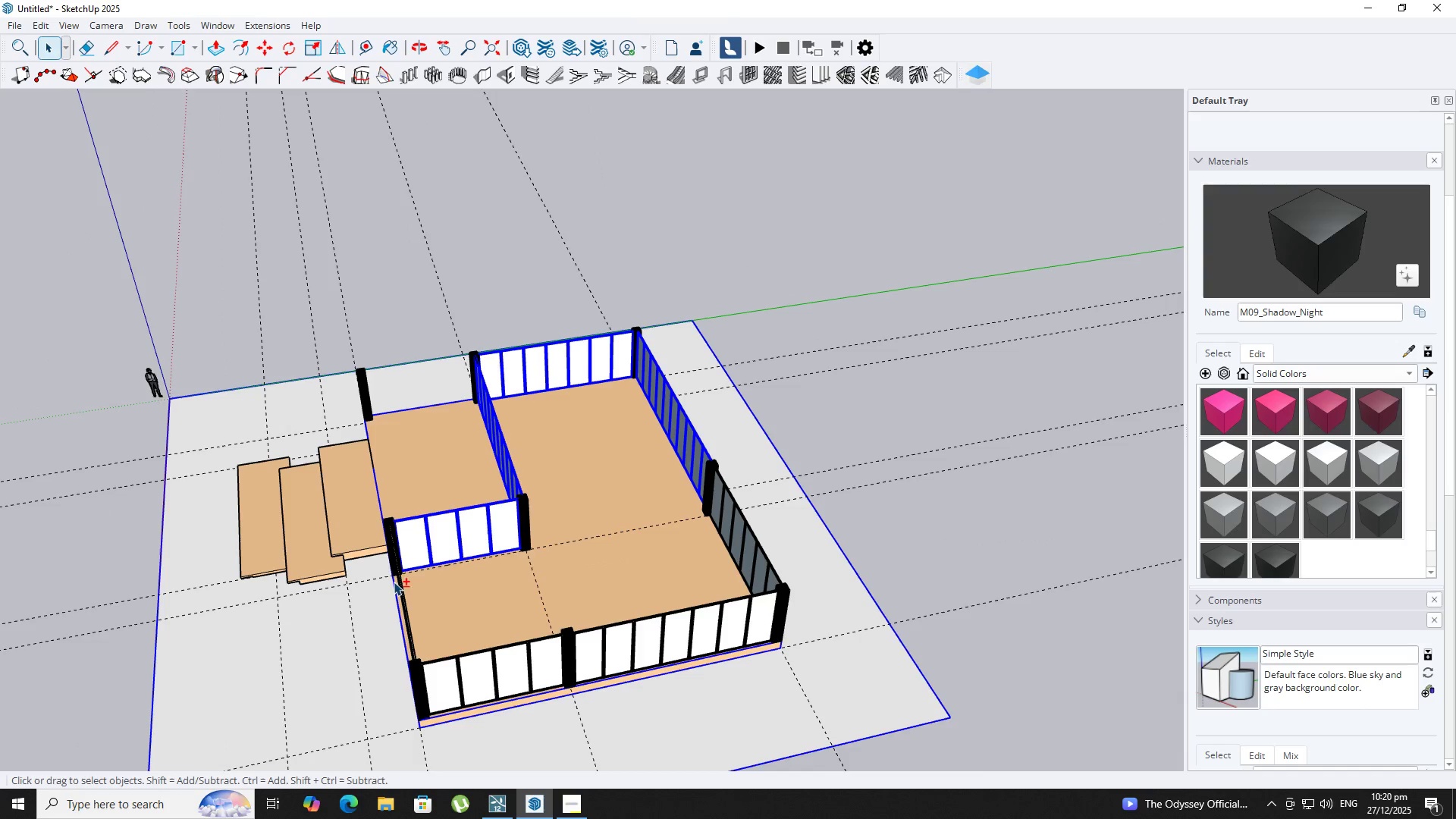 
hold_key(key=ShiftLeft, duration=1.52)
left_click([399, 584])
 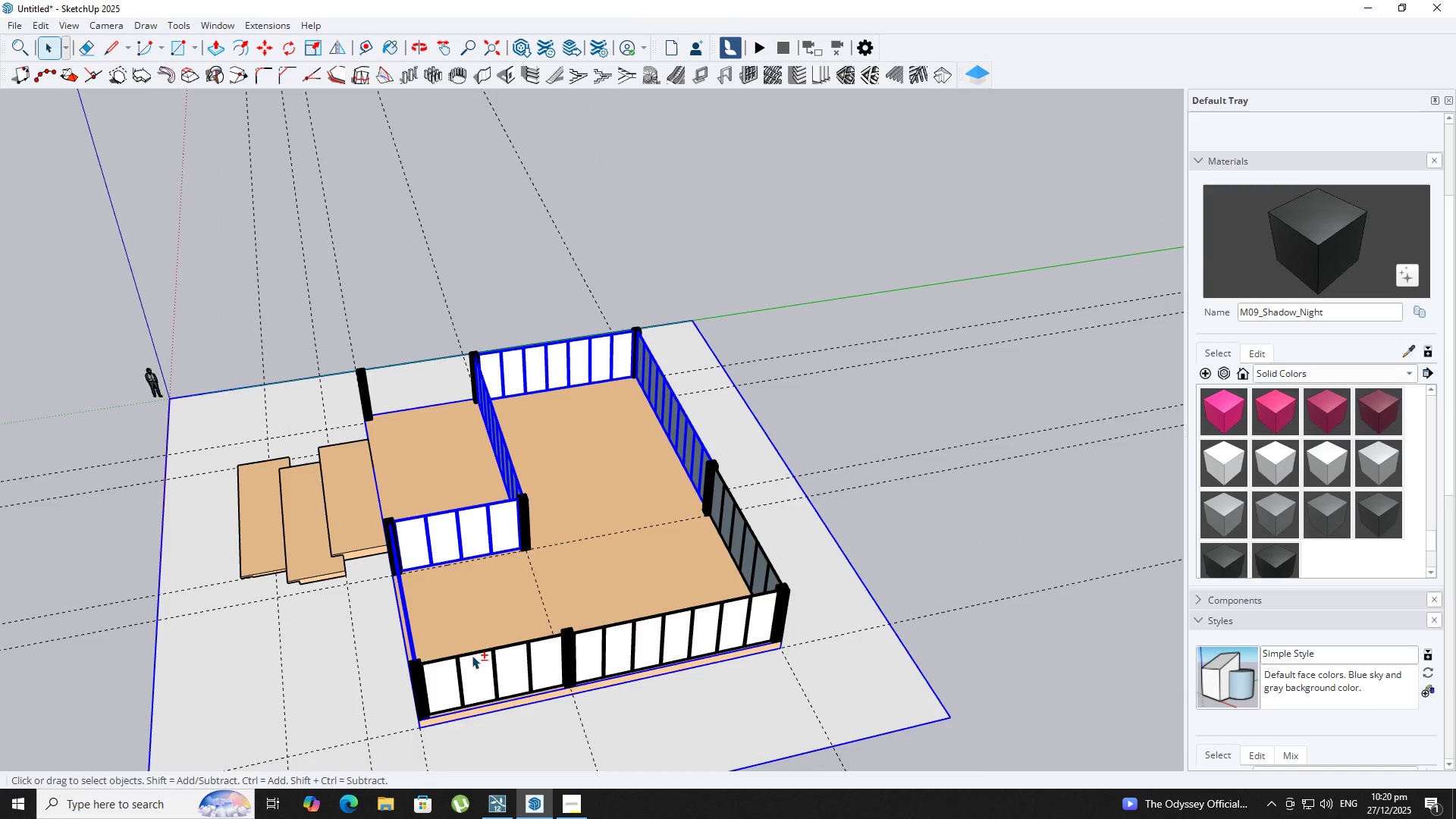 
left_click([502, 676])
 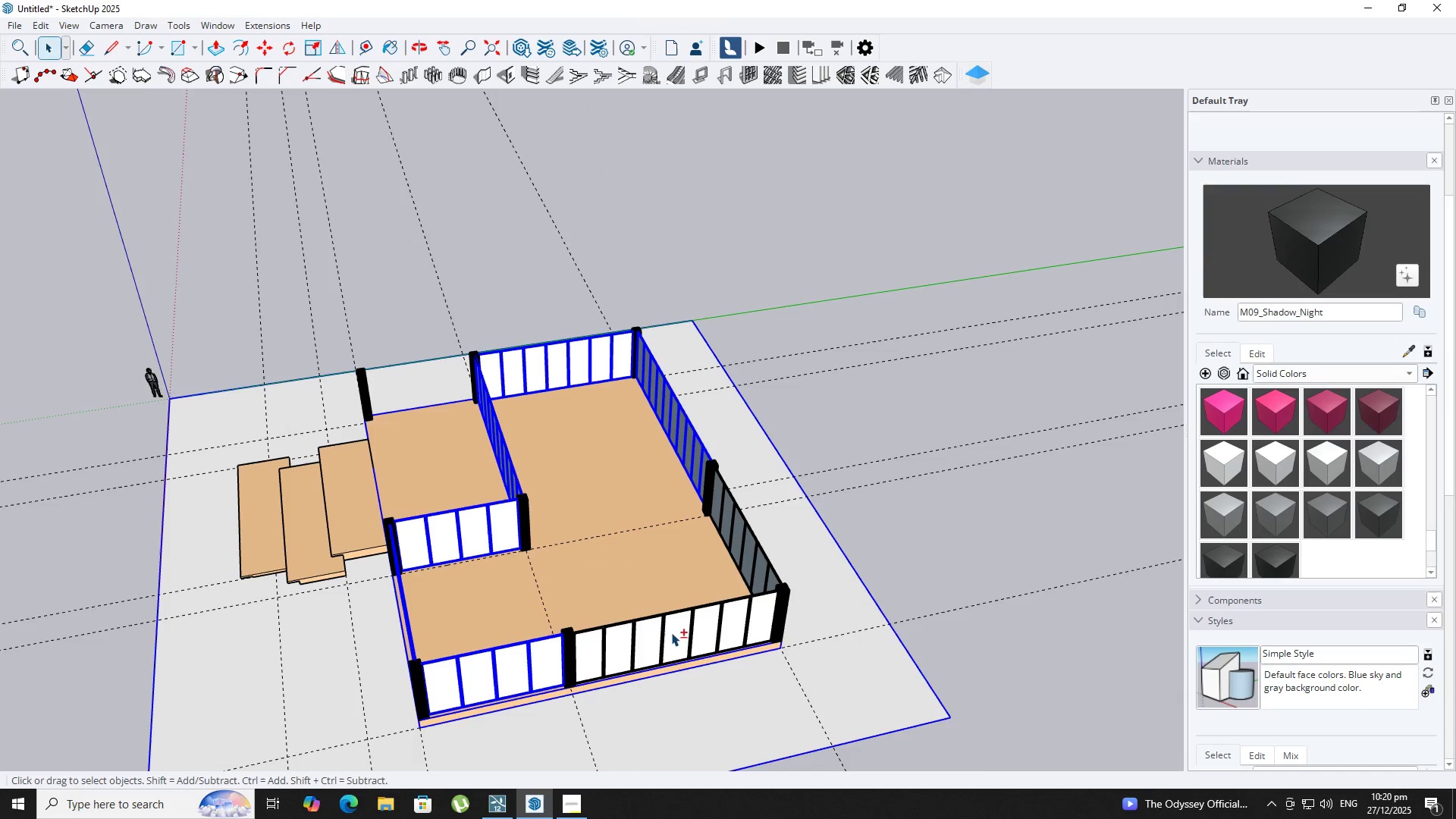 
hold_key(key=ShiftLeft, duration=1.52)
double_click([741, 551])
 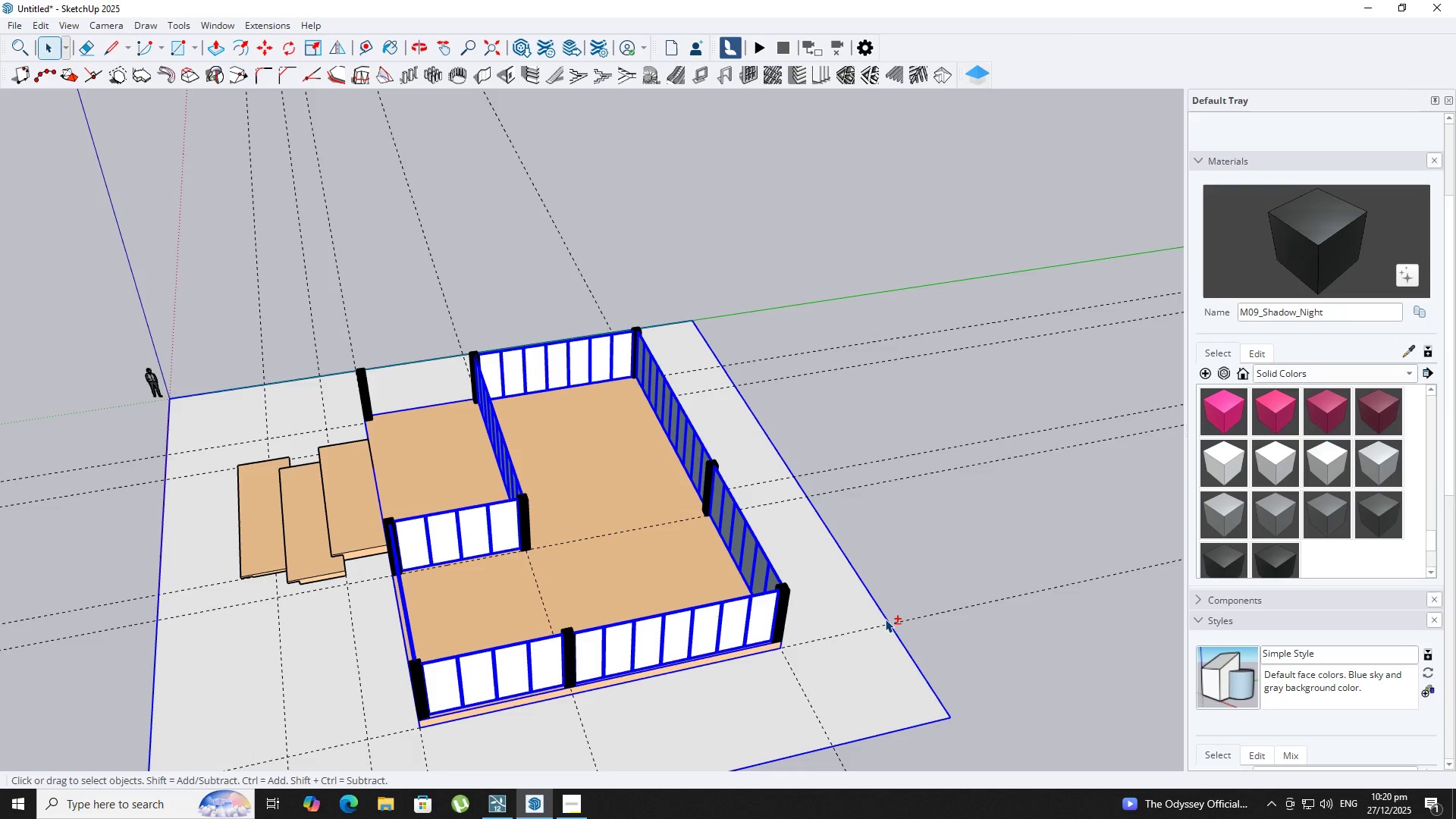 
hold_key(key=ShiftLeft, duration=0.95)
left_click([880, 656])
 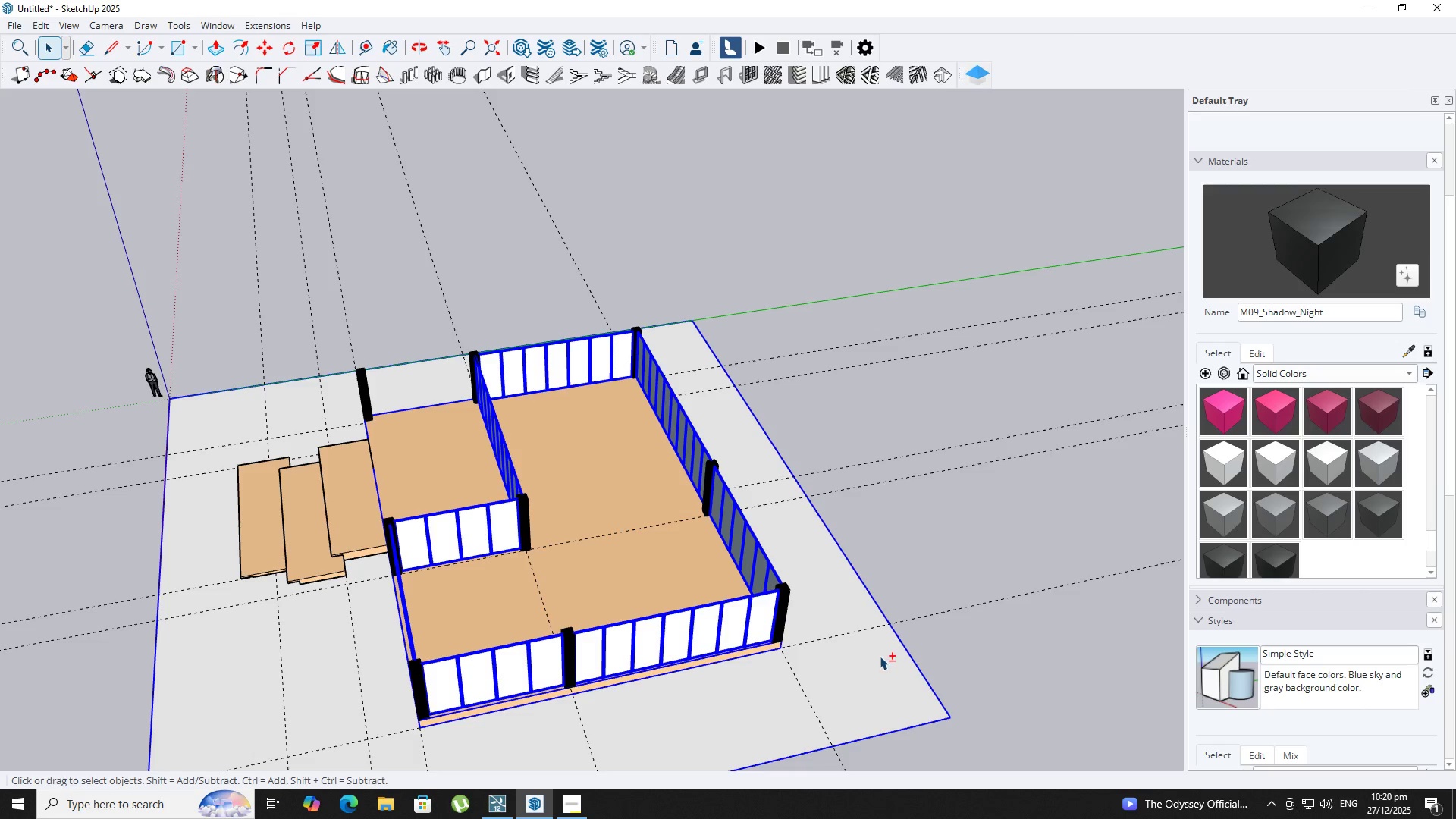 
scroll: coordinate [1282, 660], scroll_direction: down, amount: 9.0
 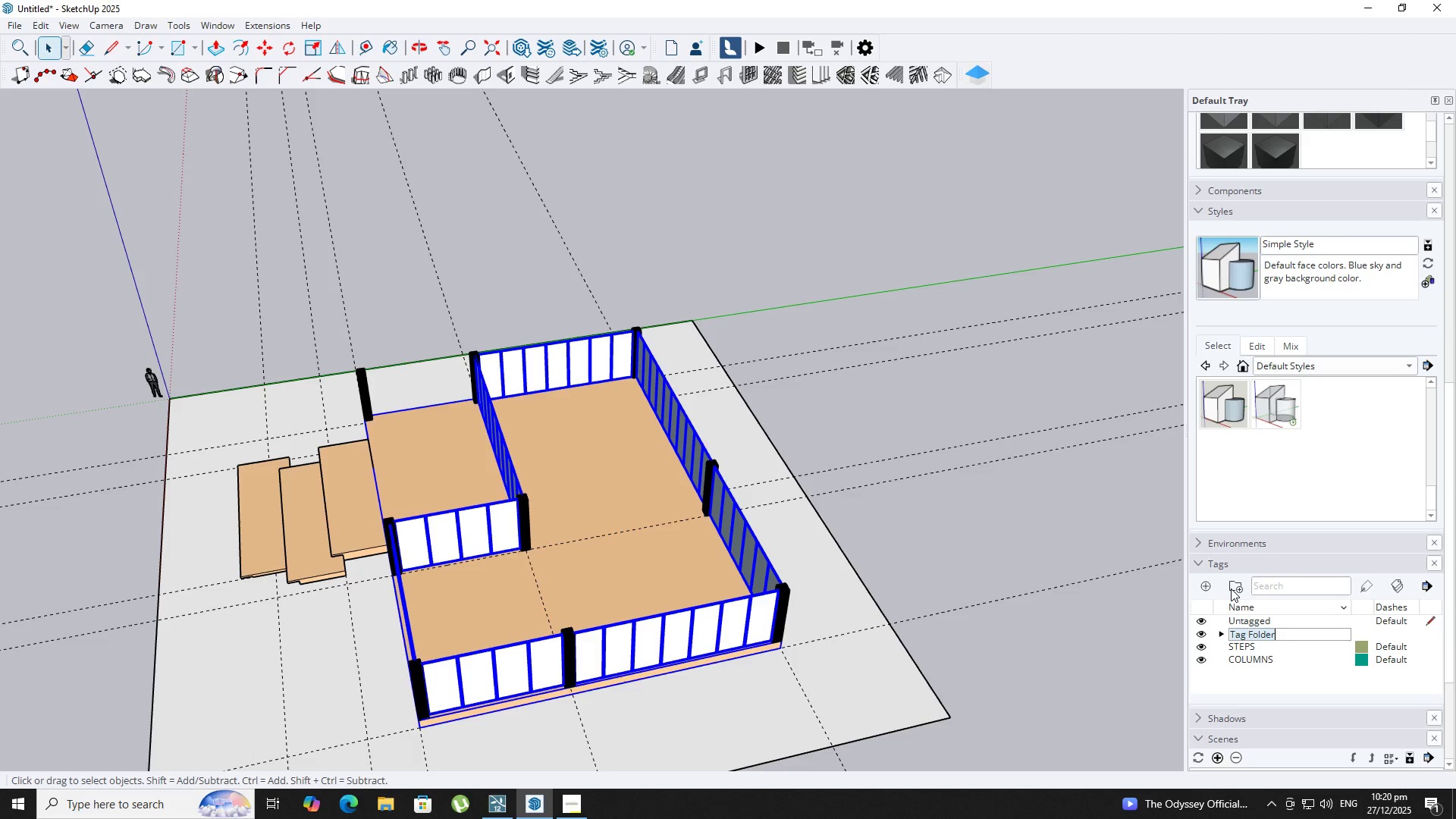 
type(WINDOW GLASS)
 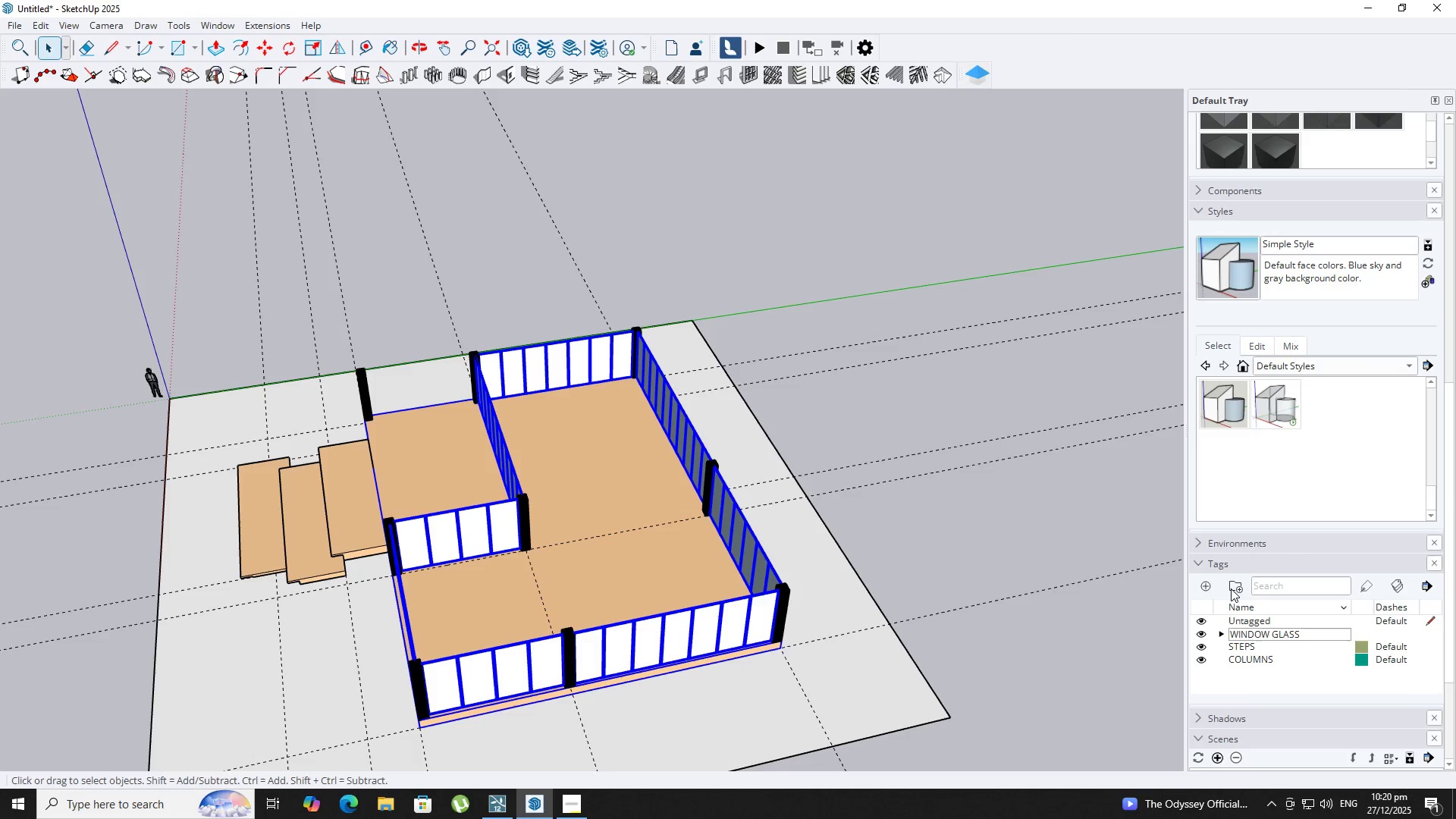 
key(ArrowLeft)
 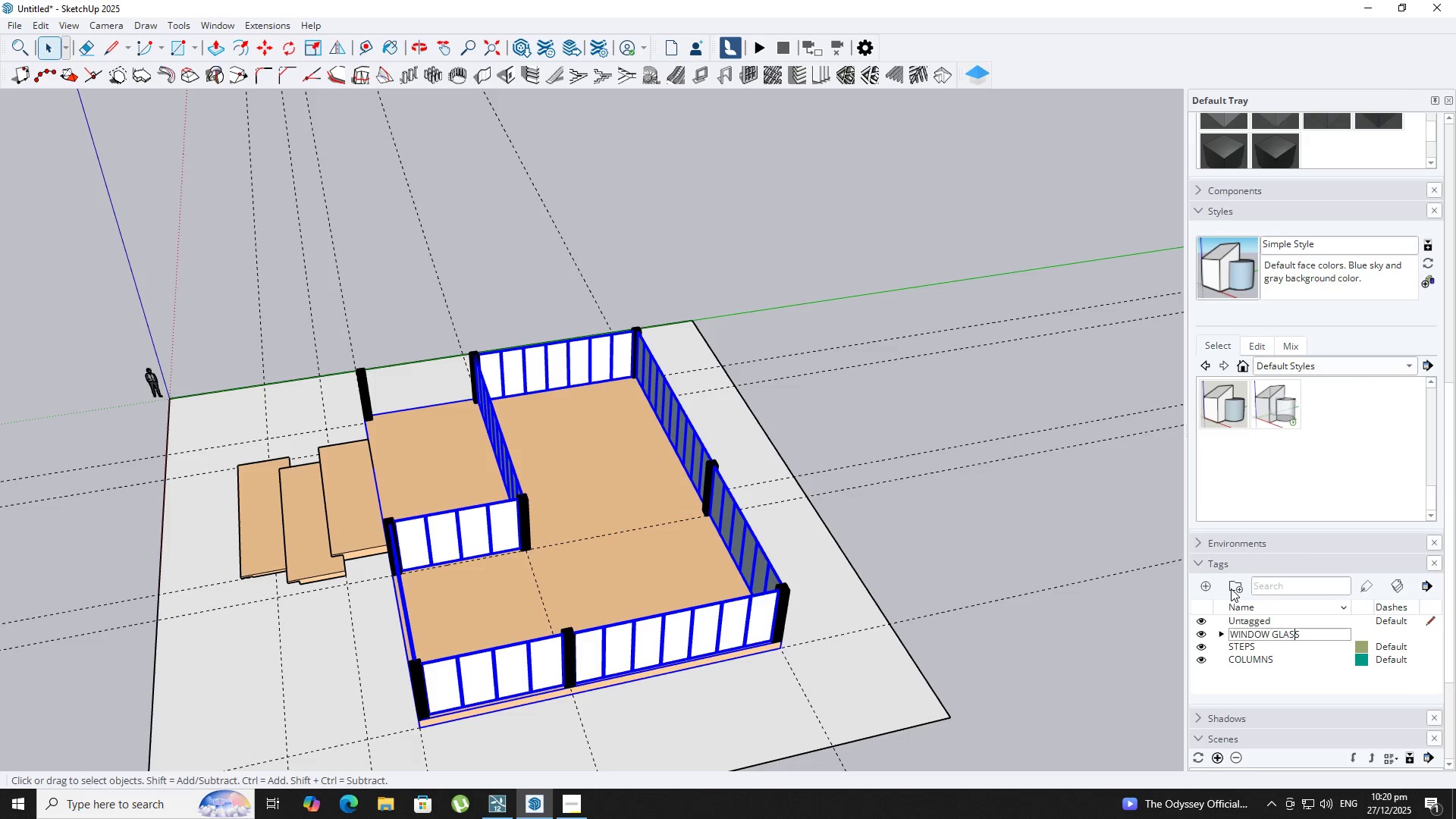 
key(ArrowLeft)
 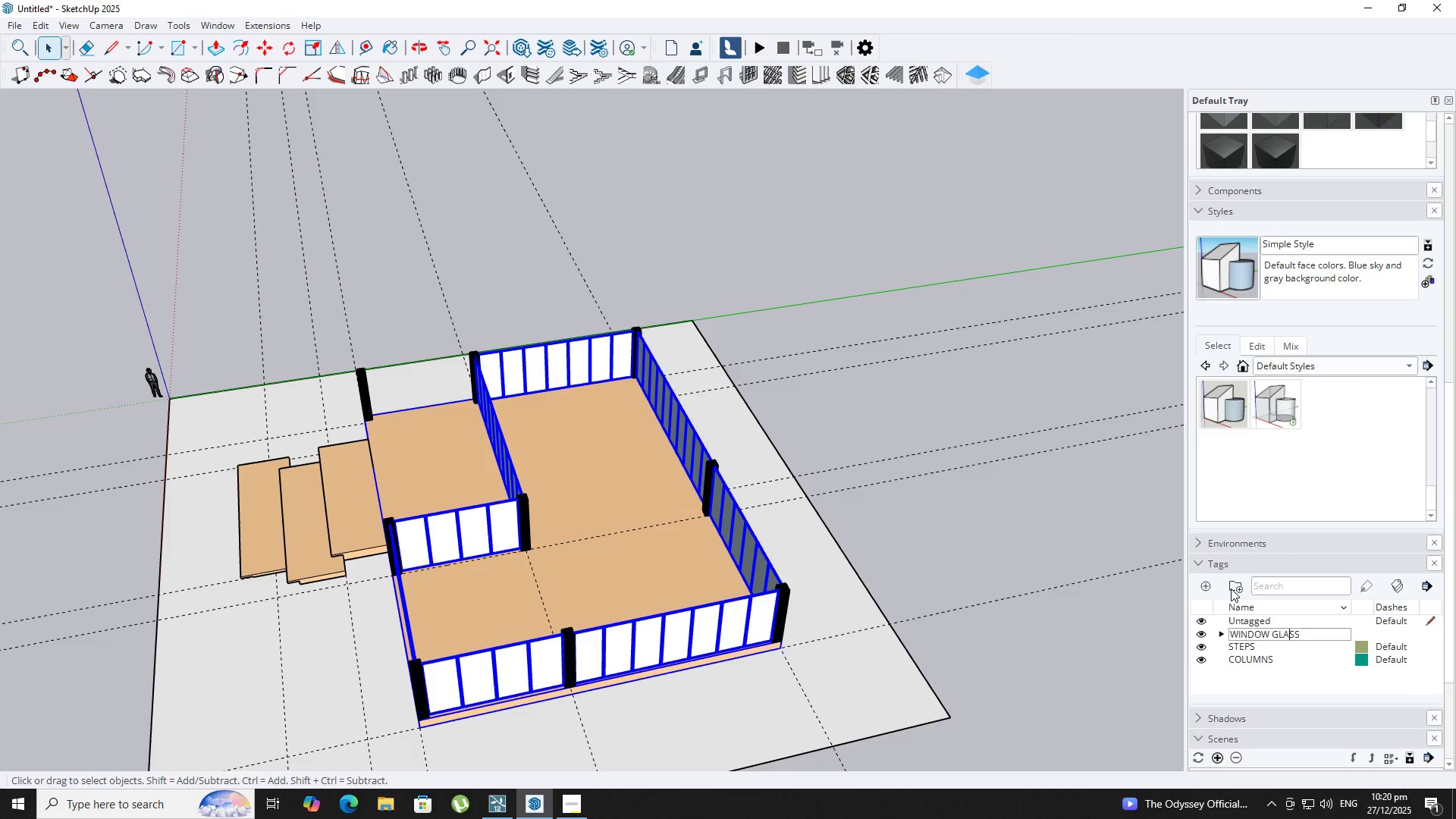 
key(ArrowLeft)
 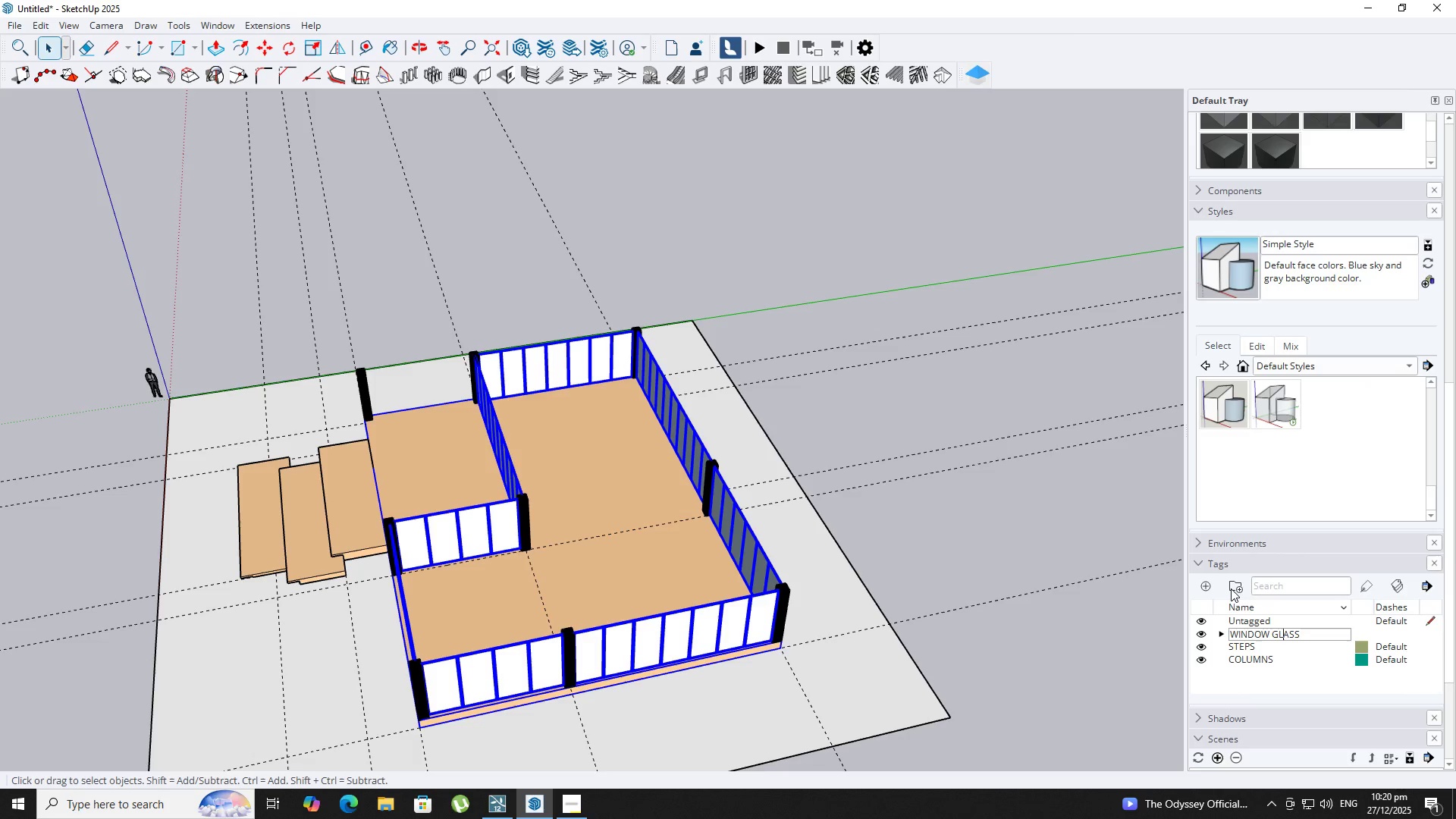 
key(ArrowLeft)
 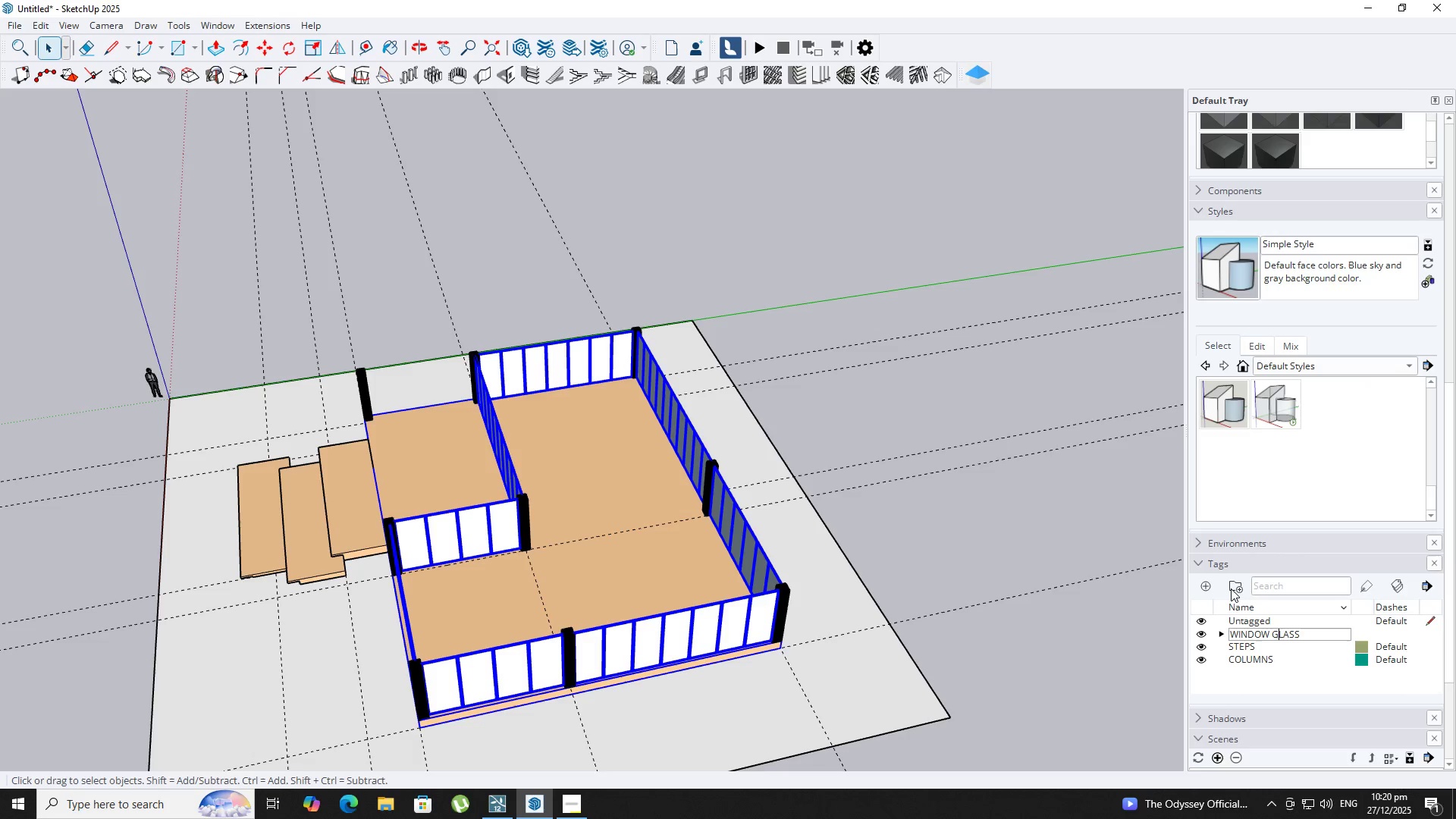 
key(ArrowLeft)
 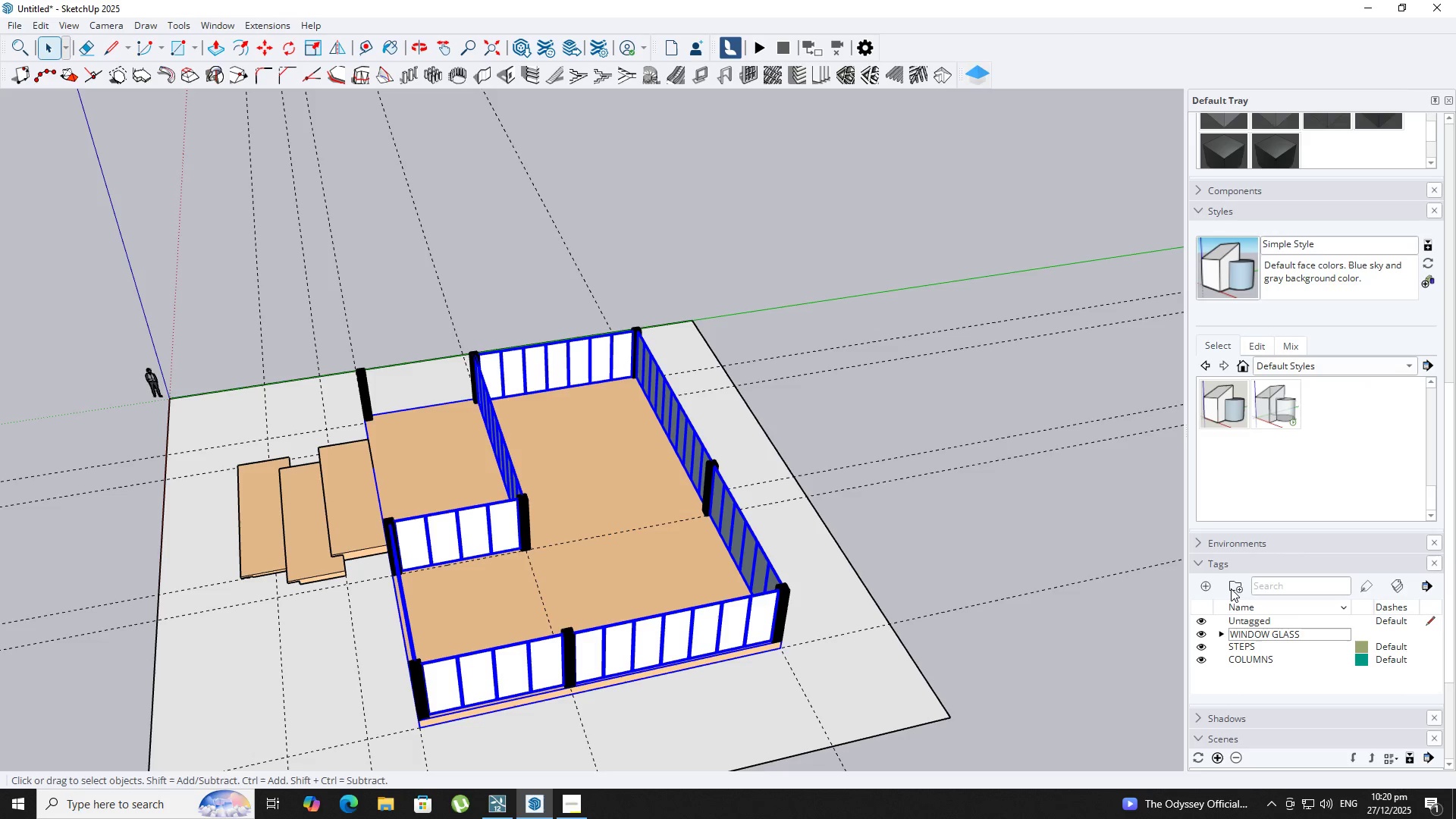 
type(AND F)
key(Backspace)
type(DOOR )
 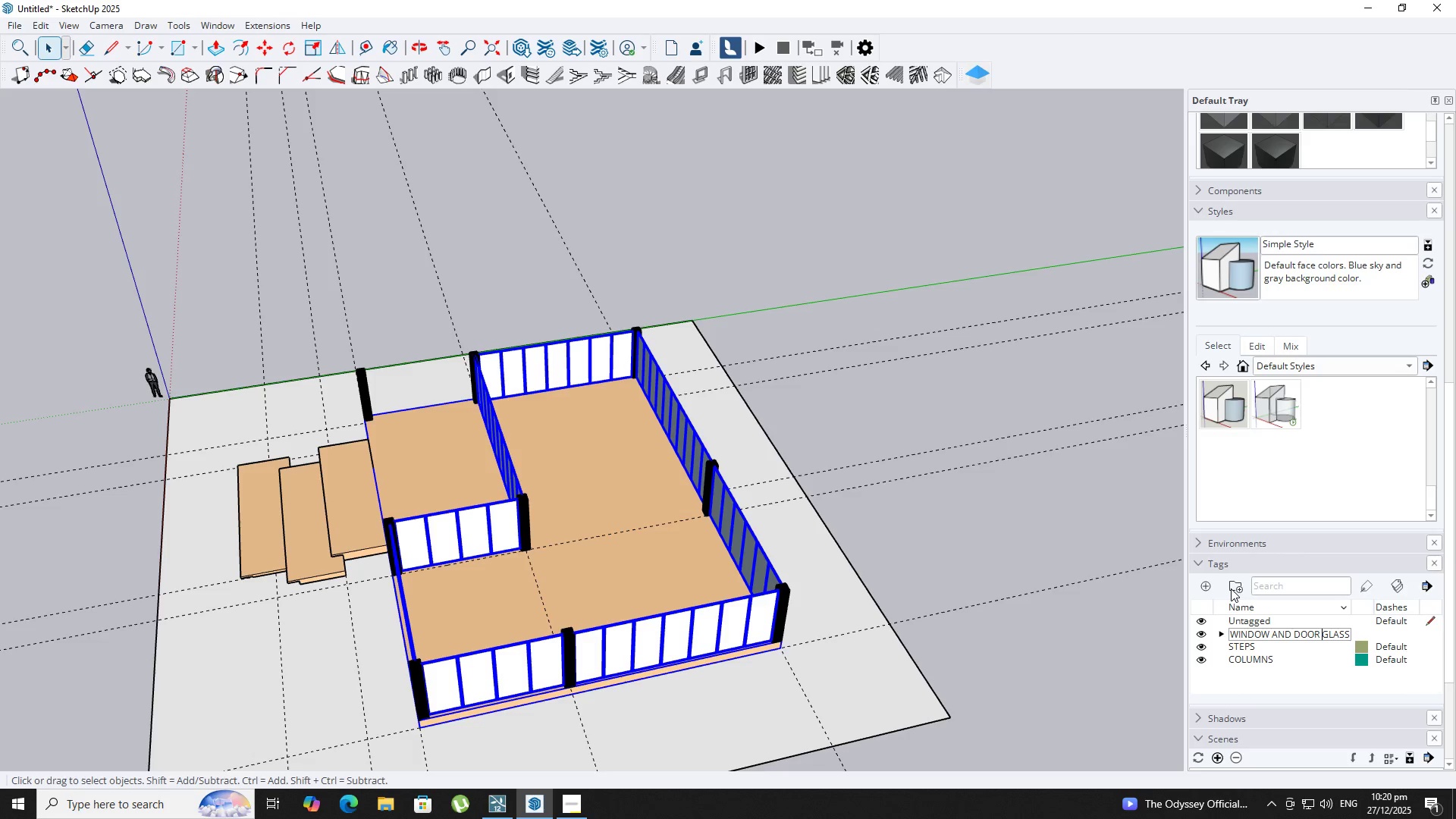 
key(Enter)
 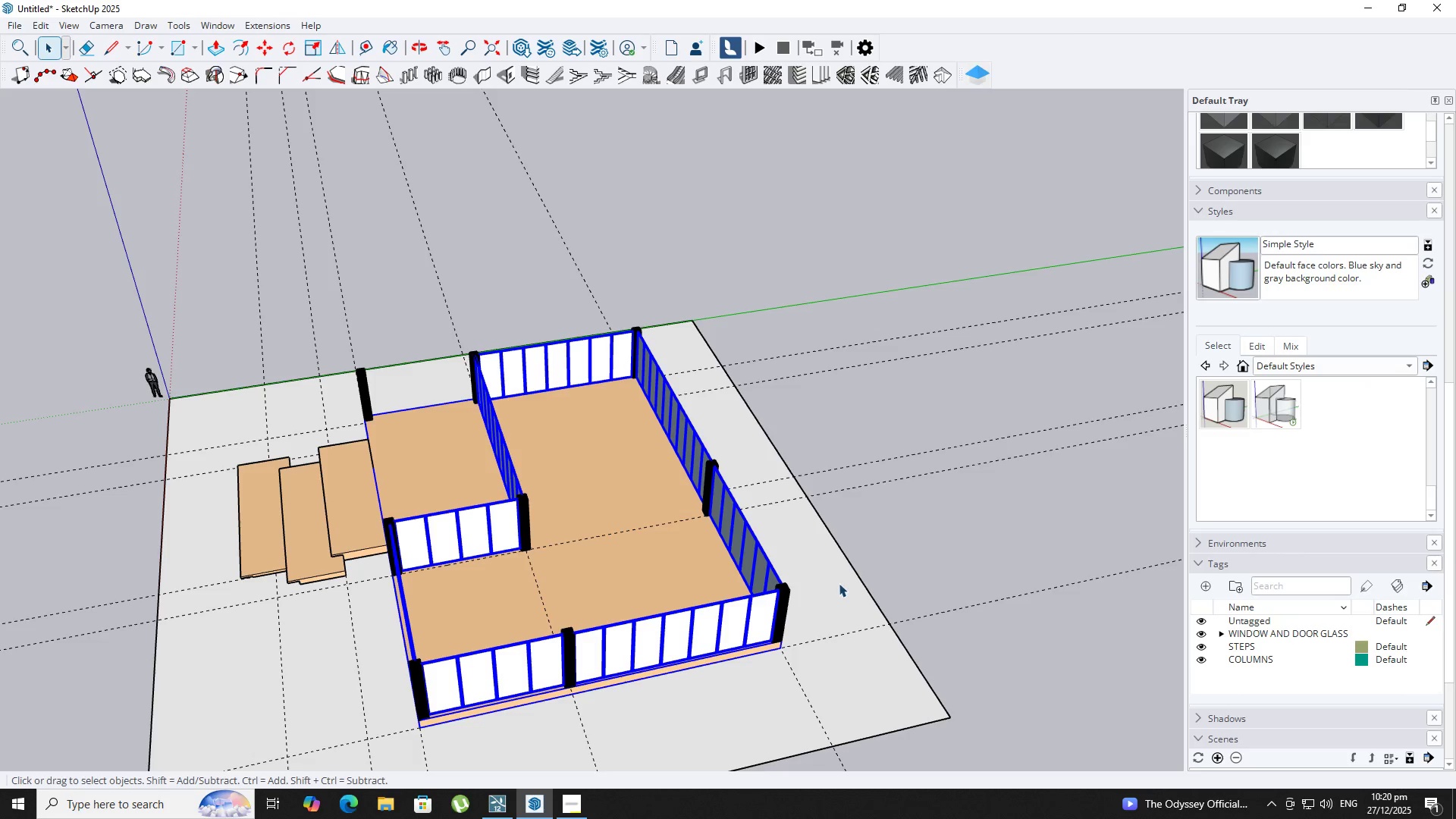 
scroll: coordinate [568, 440], scroll_direction: up, amount: 3.0
 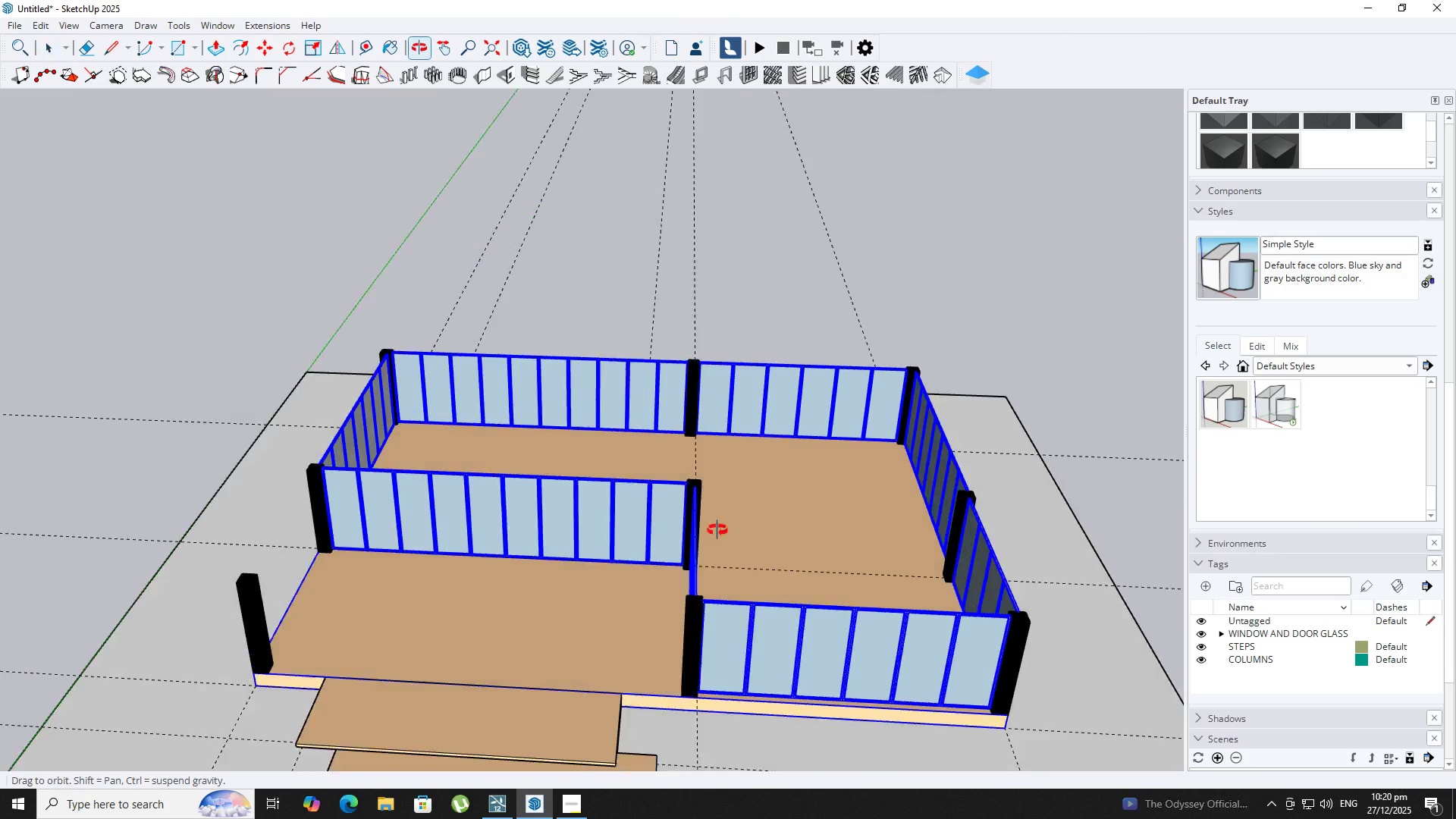 
key(Space)
 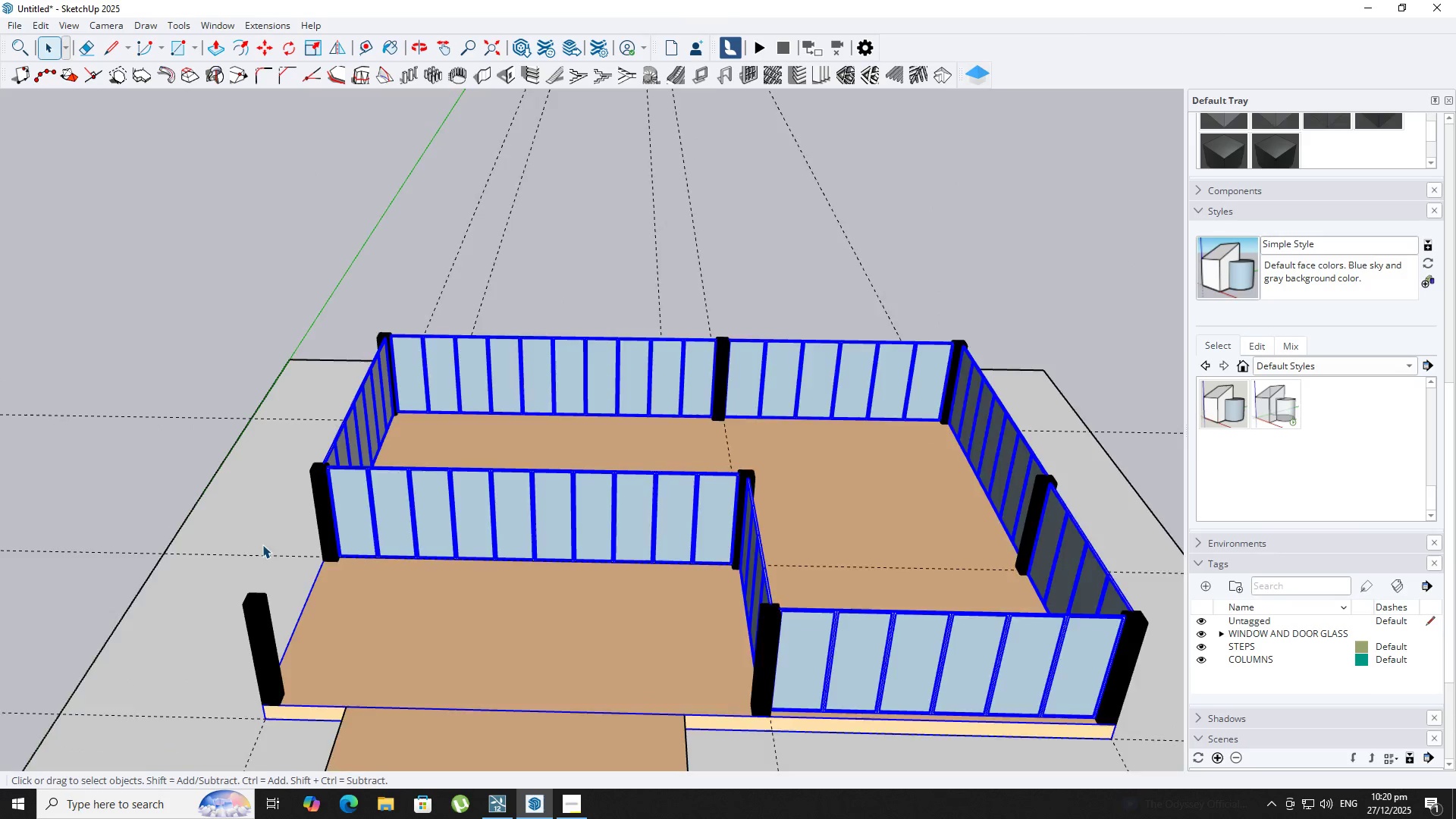 
key(B)
 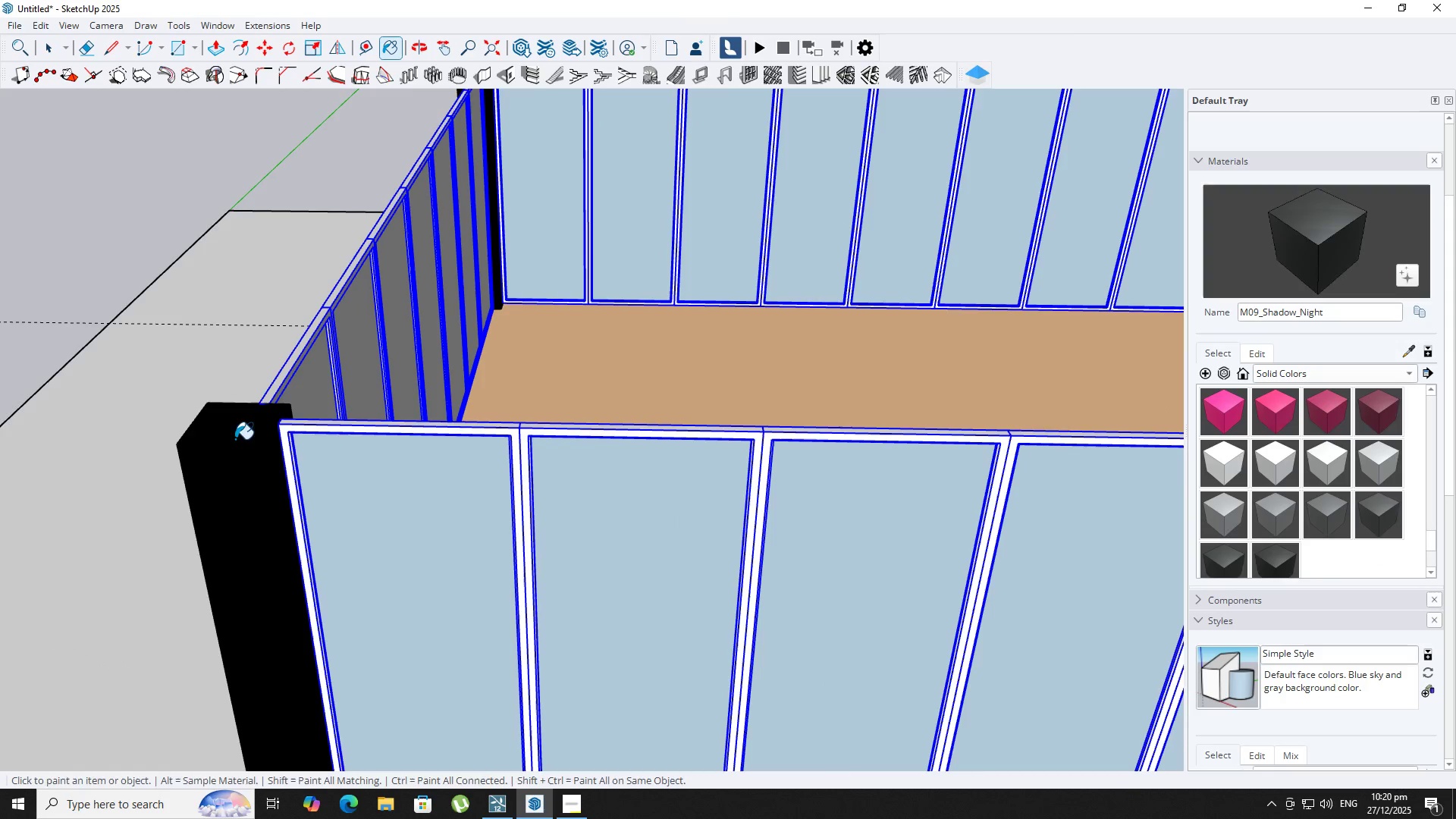 
key(Alt+AltLeft)
 